 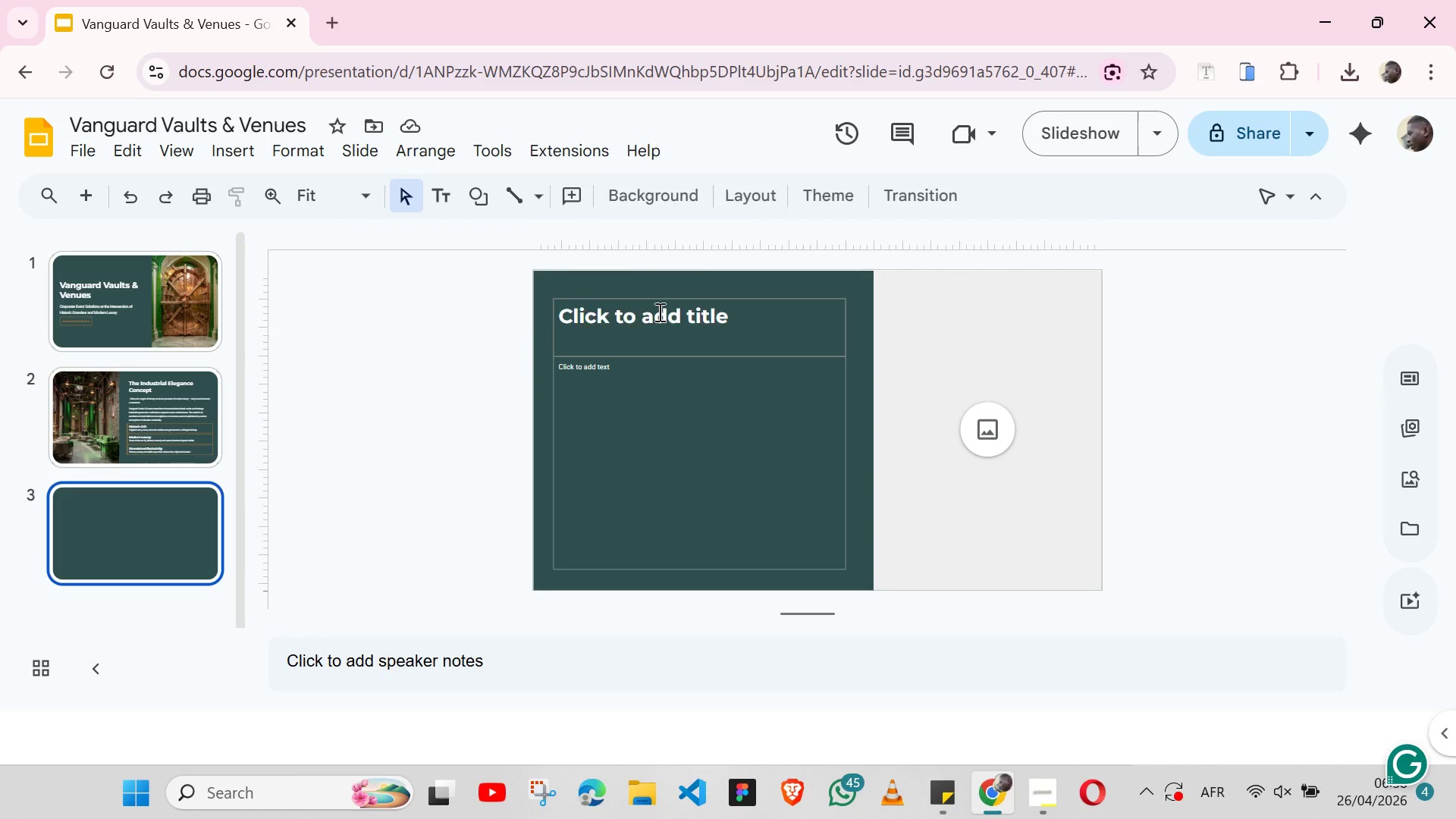 
key(Control+V)
 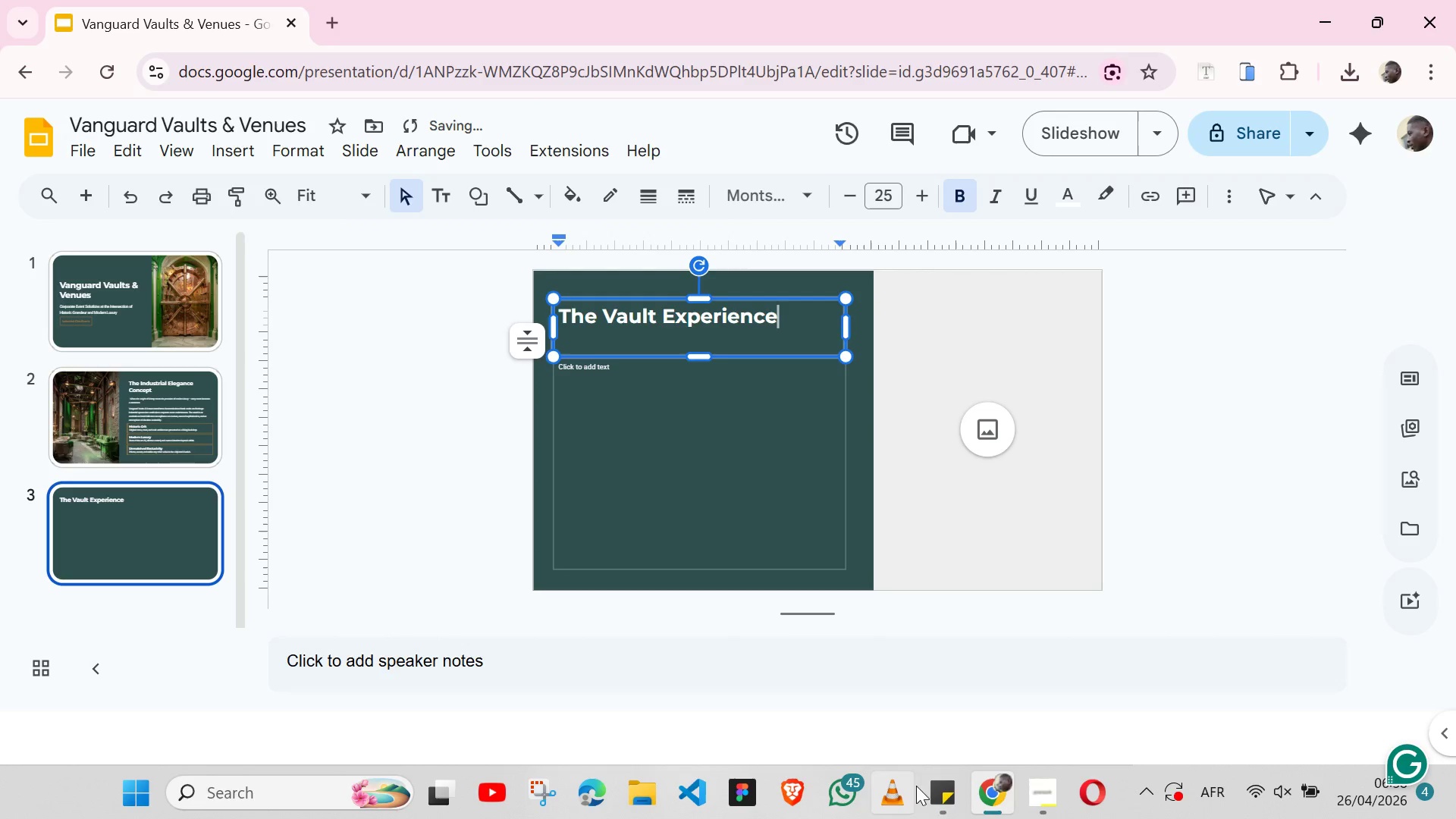 
left_click([942, 808])
 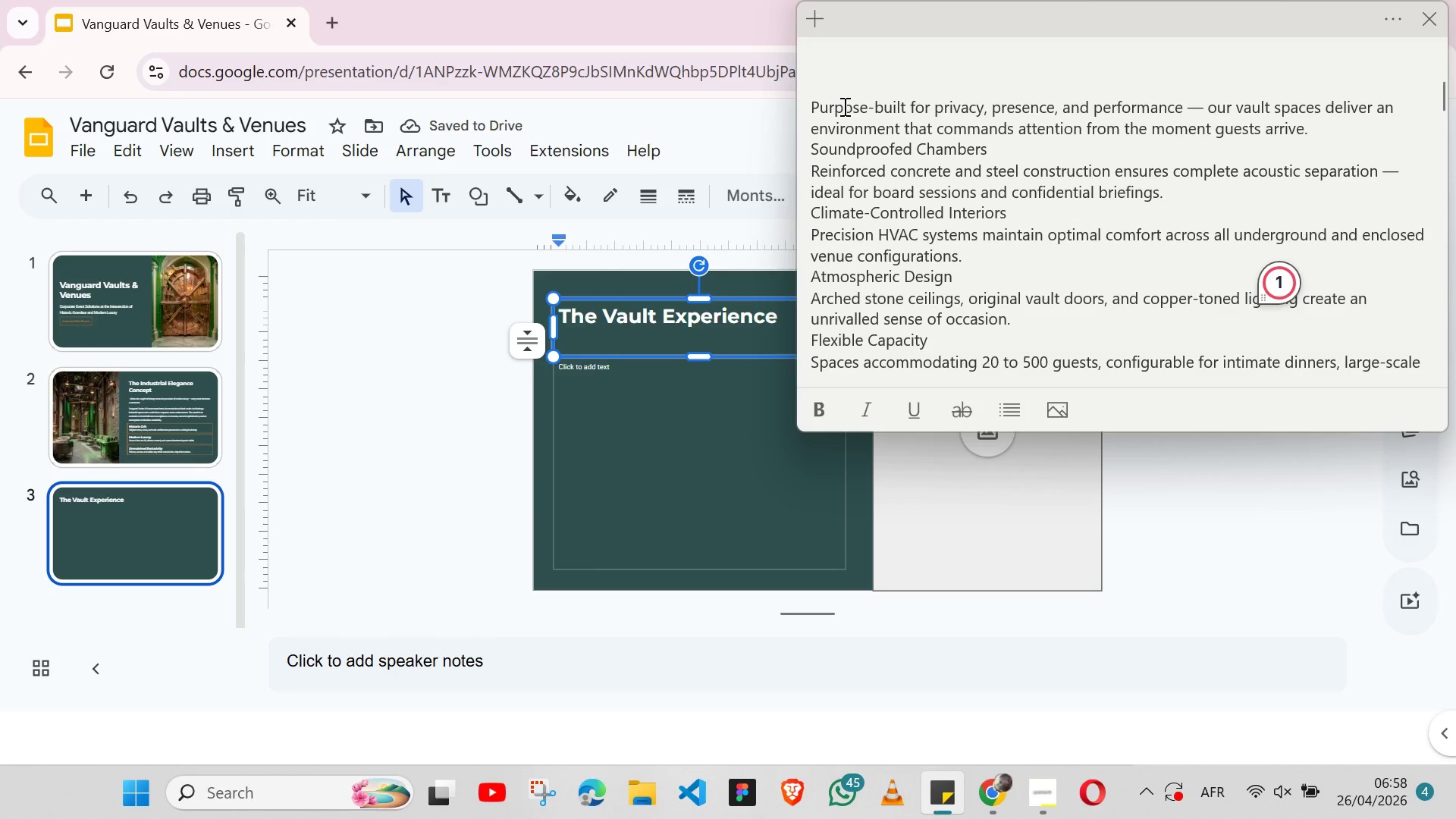 
double_click([843, 106])
 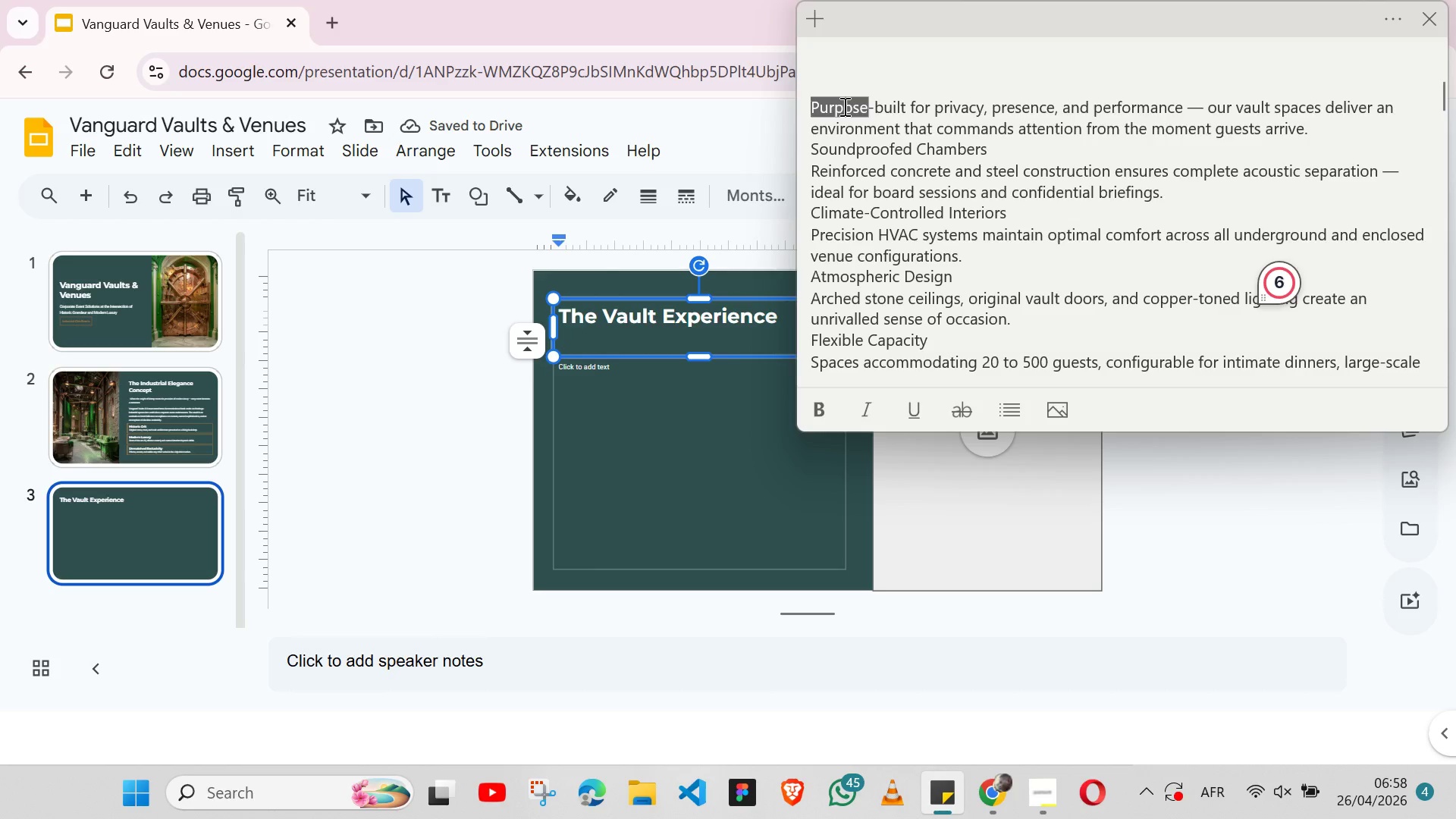 
triple_click([843, 106])
 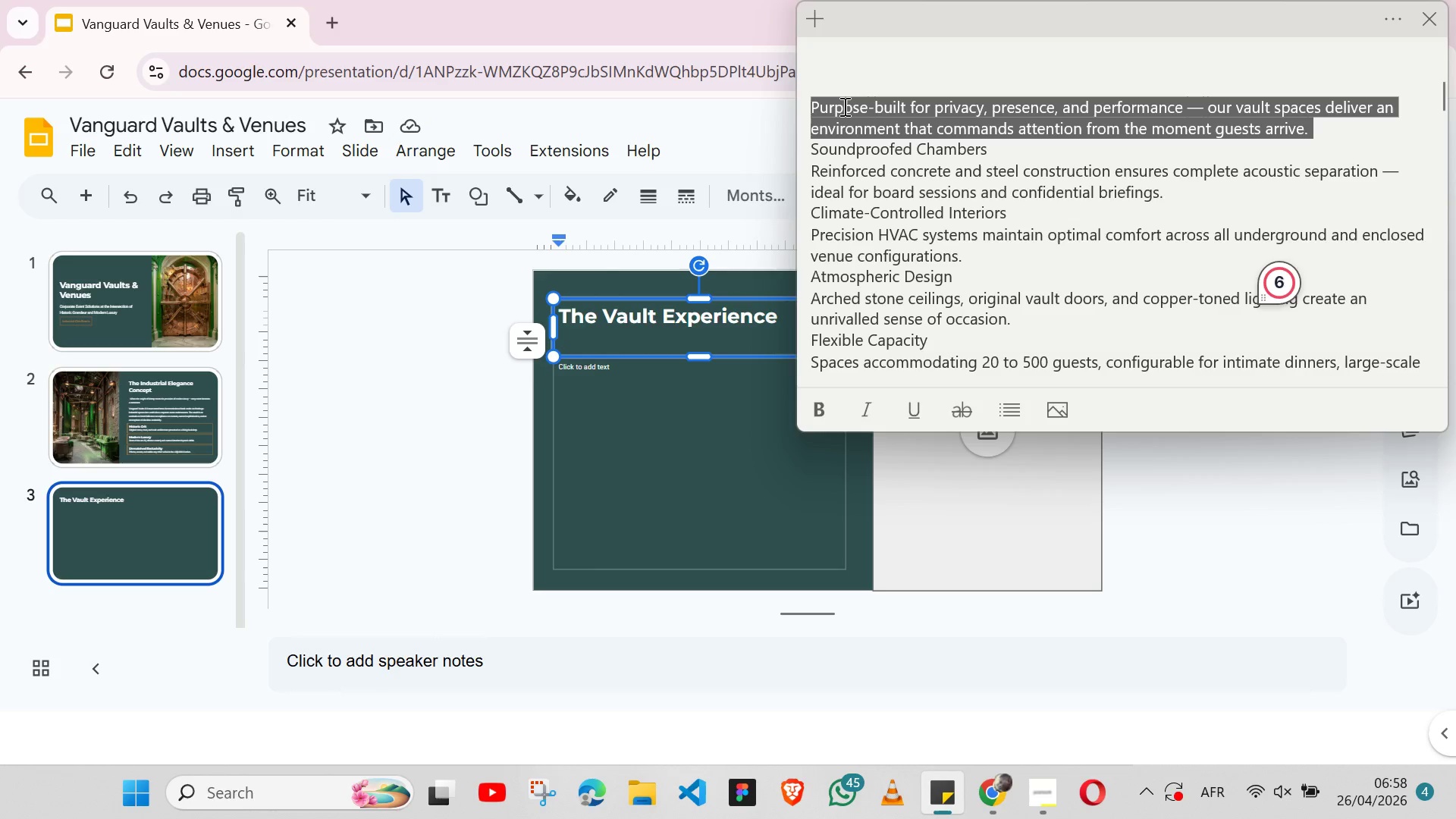 
hold_key(key=ShiftLeft, duration=0.66)
 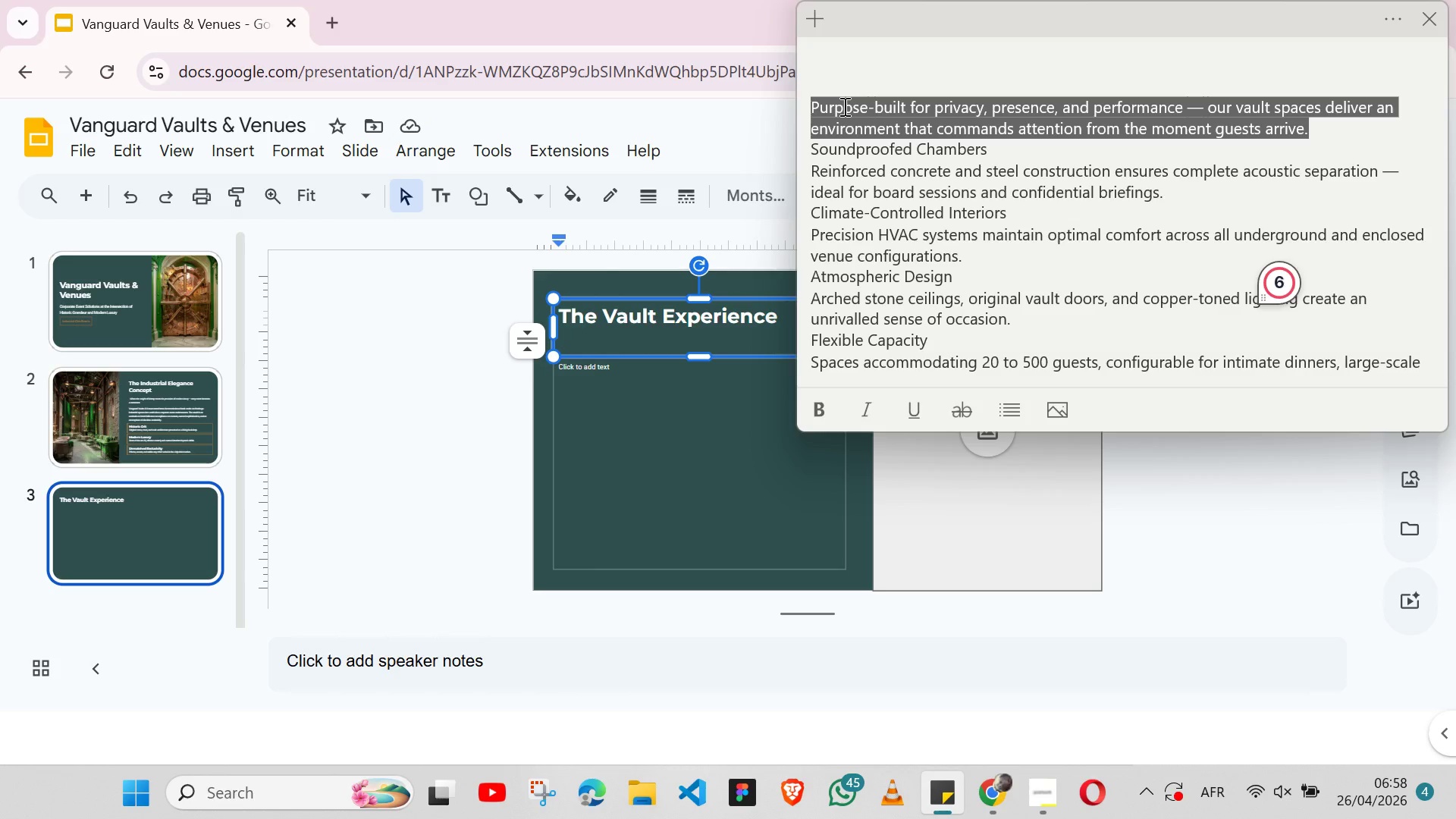 
key(Control+Shift+ControlRight)
 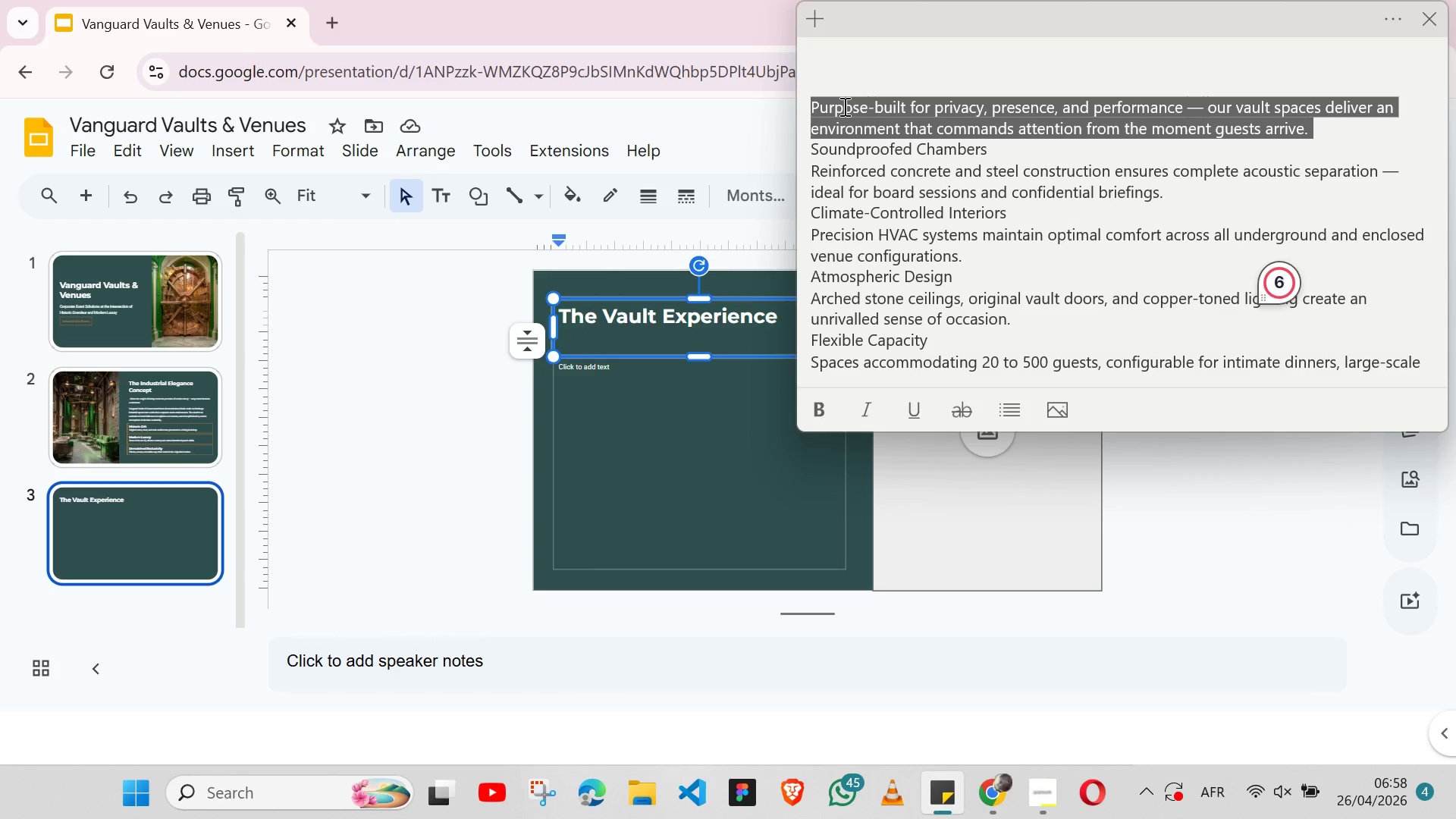 
key(Shift+ShiftLeft)
 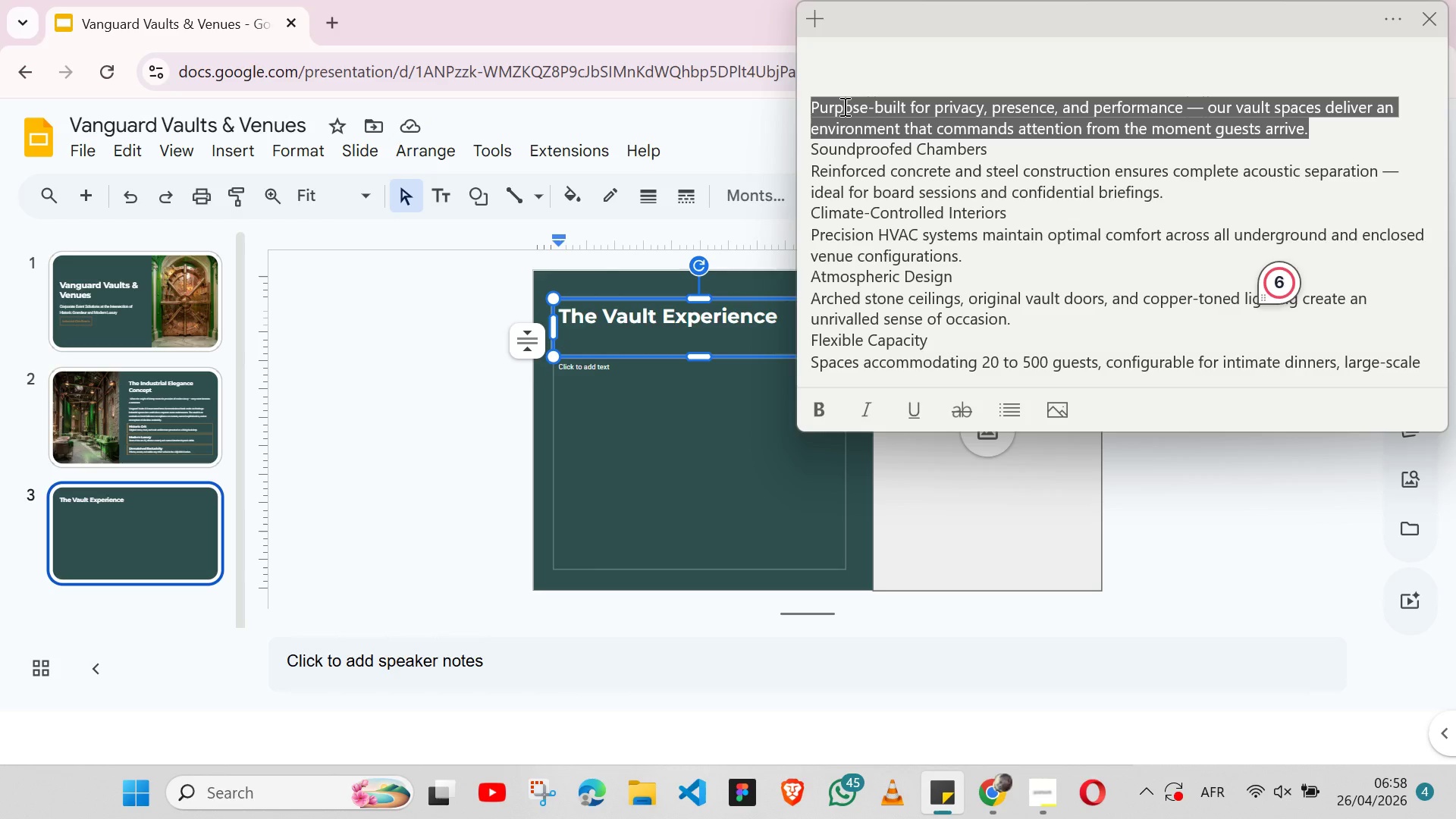 
key(Shift+ArrowLeft)
 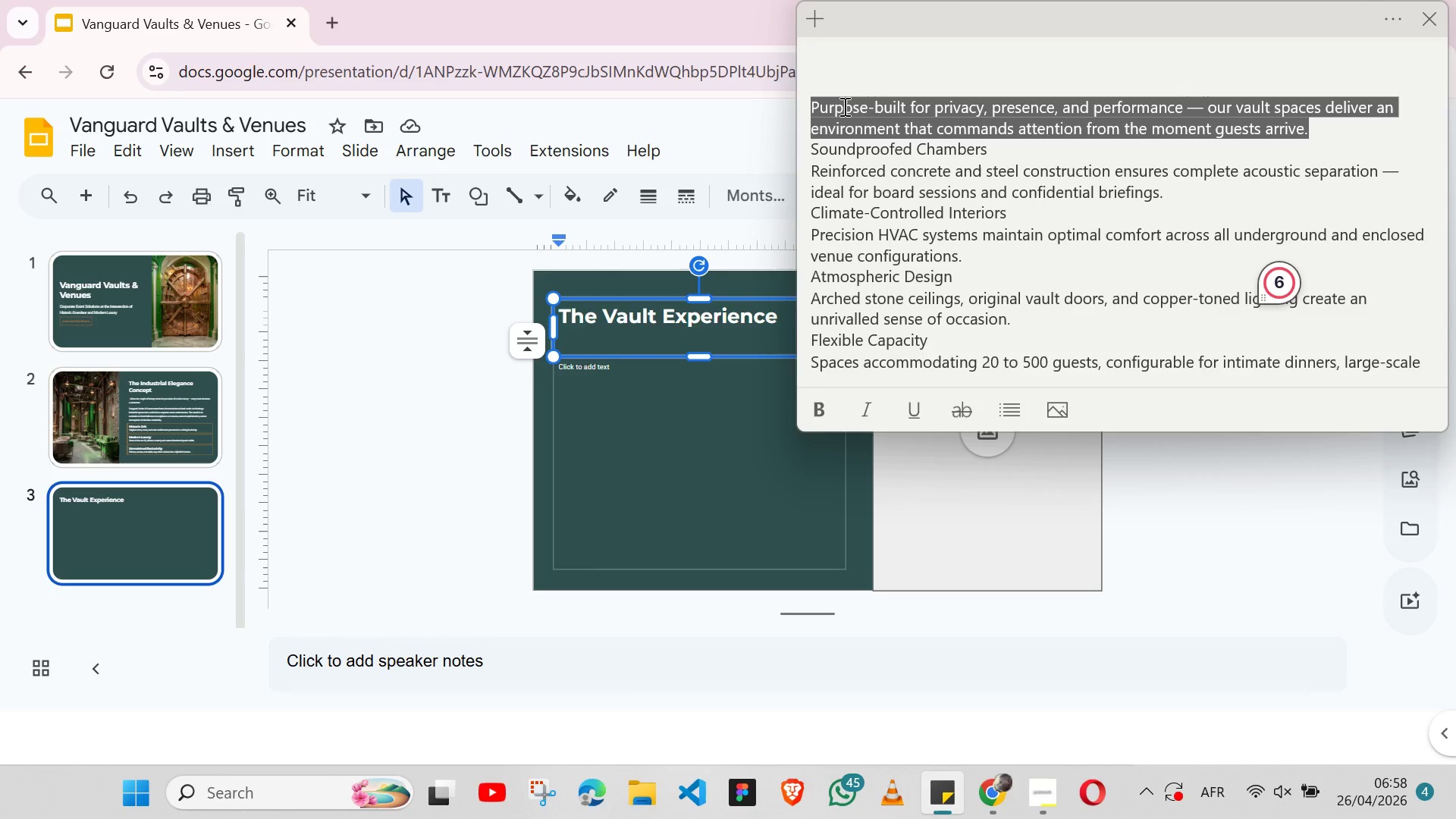 
key(Control+X)
 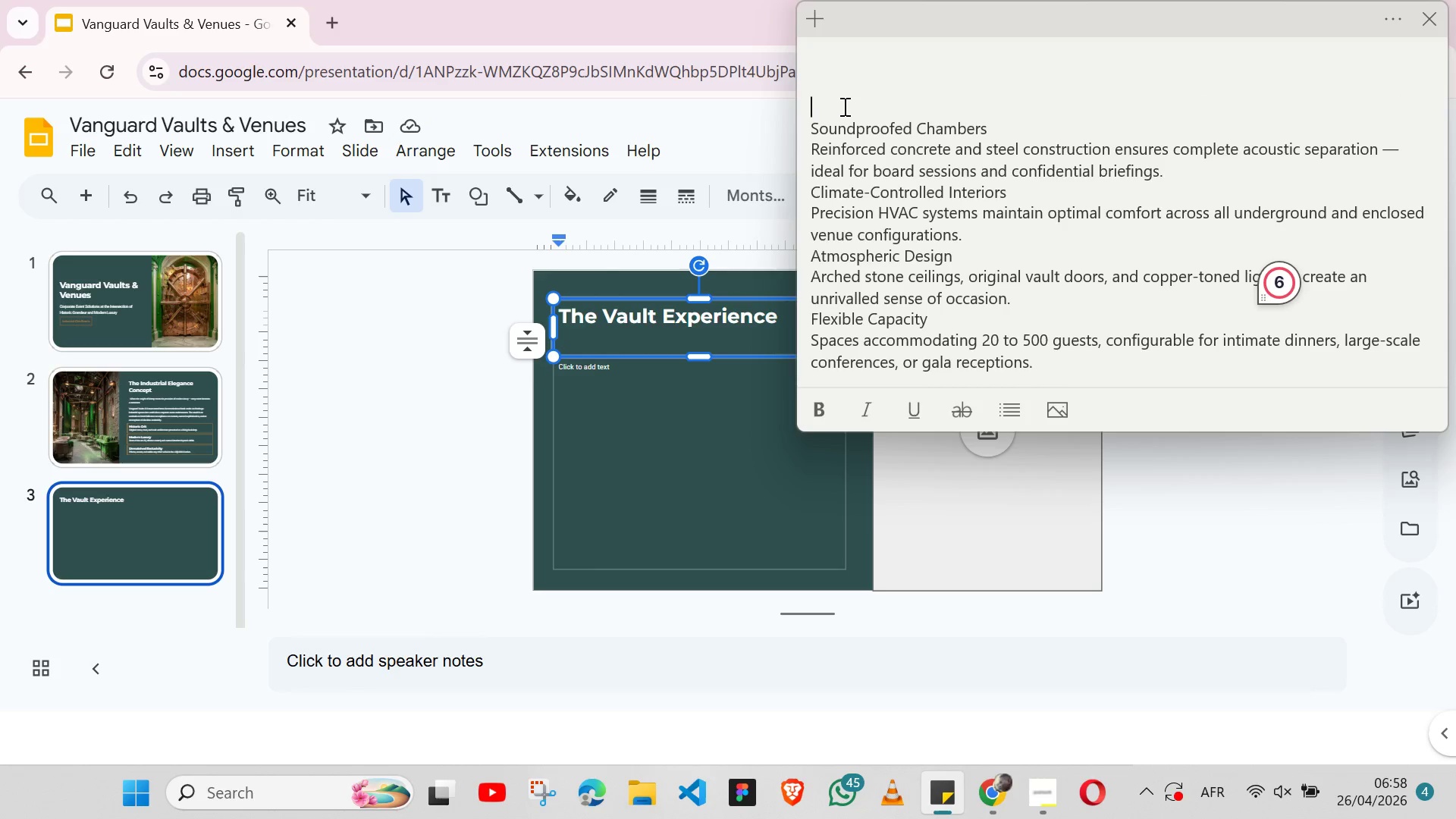 
left_click([843, 106])
 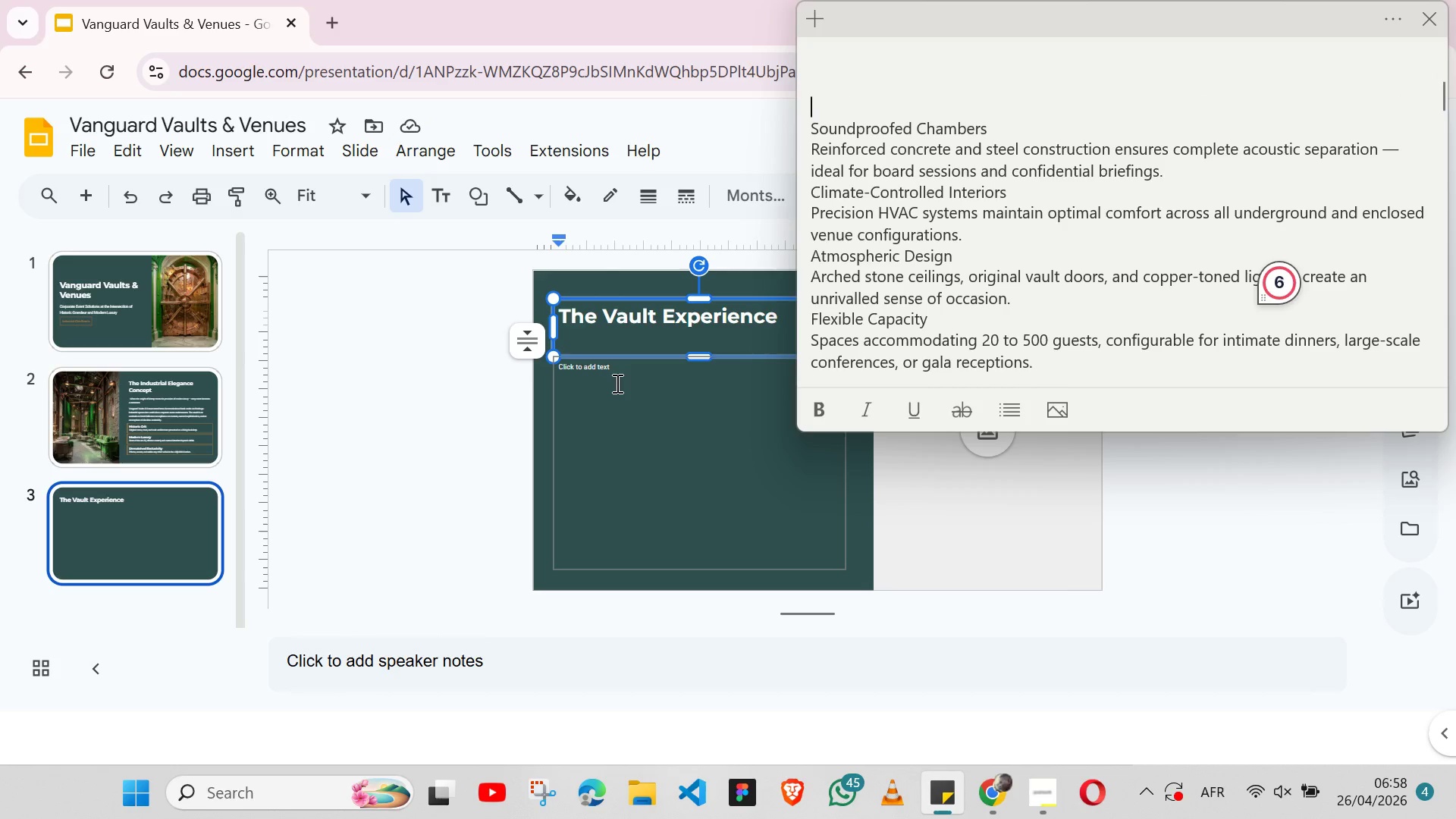 
left_click([616, 383])
 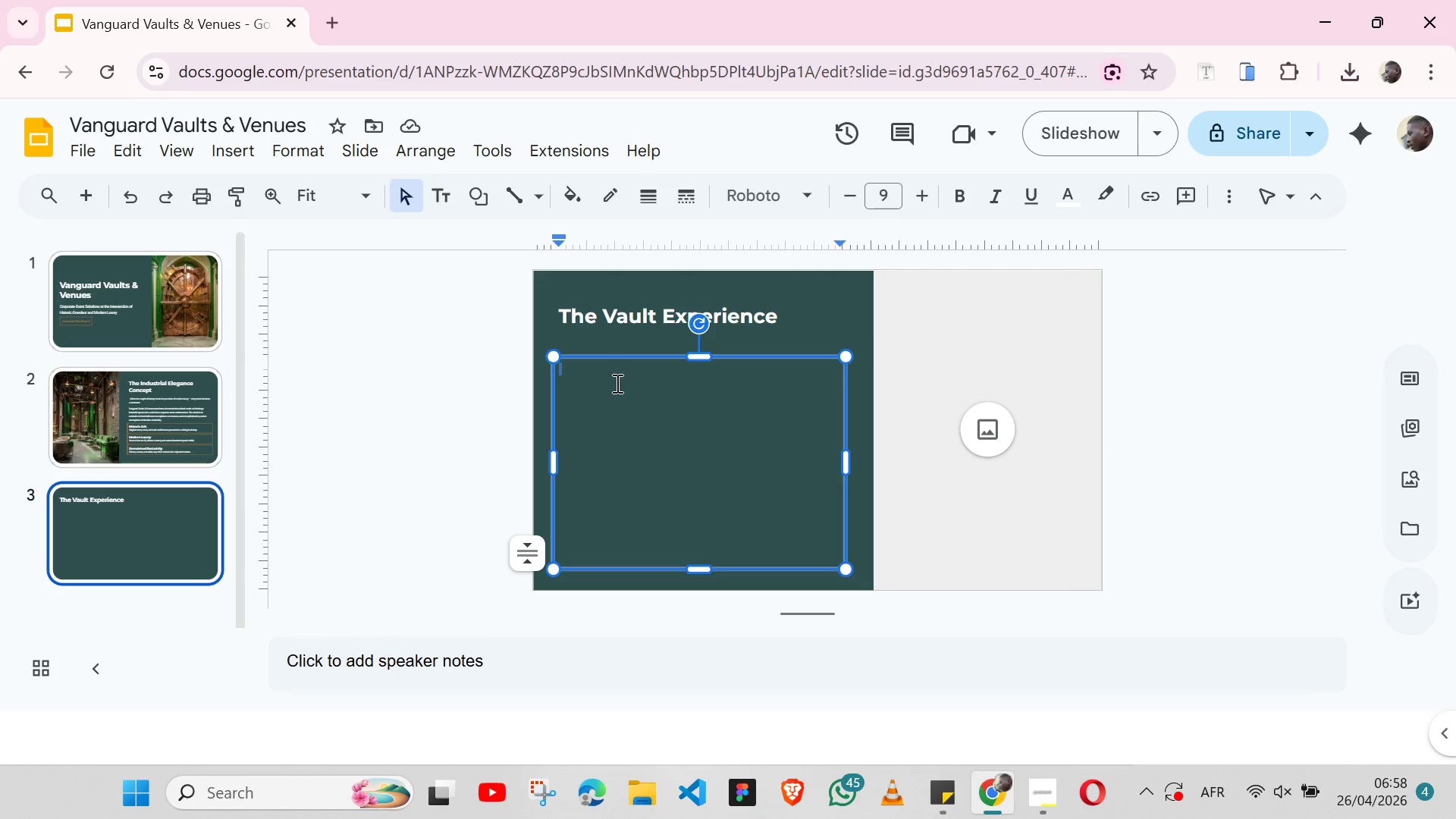 
key(Control+V)
 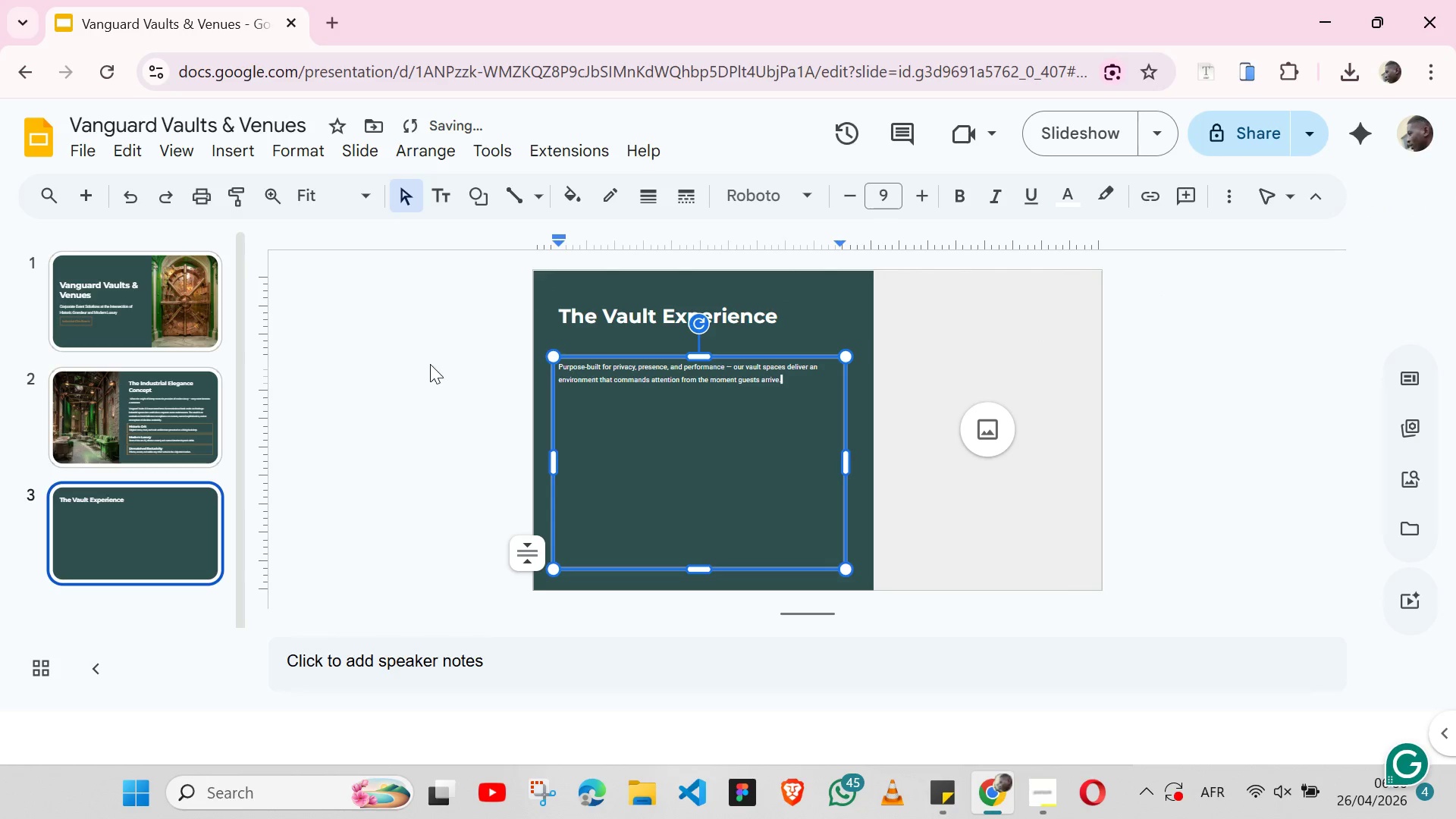 
left_click([430, 364])
 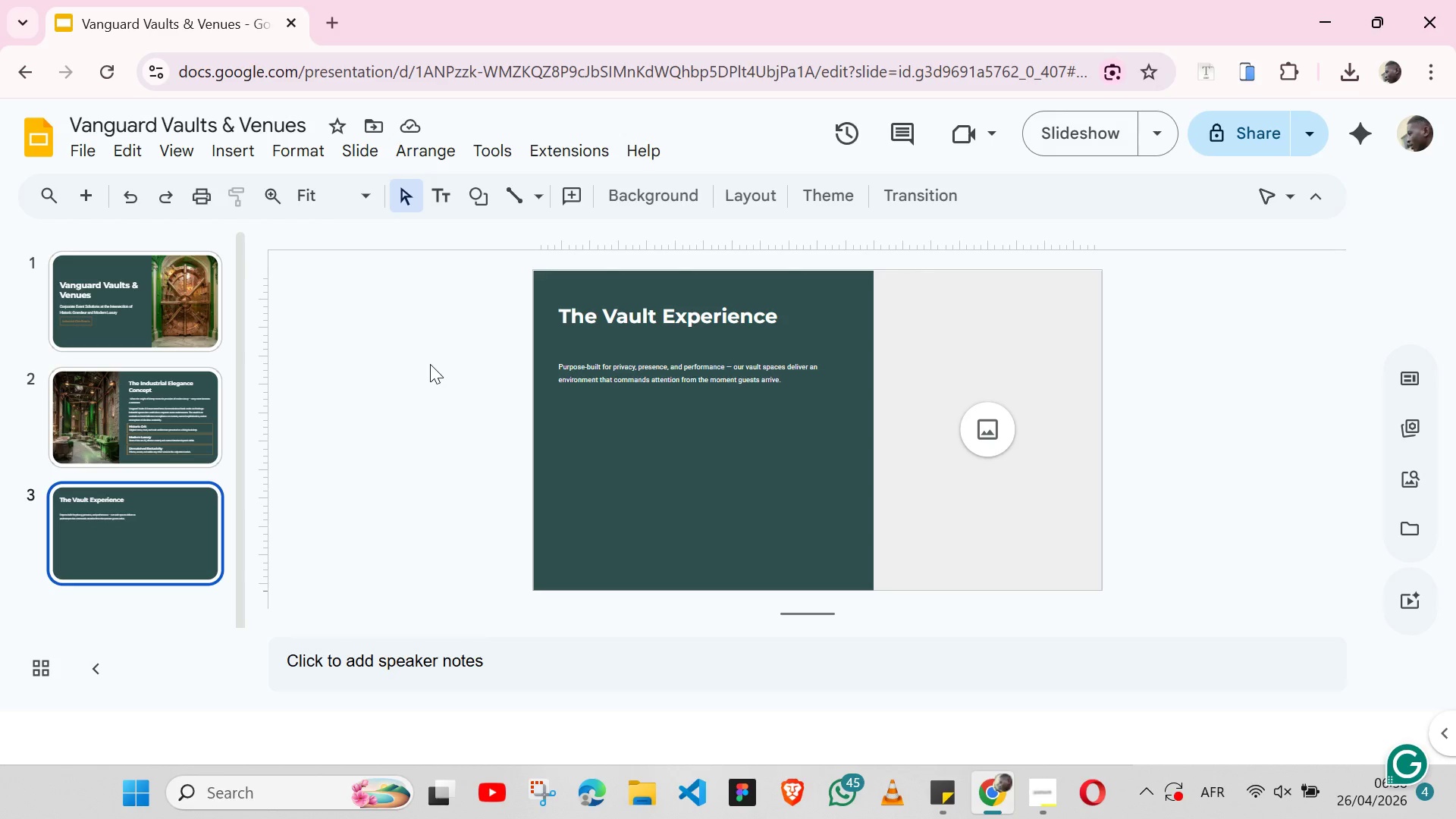 
wait(6.45)
 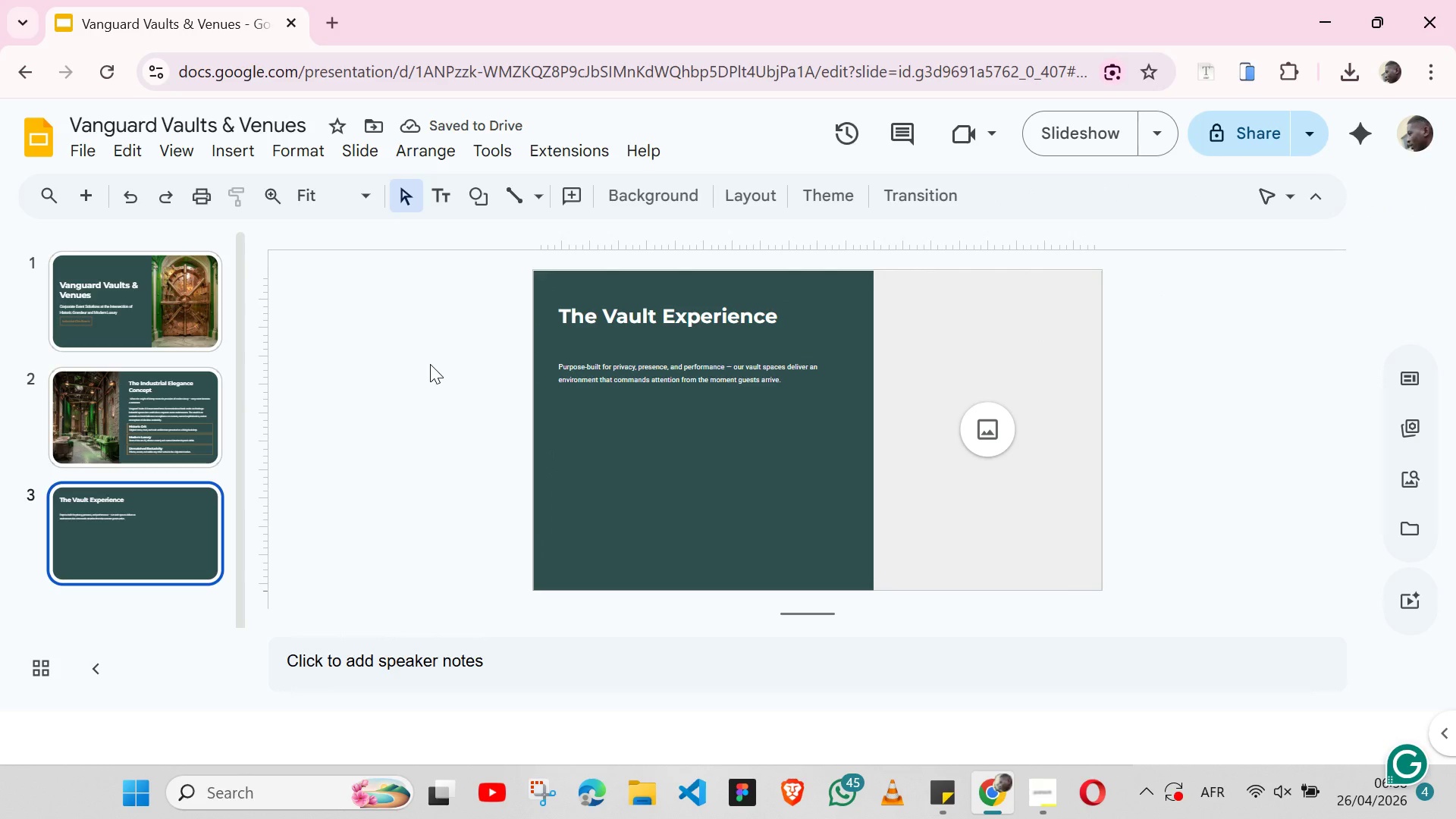 
left_click([993, 427])
 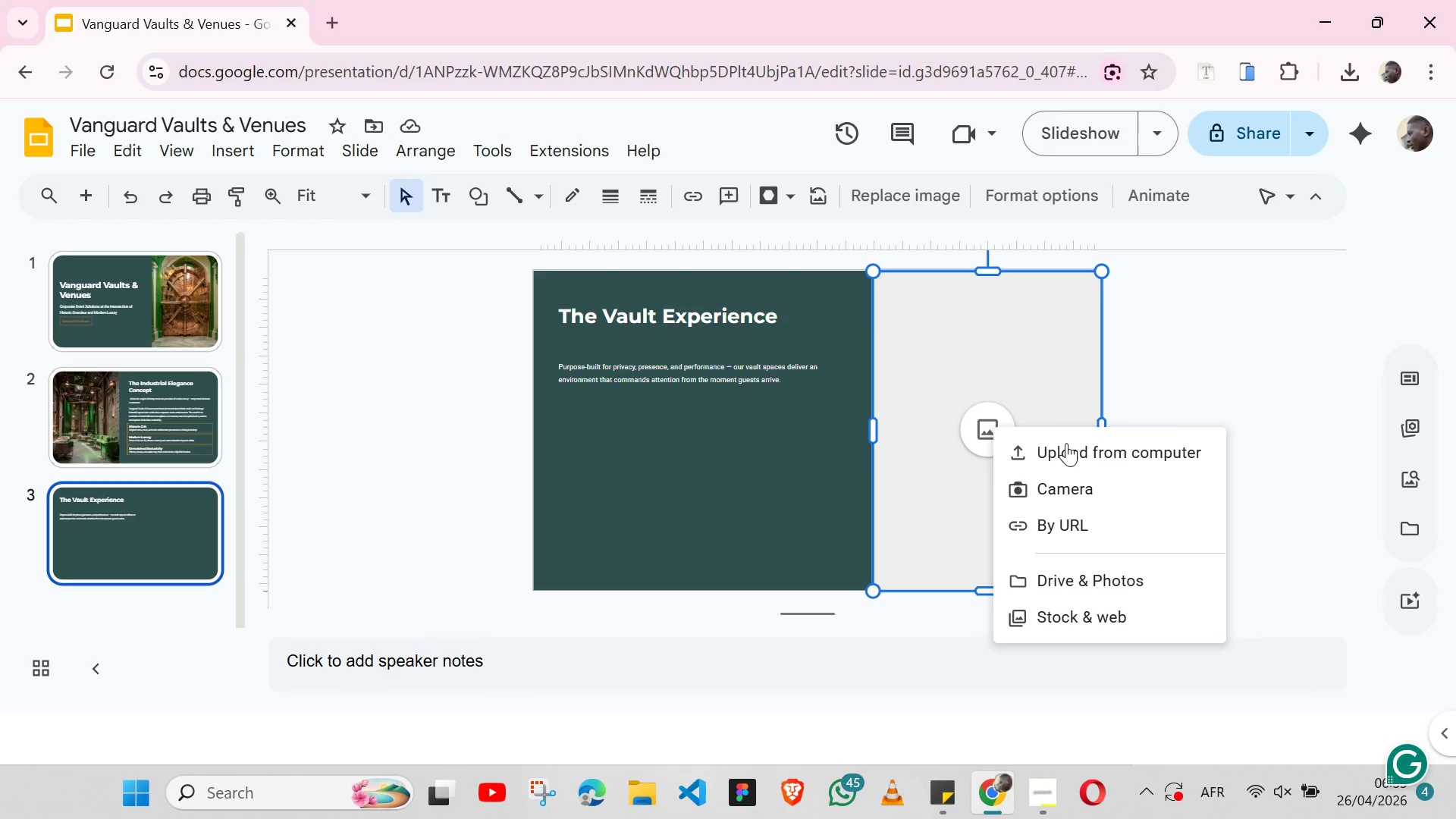 
left_click([1068, 466])
 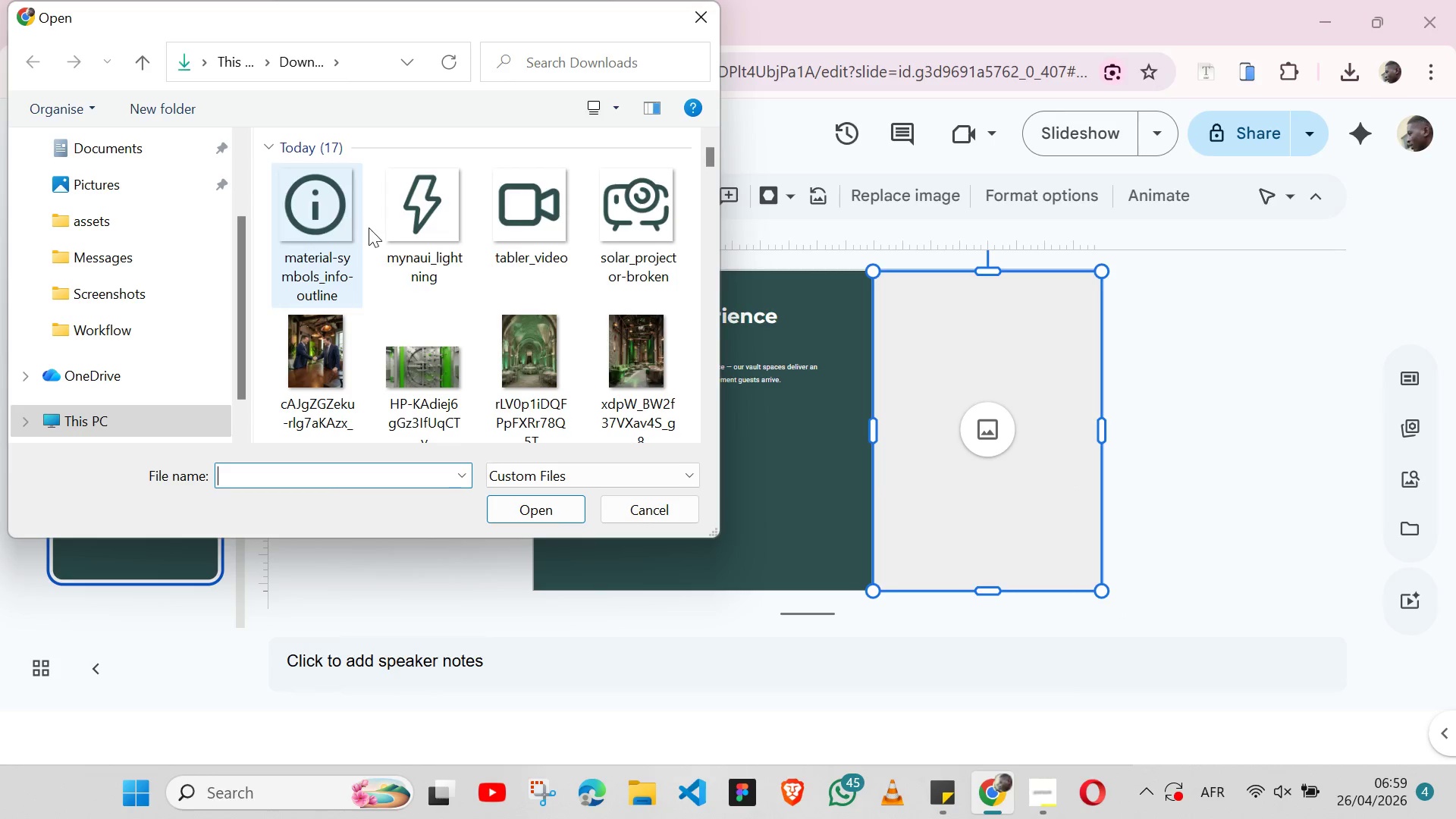 
scroll: coordinate [581, 355], scroll_direction: down, amount: 3.0
 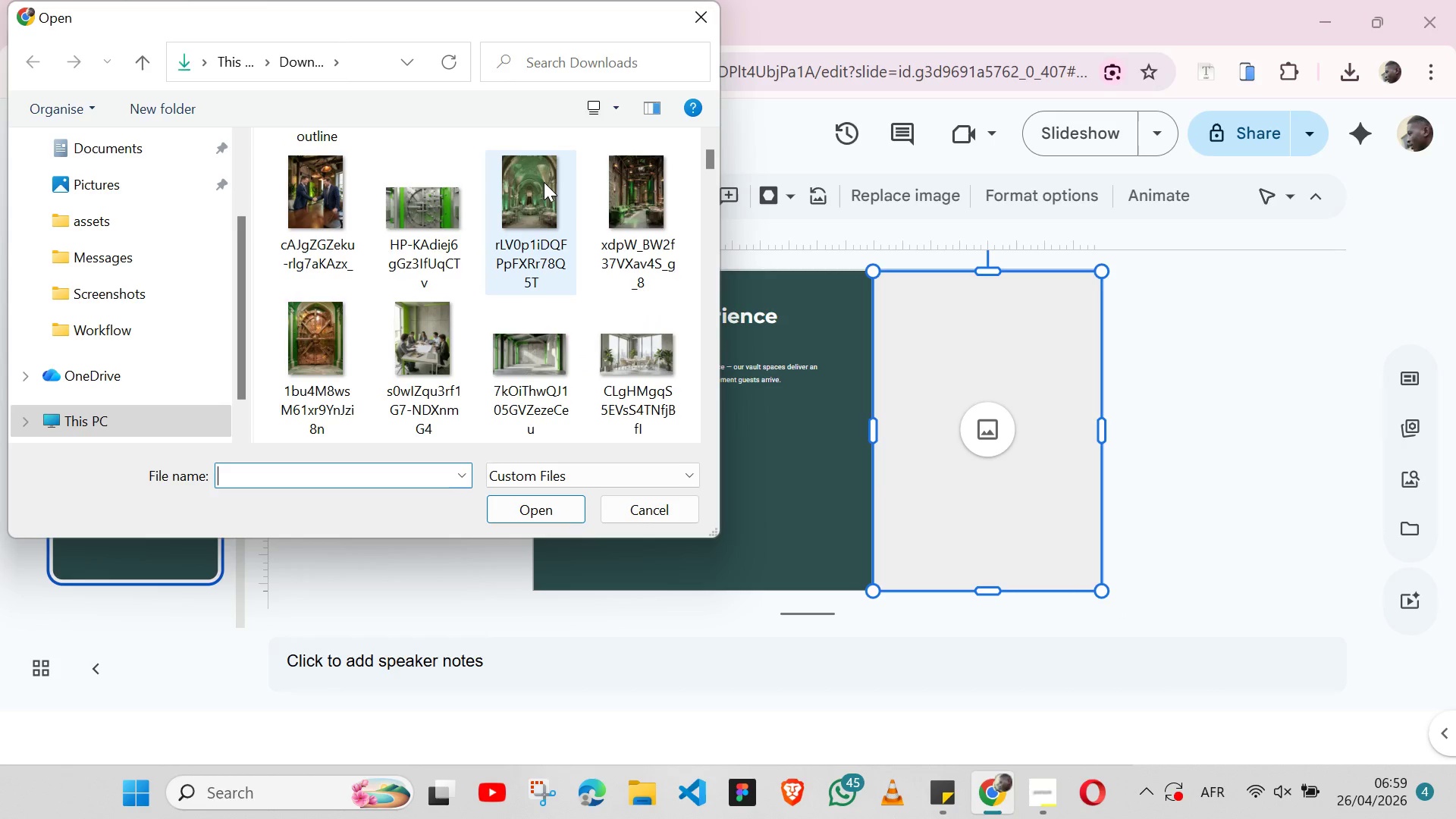 
left_click([544, 182])
 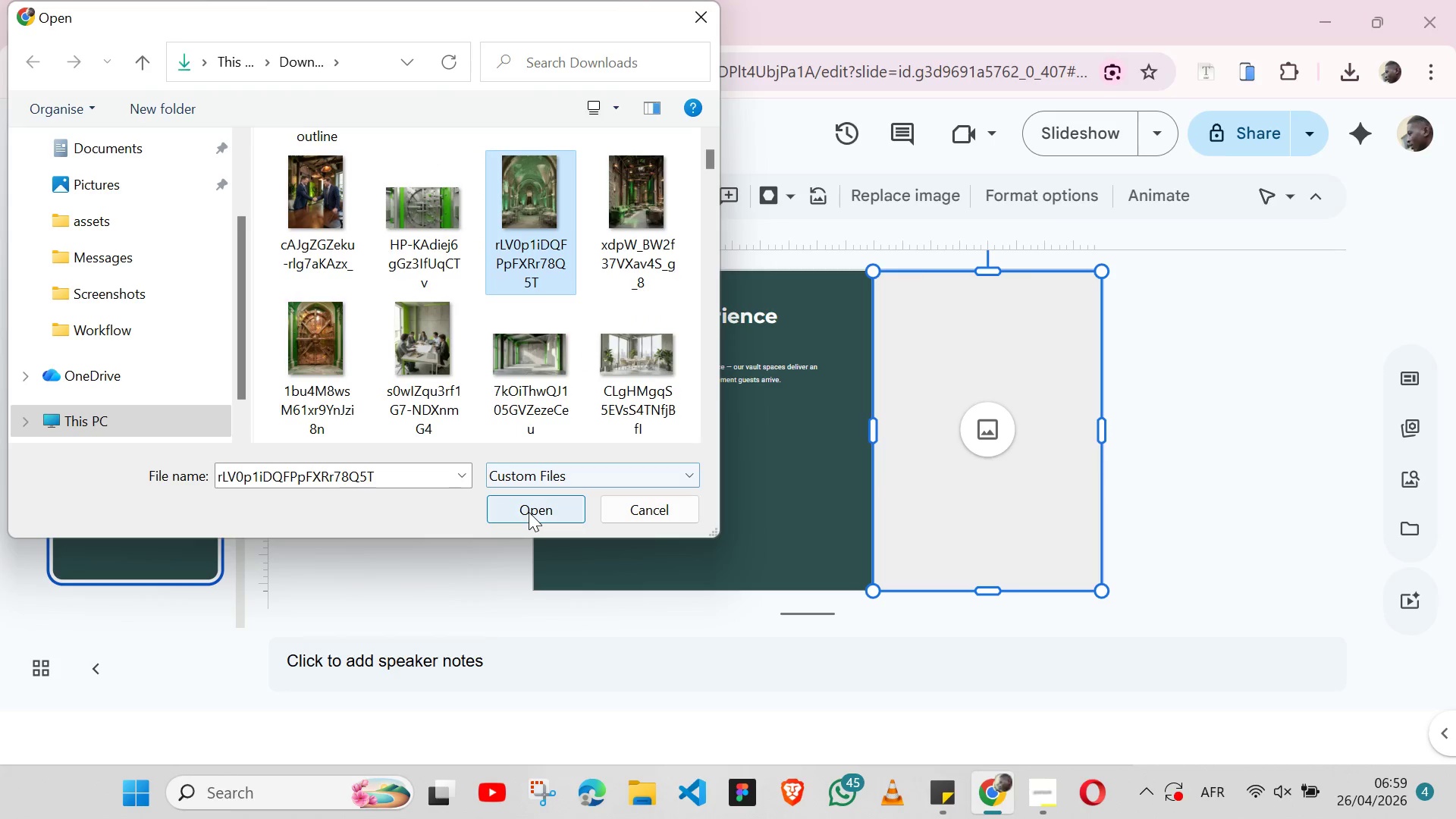 
left_click([529, 512])
 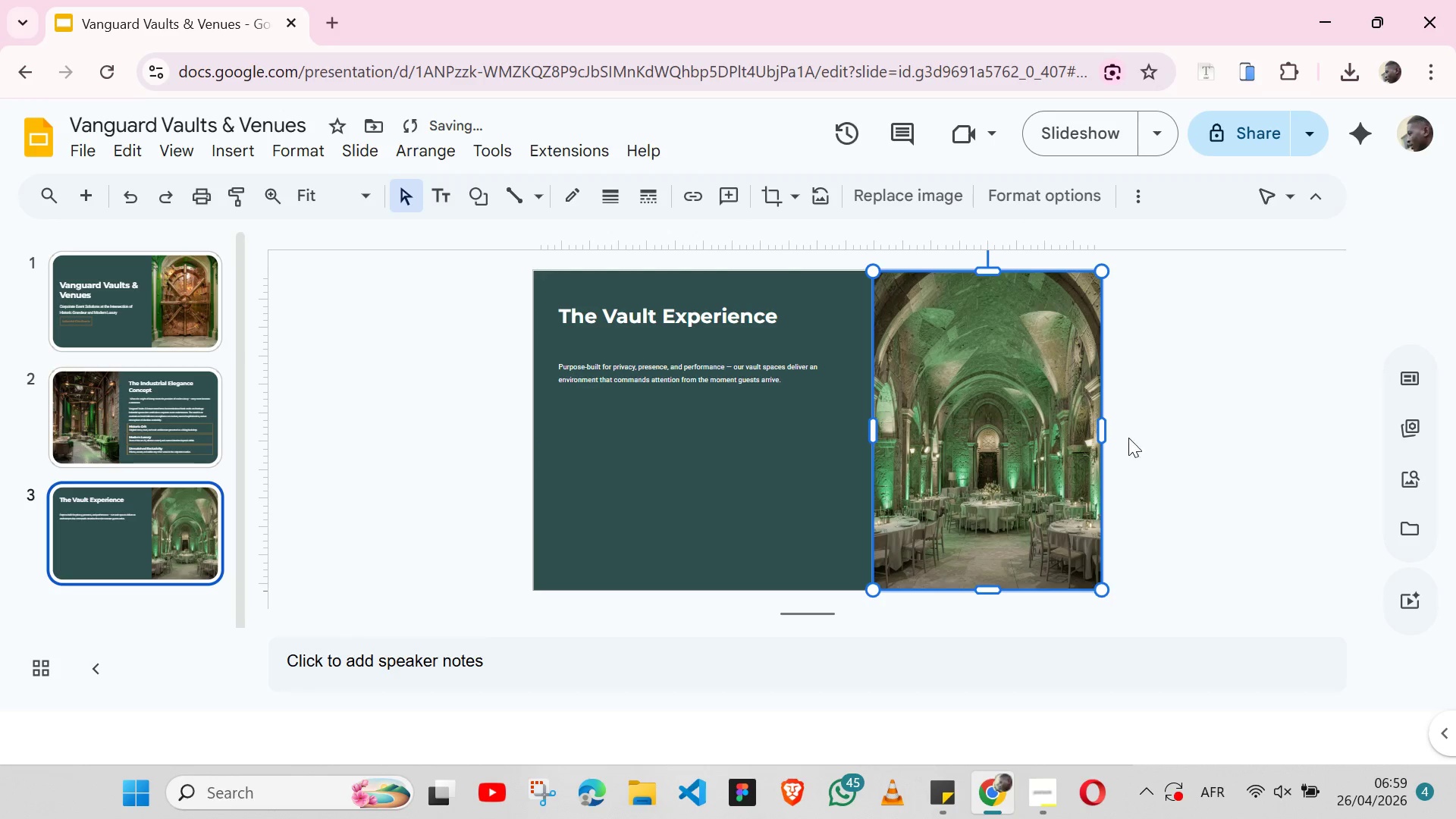 
double_click([994, 434])
 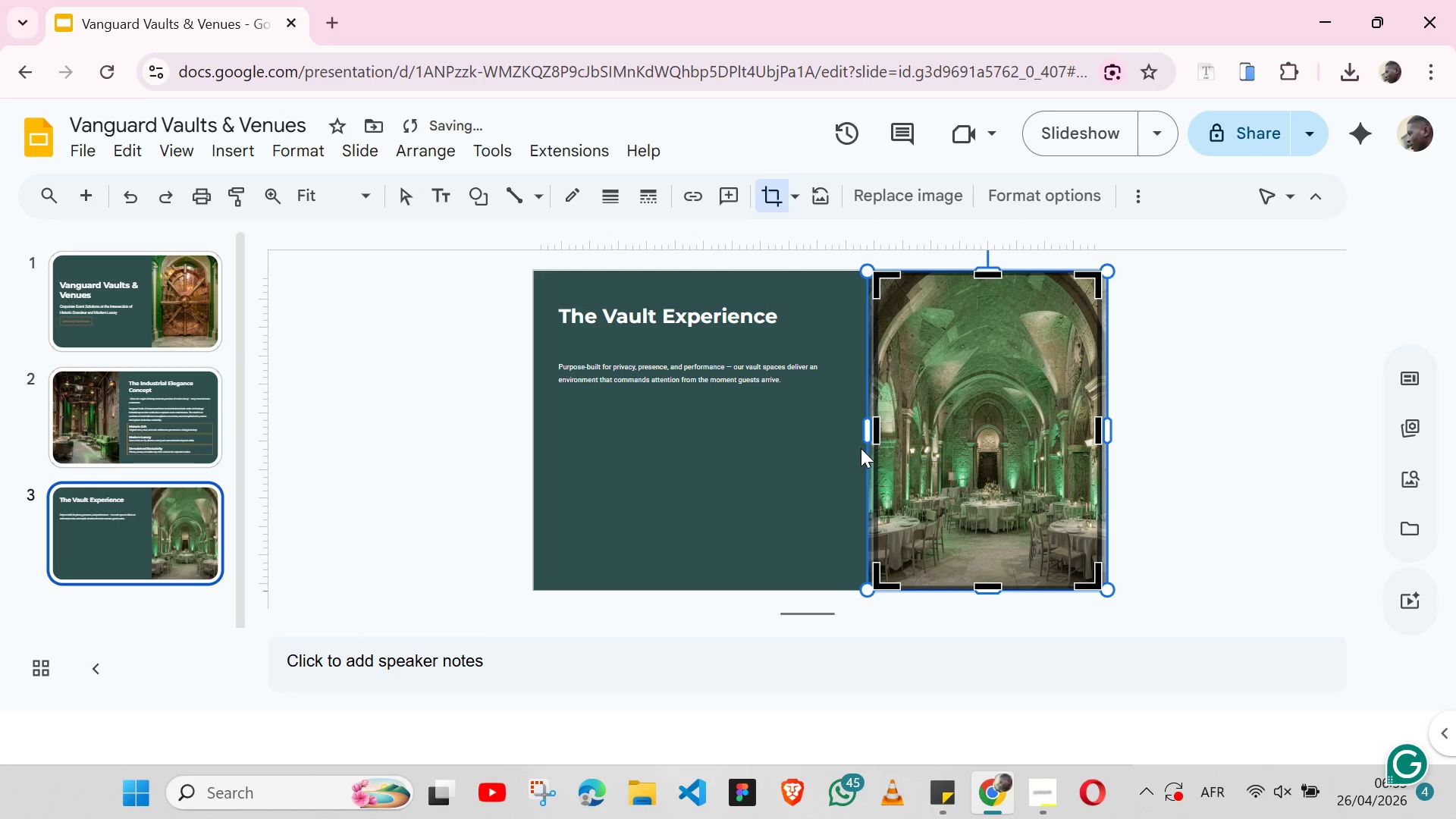 
left_click_drag(start_coordinate=[865, 428], to_coordinate=[874, 428])
 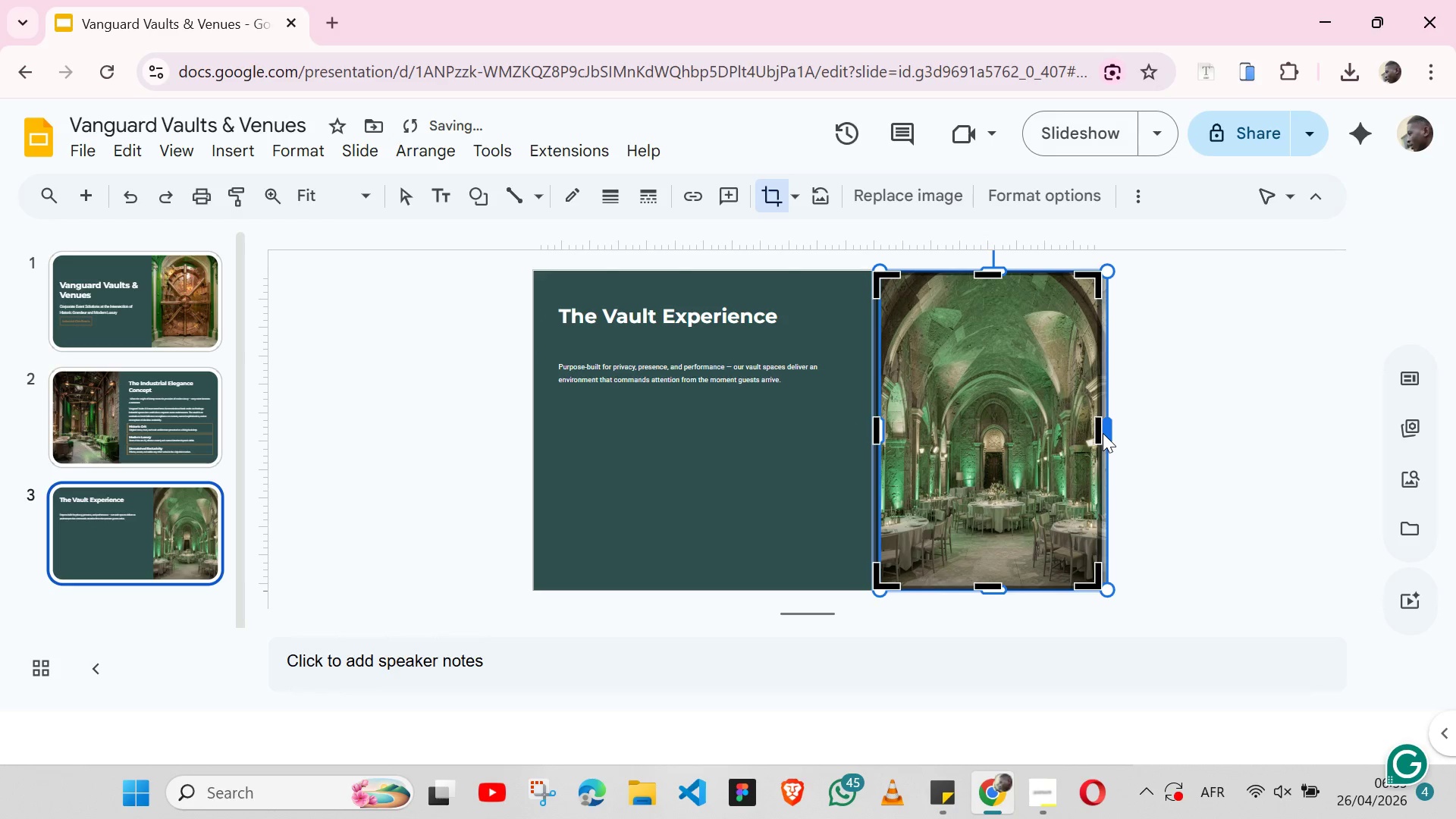 
key(Control+Z)
 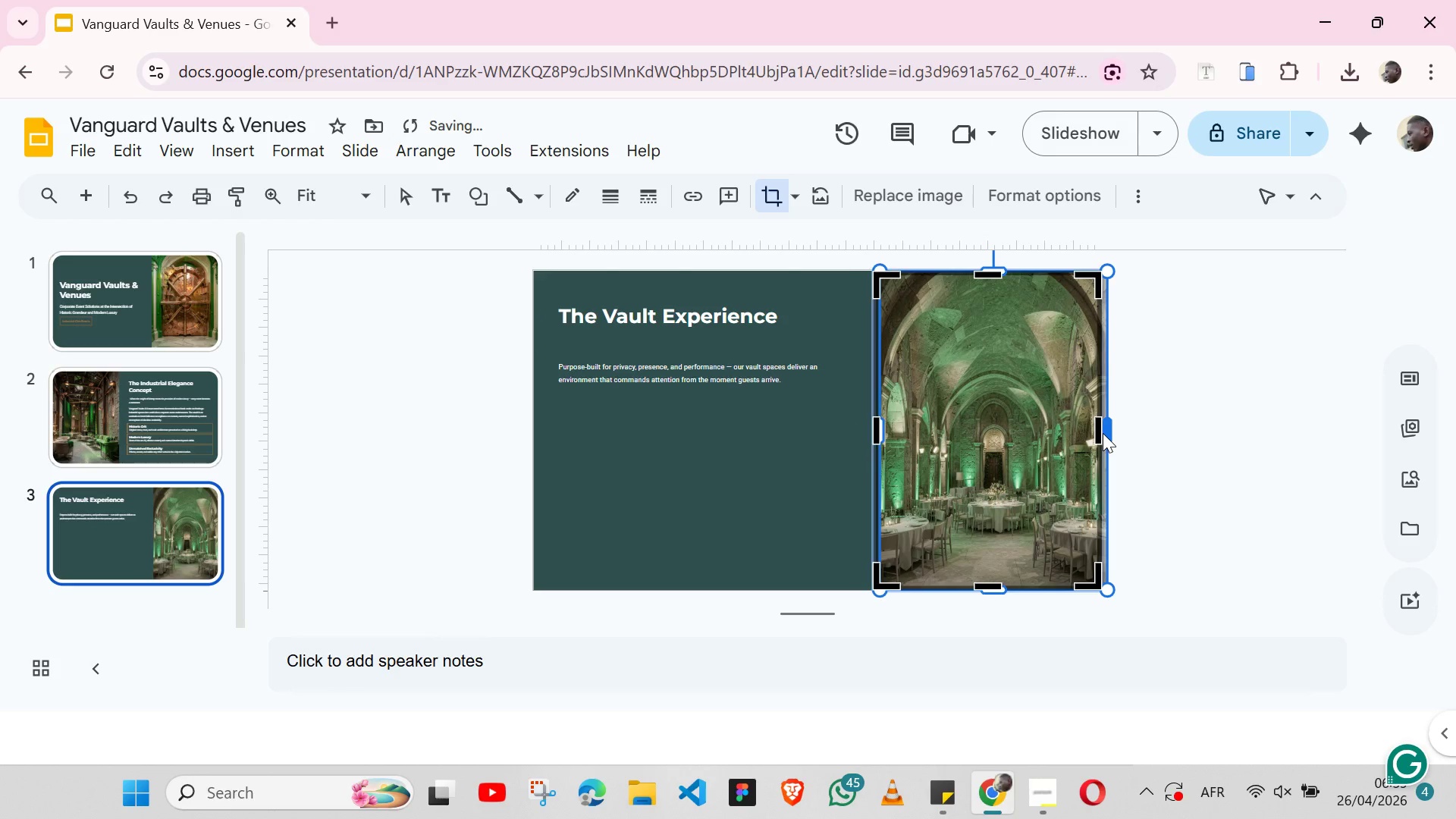 
key(Control+Z)
 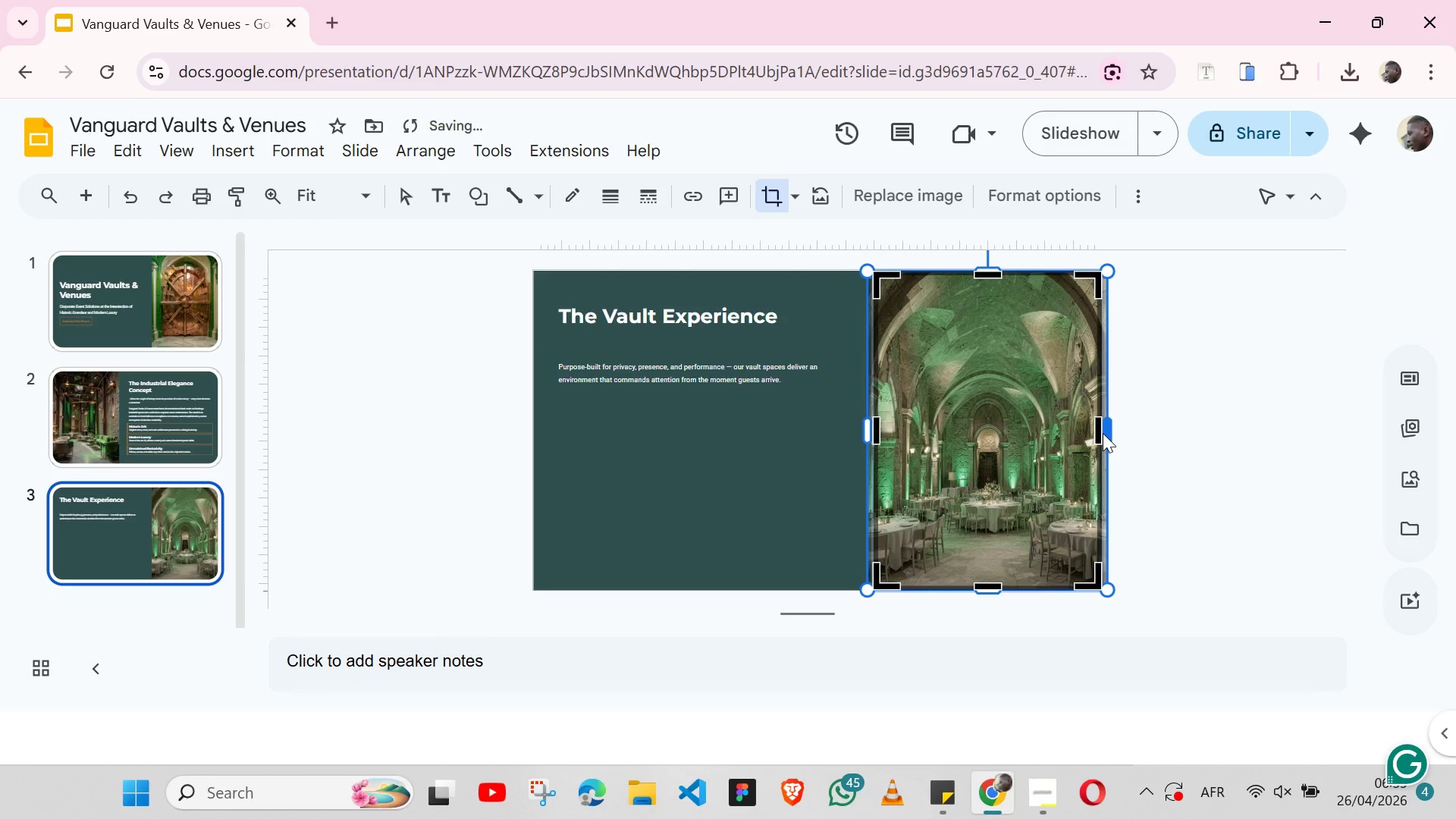 
key(Control+Z)
 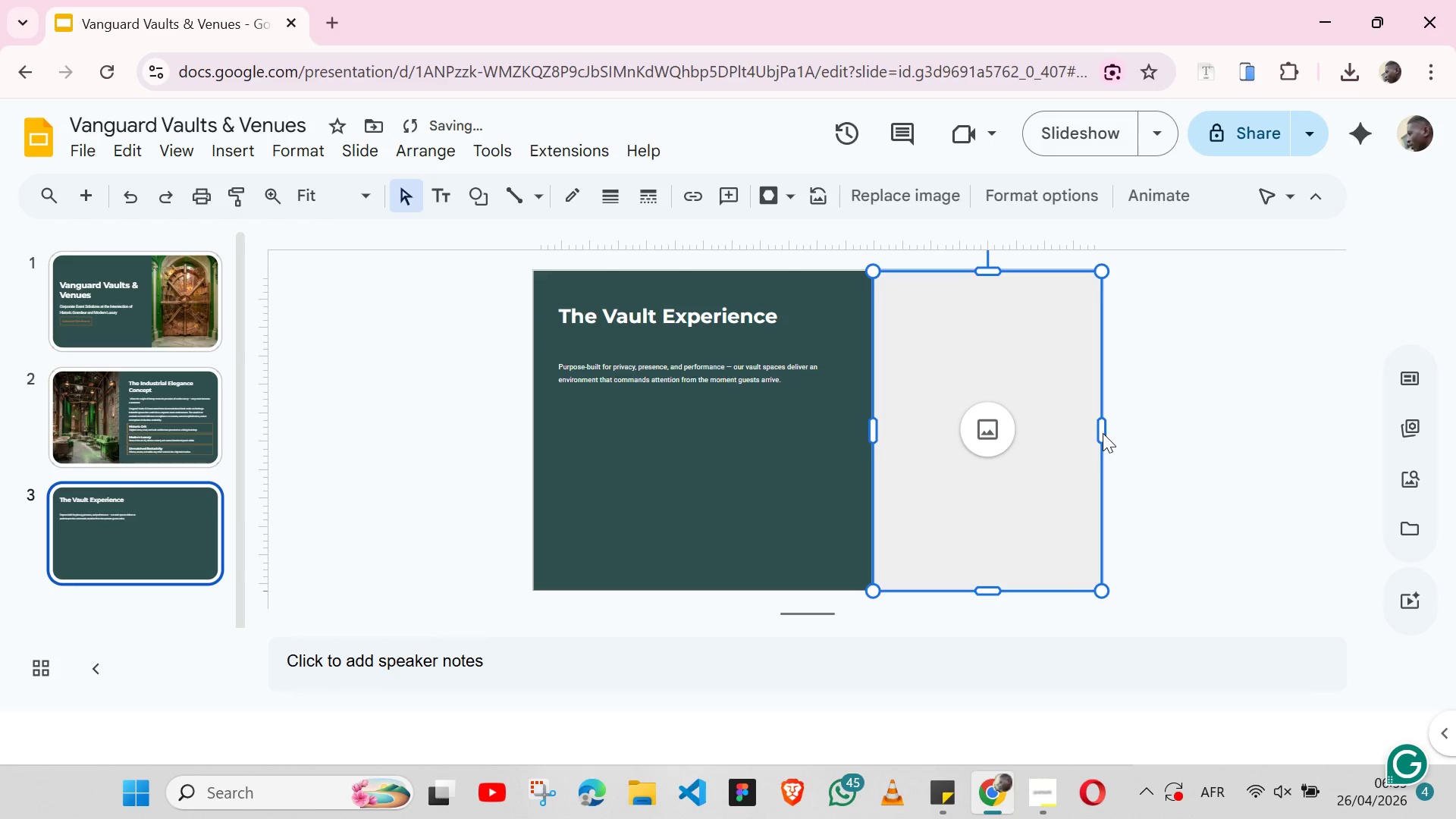 
key(Control+Y)
 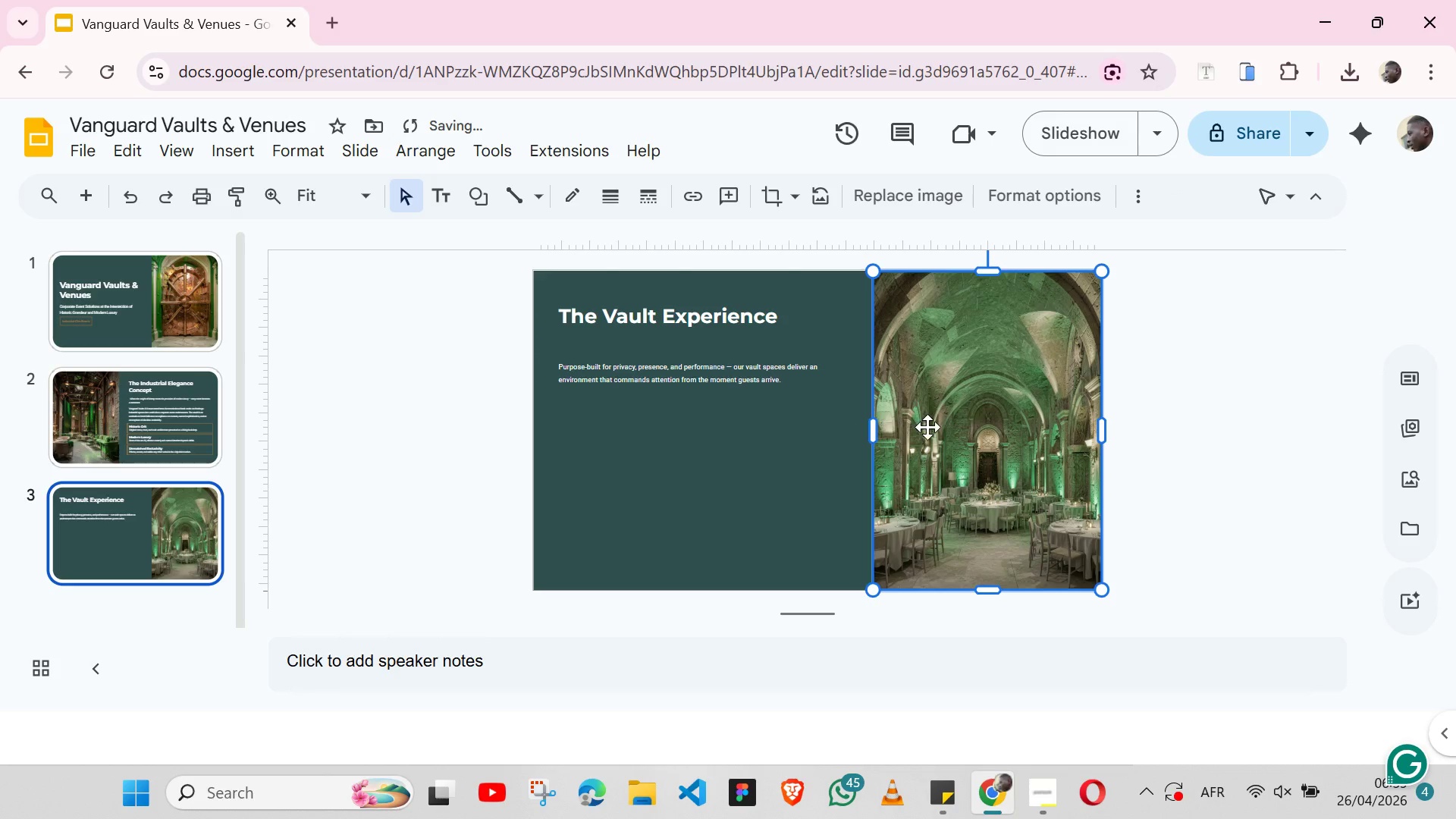 
double_click([927, 427])
 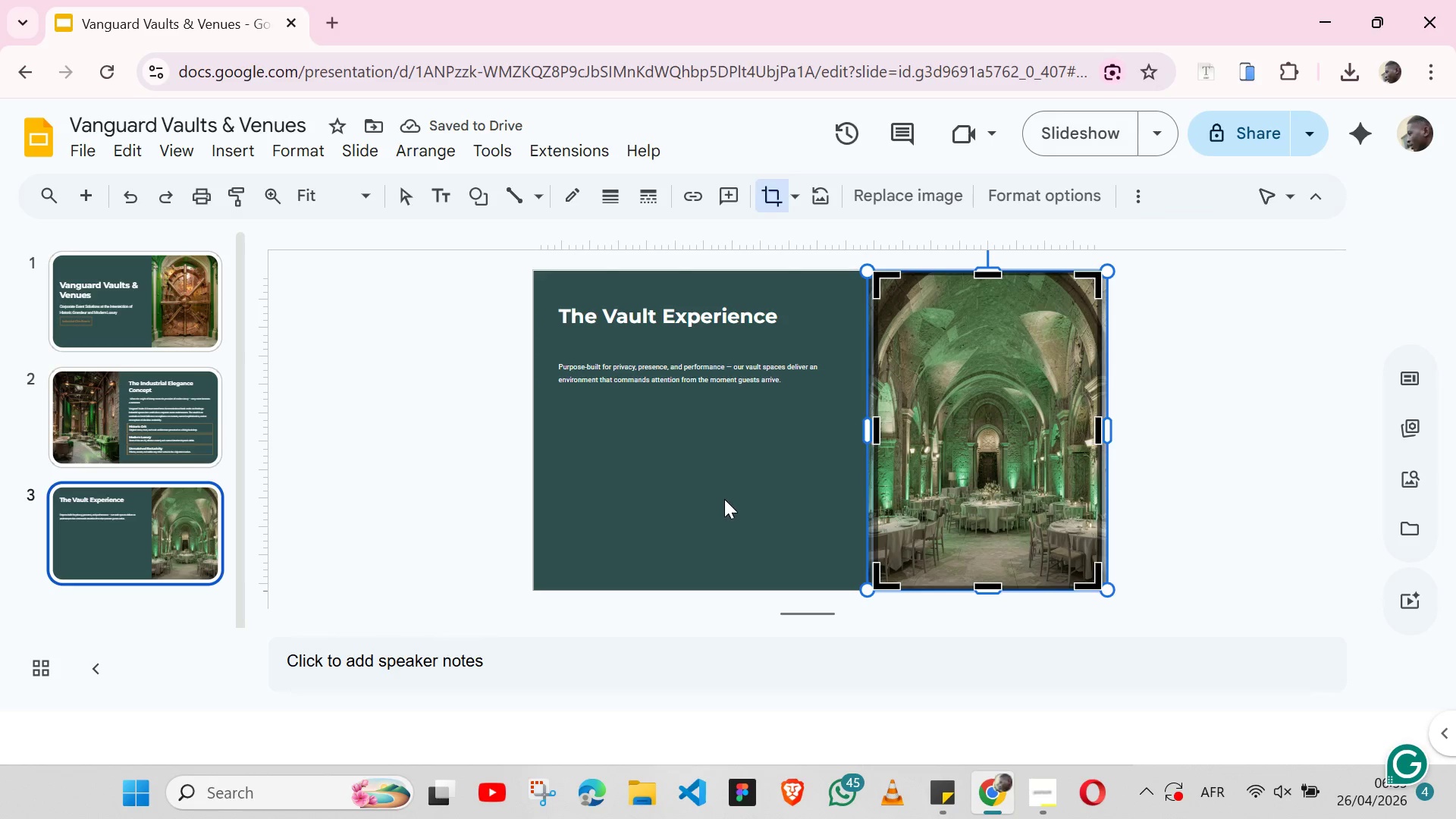 
left_click([724, 499])
 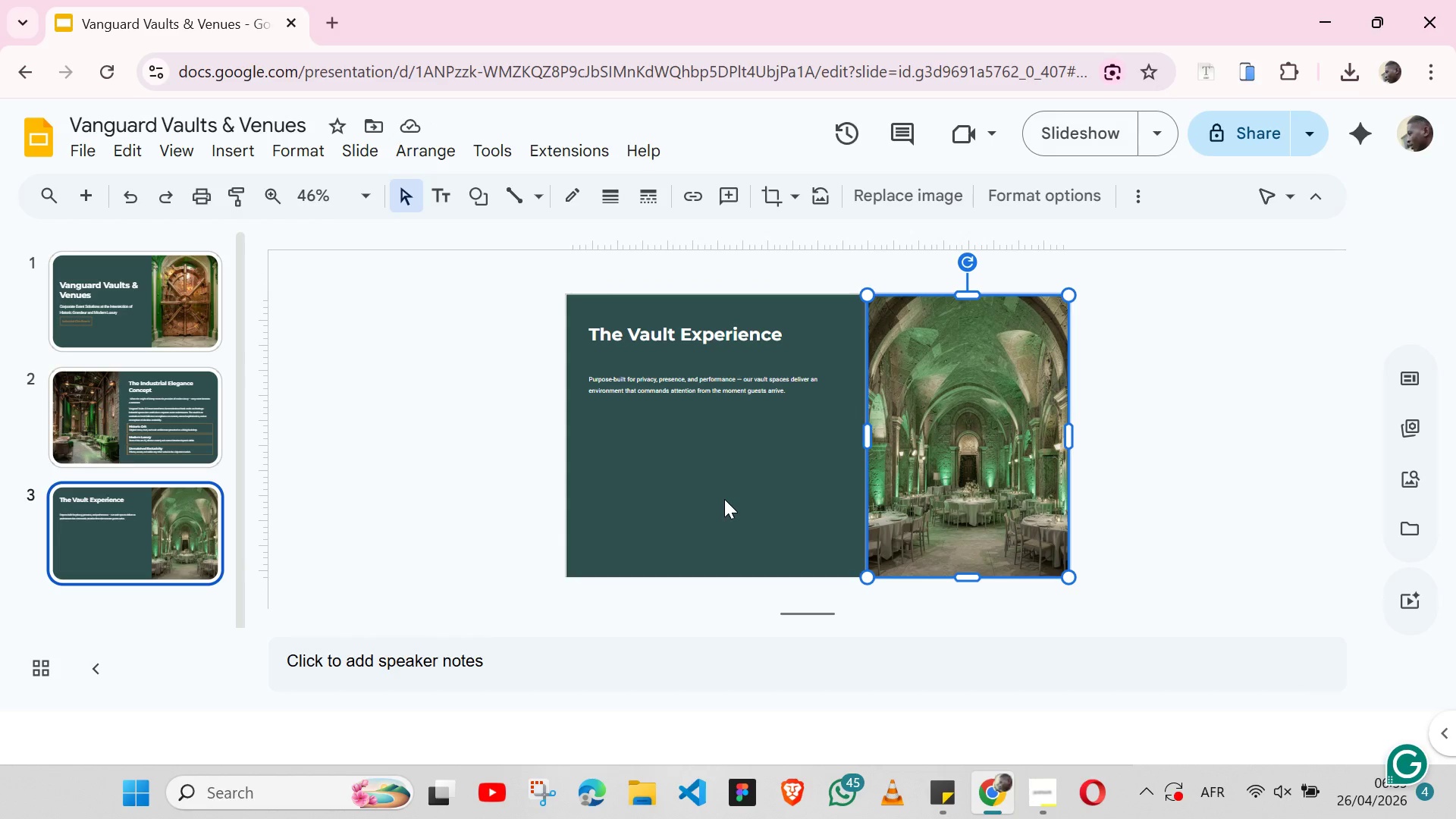 
wait(5.19)
 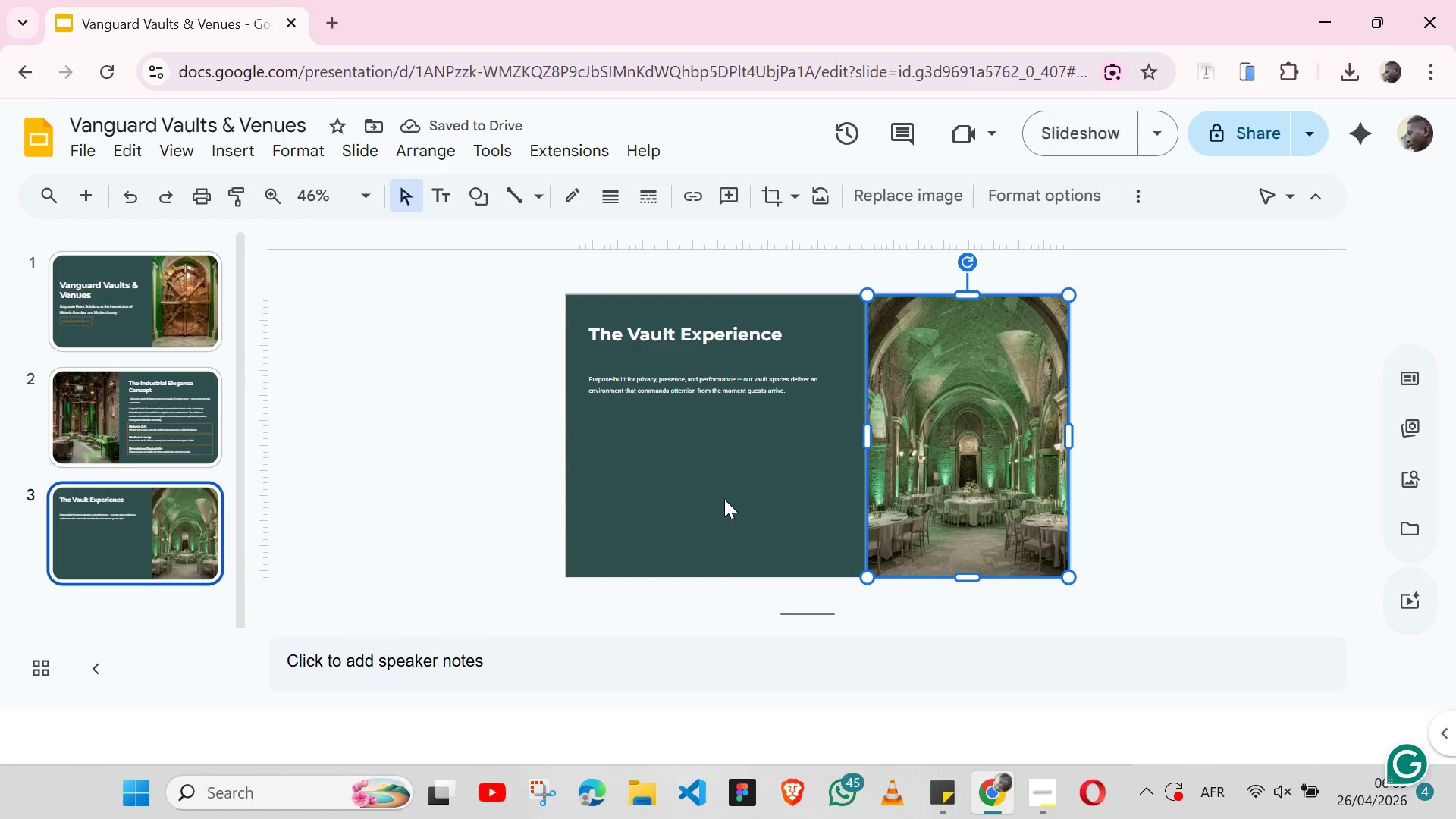 
left_click([175, 428])
 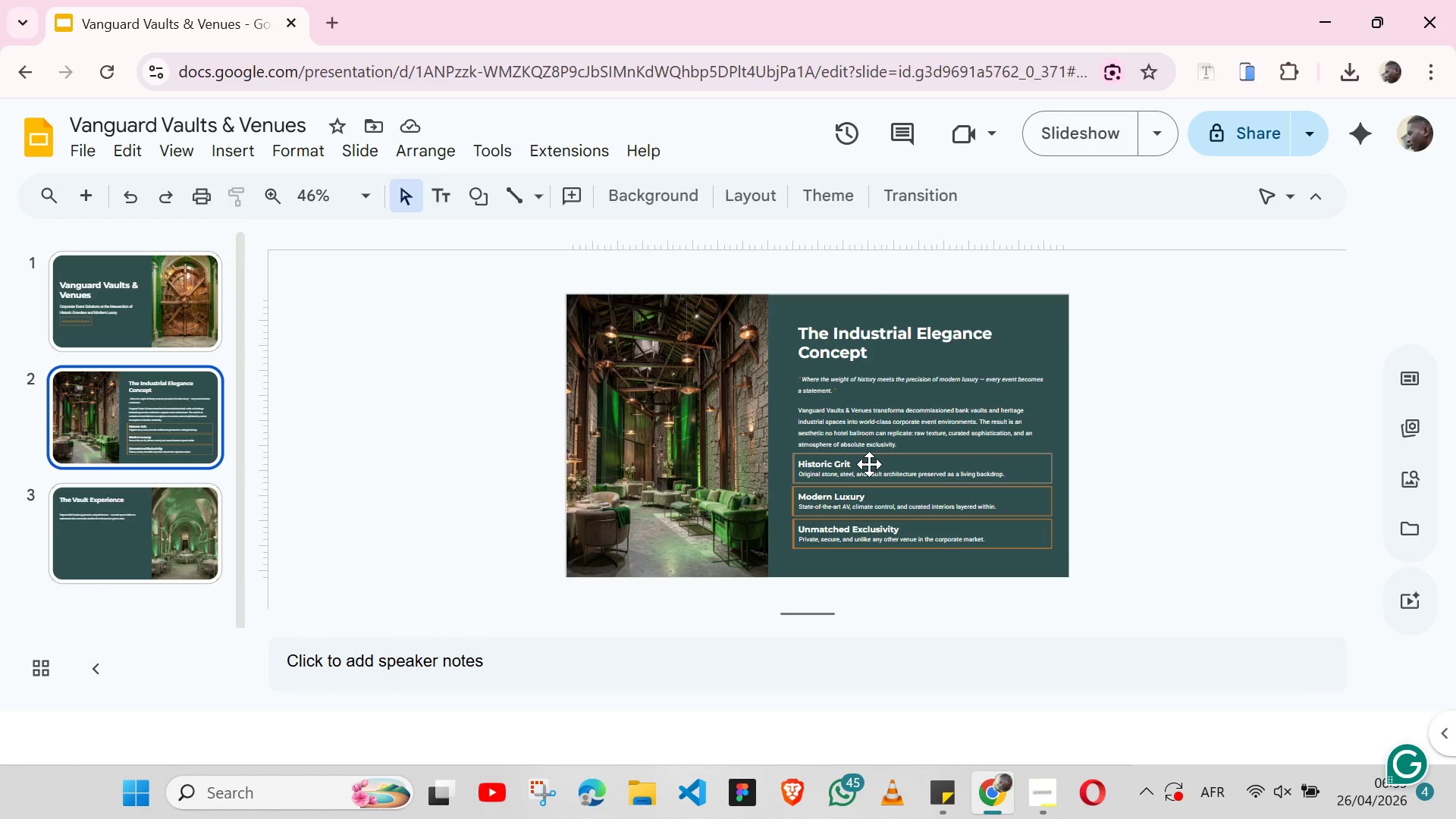 
left_click([869, 455])
 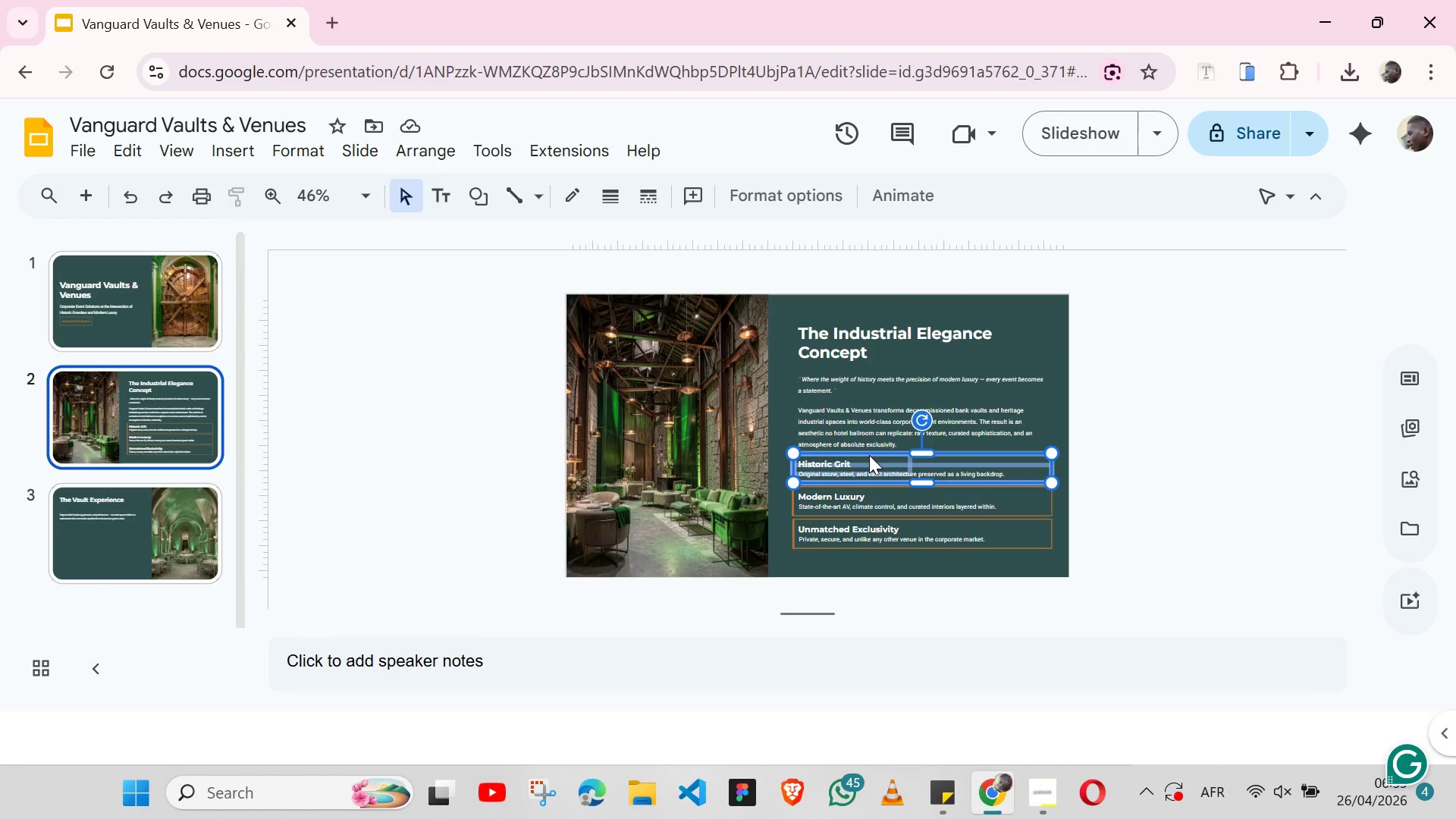 
key(Control+C)
 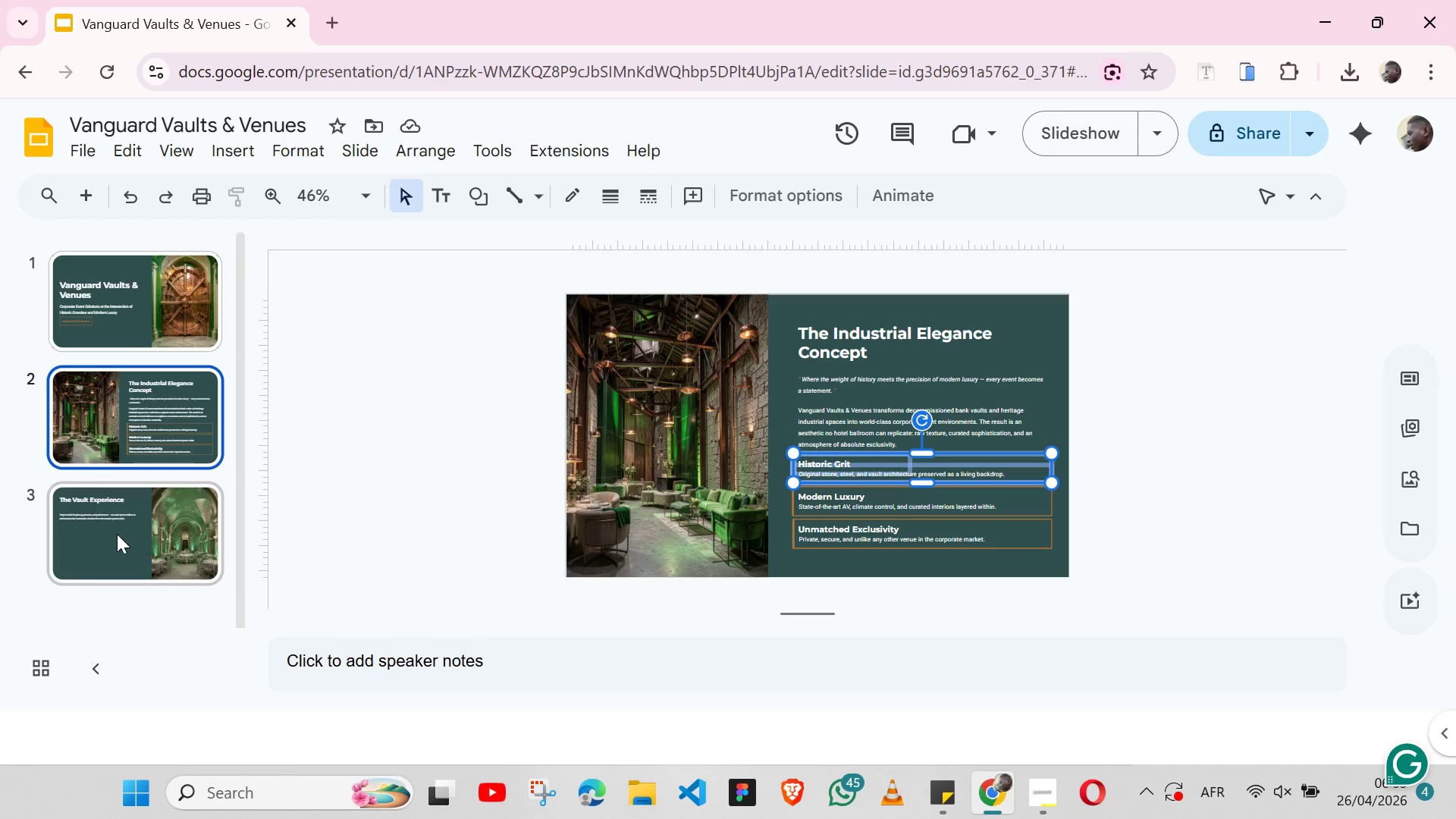 
left_click([117, 534])
 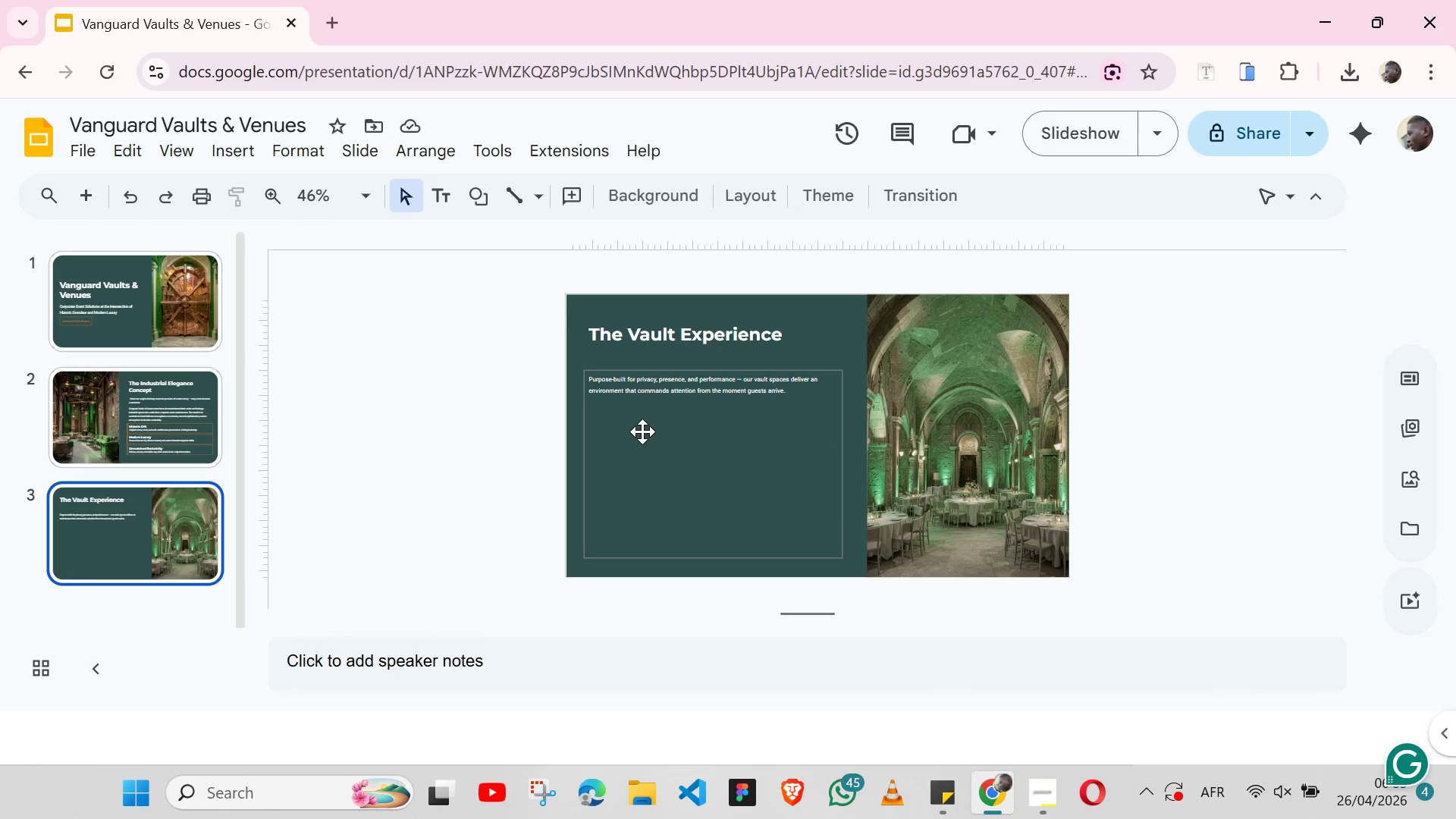 
left_click([642, 431])
 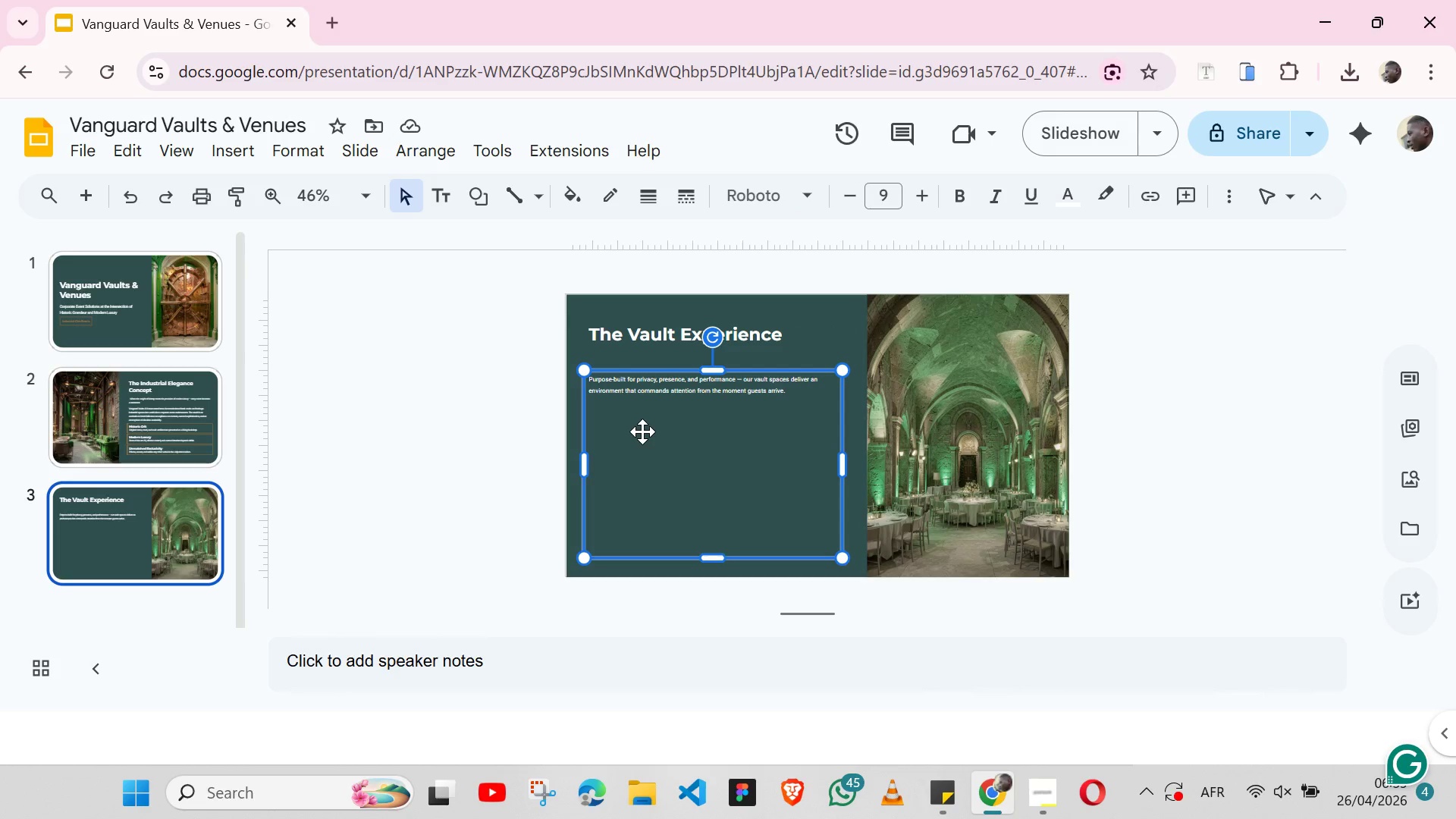 
key(Control+V)
 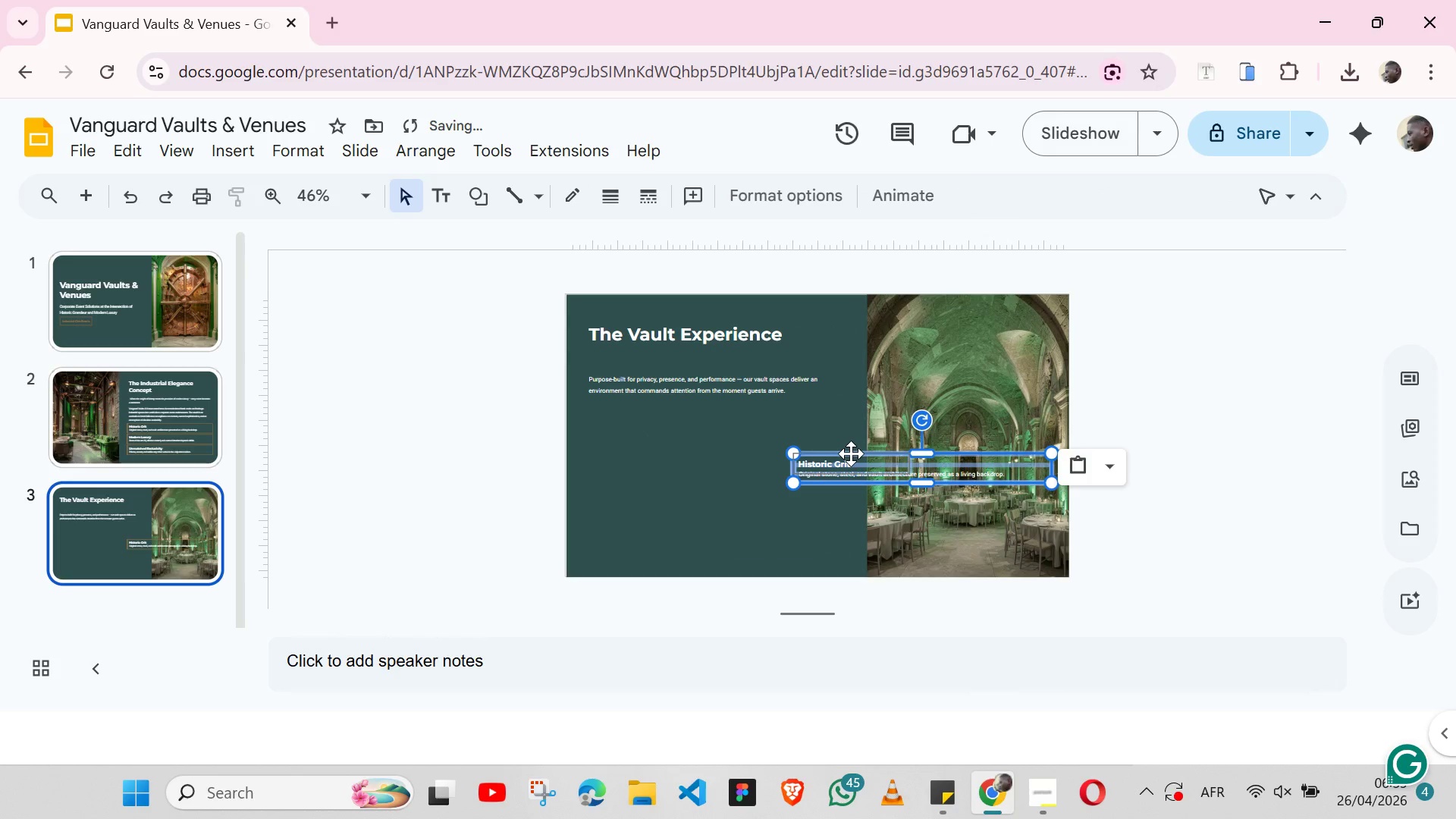 
left_click_drag(start_coordinate=[851, 453], to_coordinate=[645, 455])
 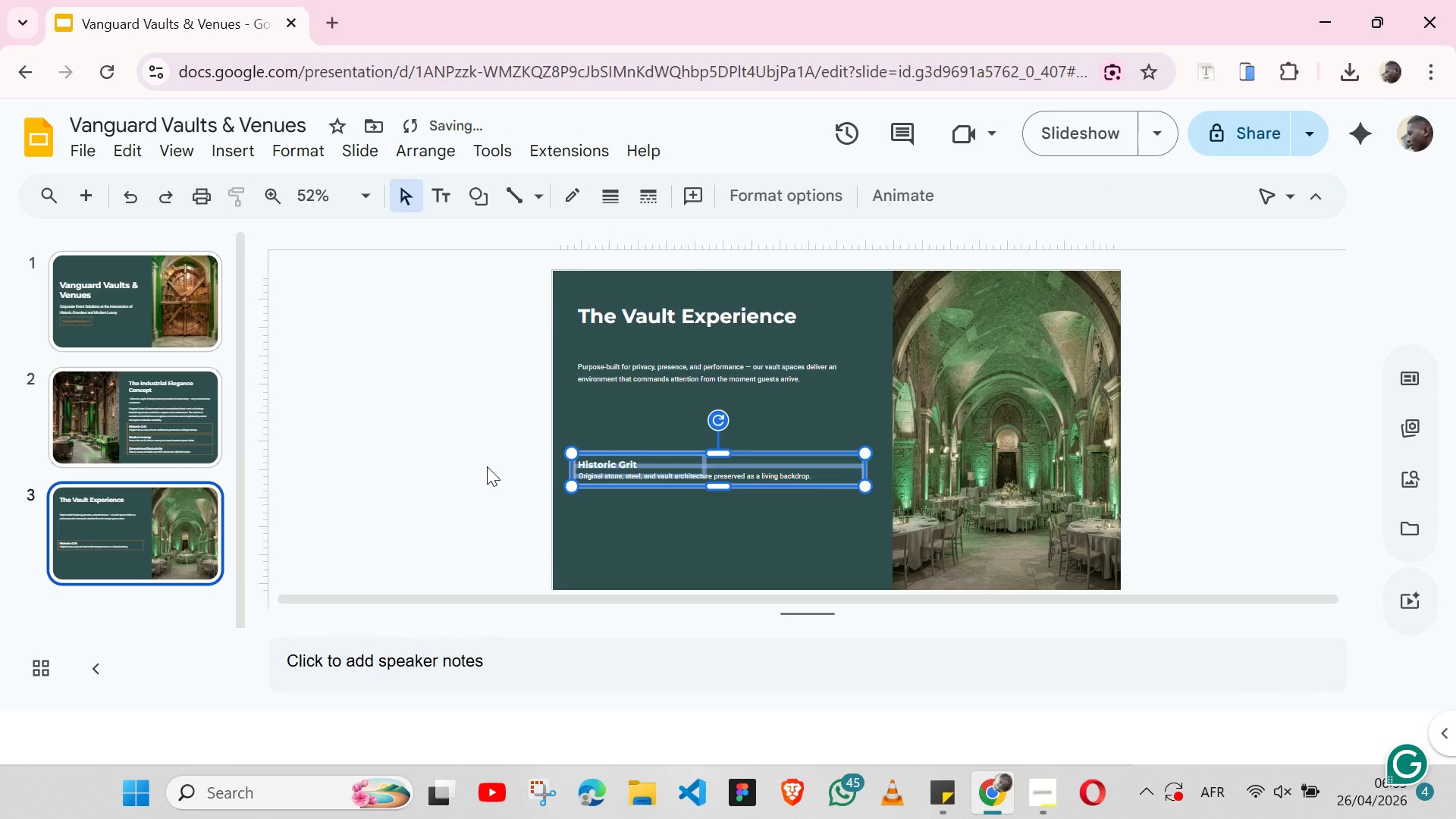 
left_click([487, 466])
 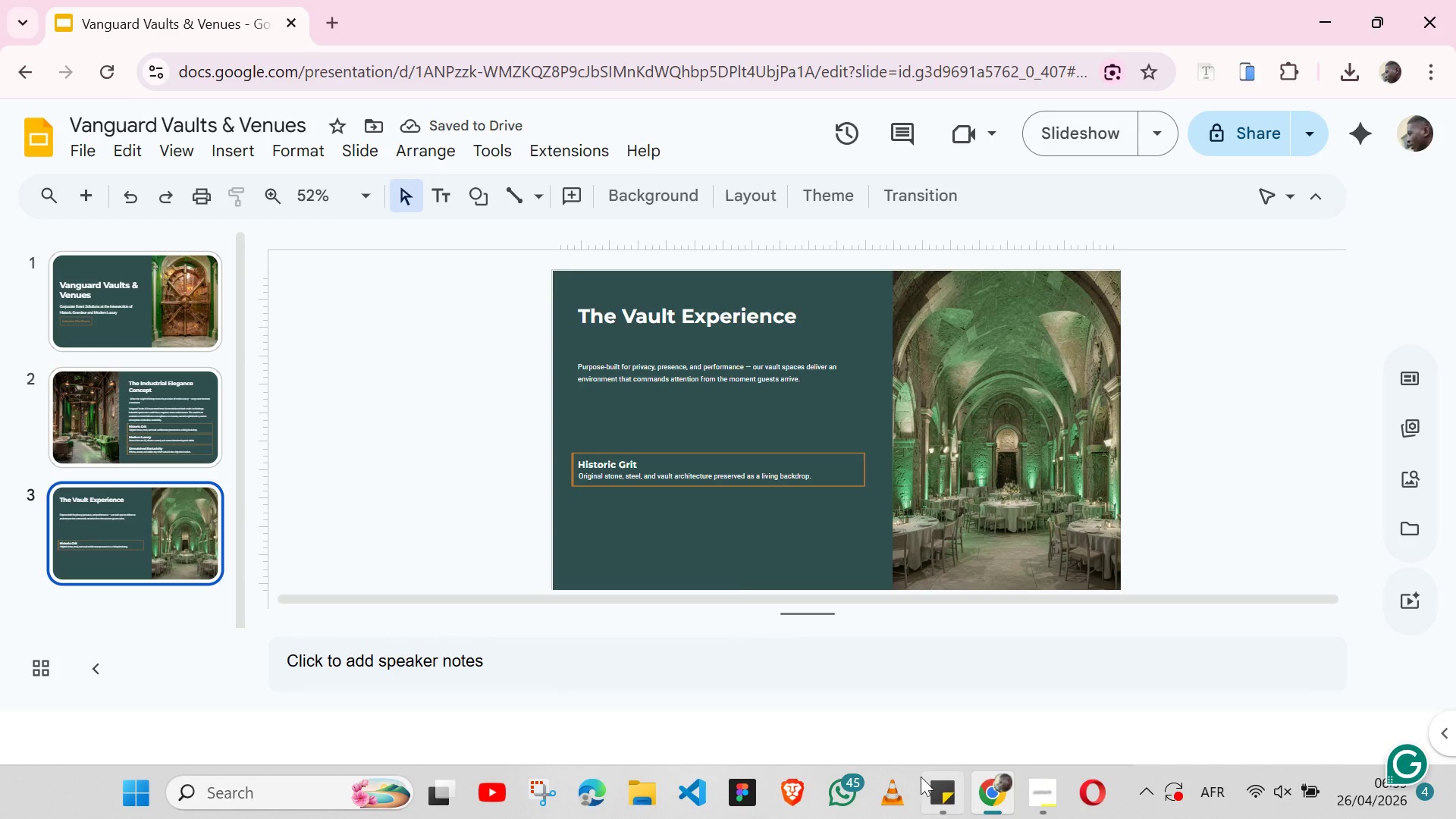 
left_click([947, 794])
 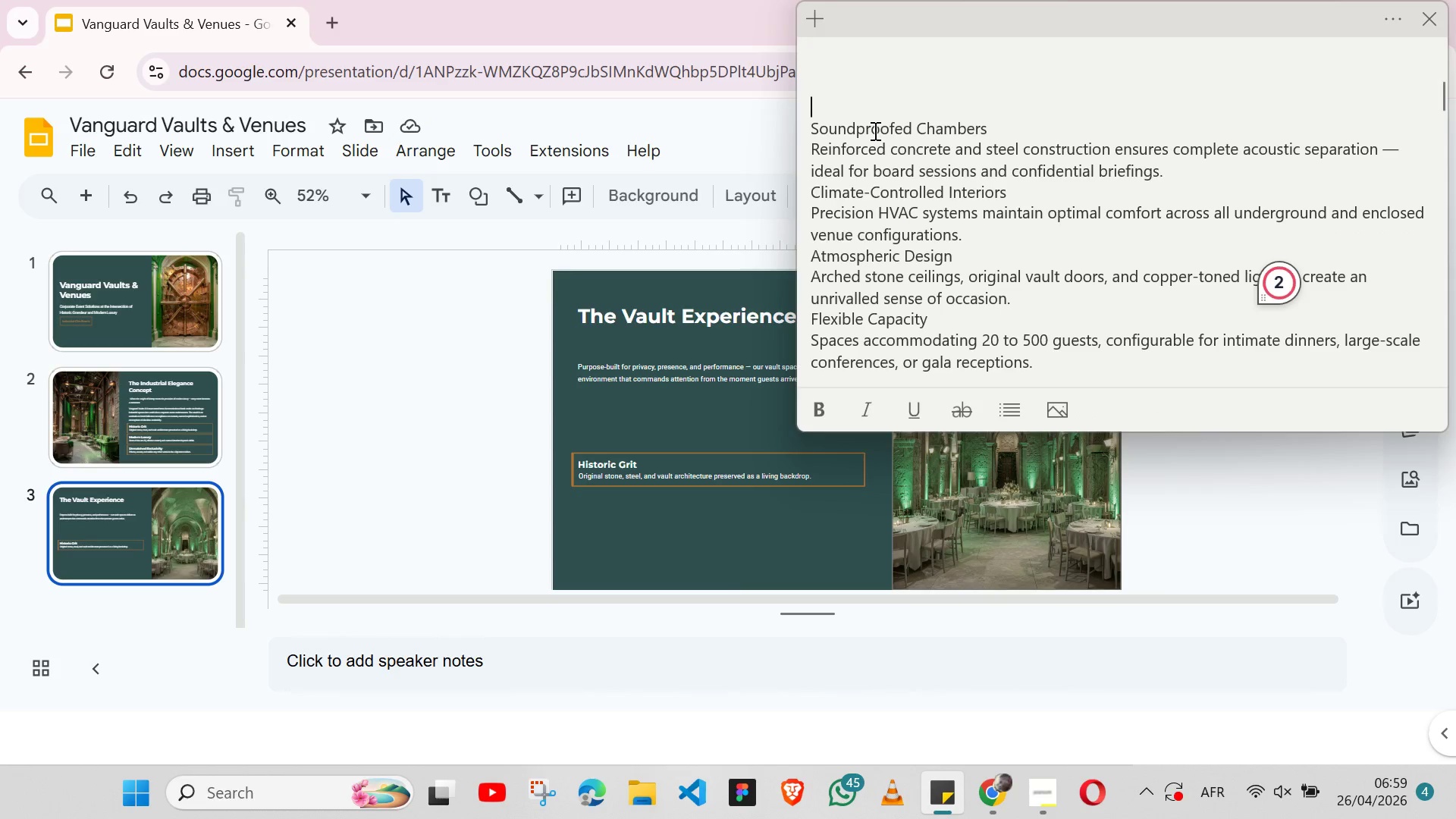 
double_click([874, 130])
 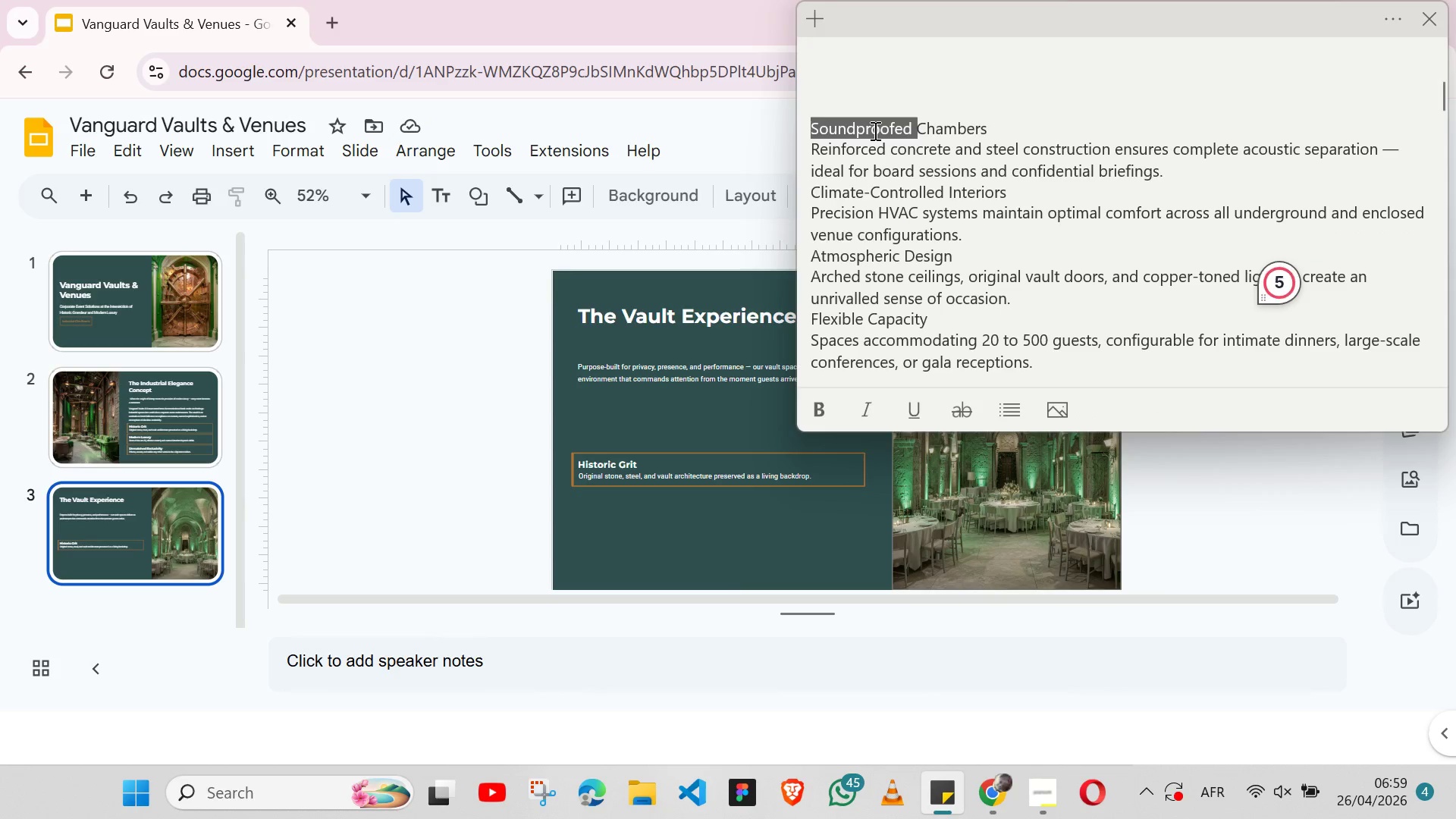 
triple_click([874, 130])
 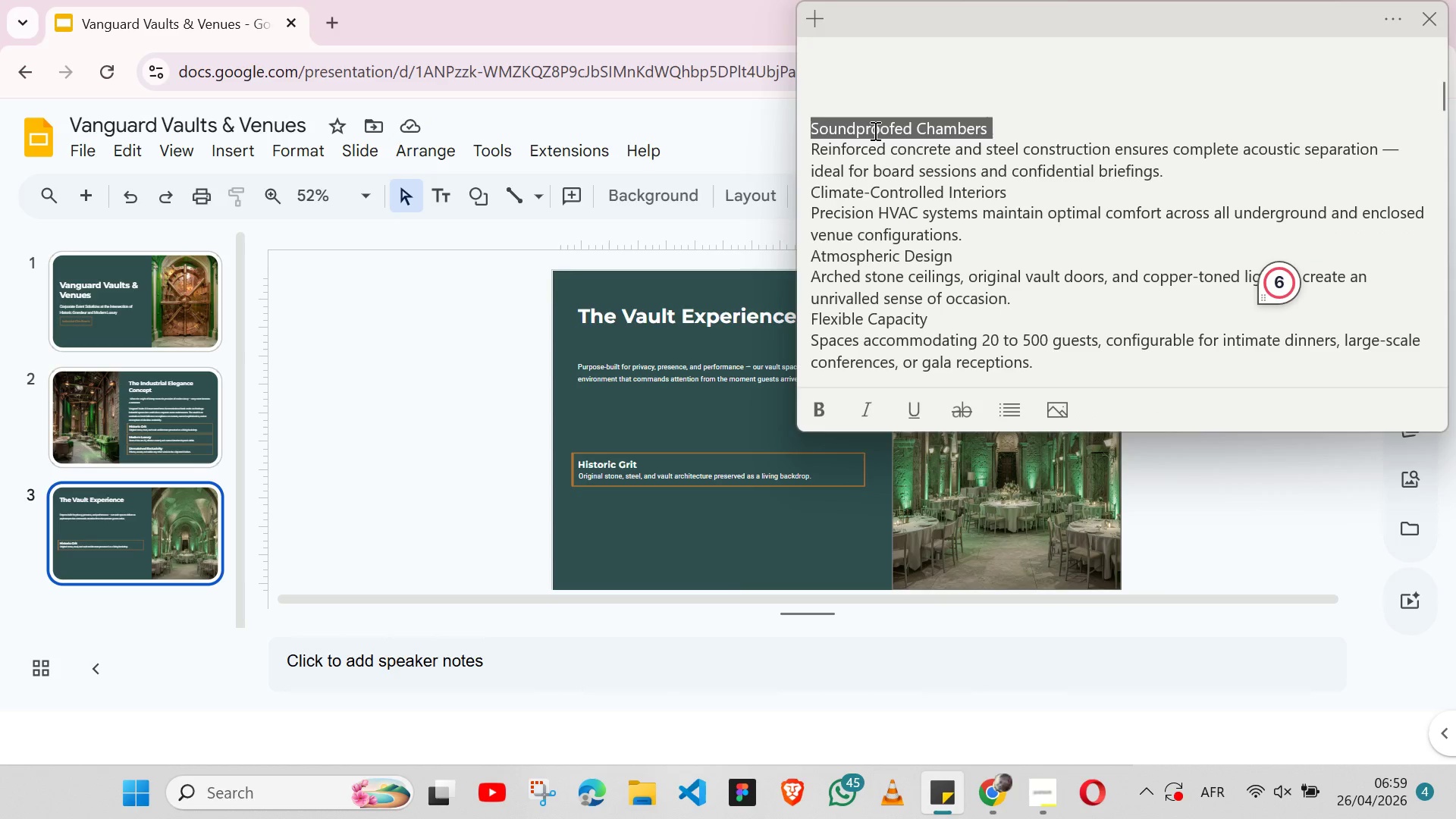 
key(Shift+ShiftLeft)
 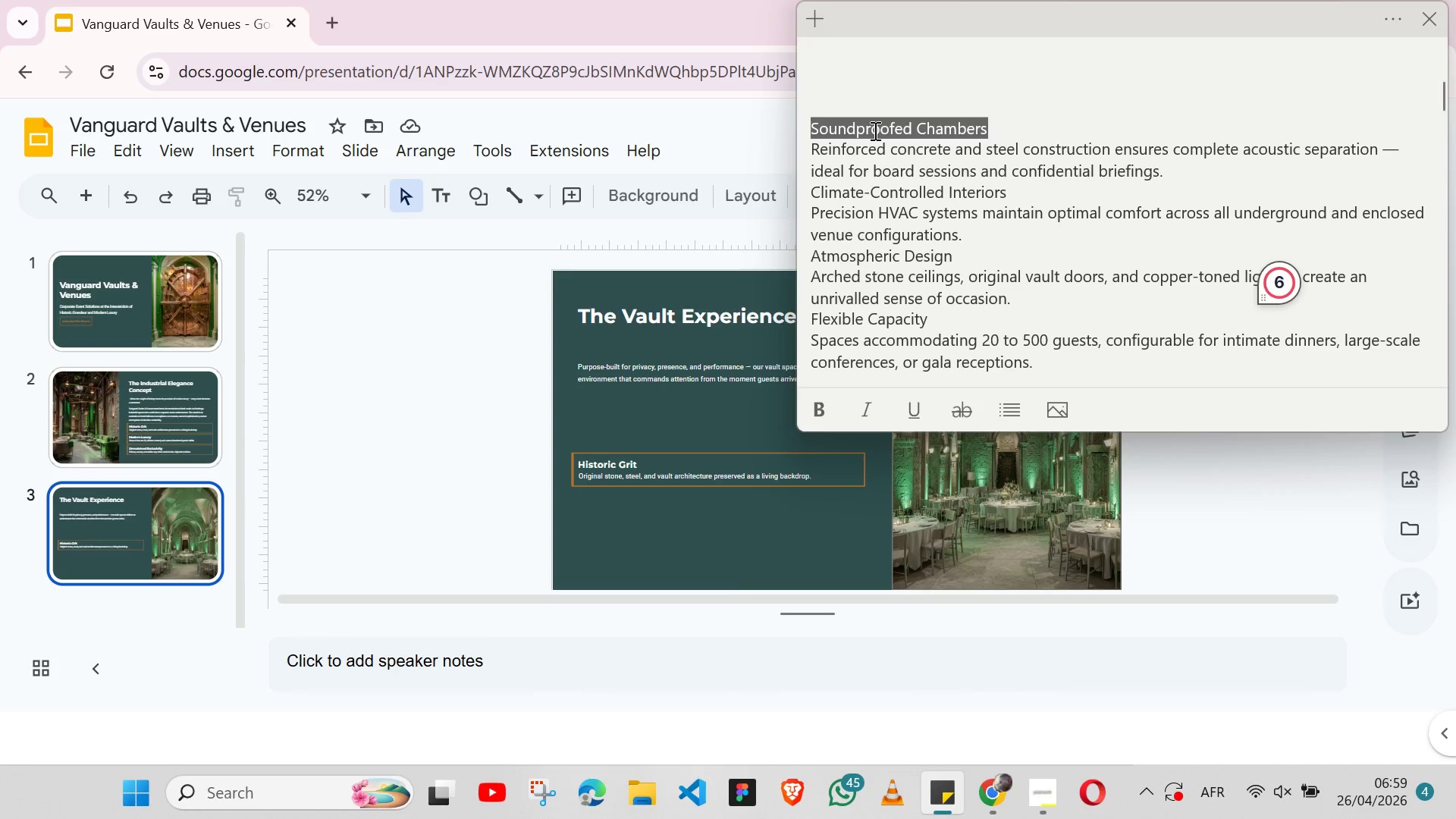 
key(Shift+ArrowLeft)
 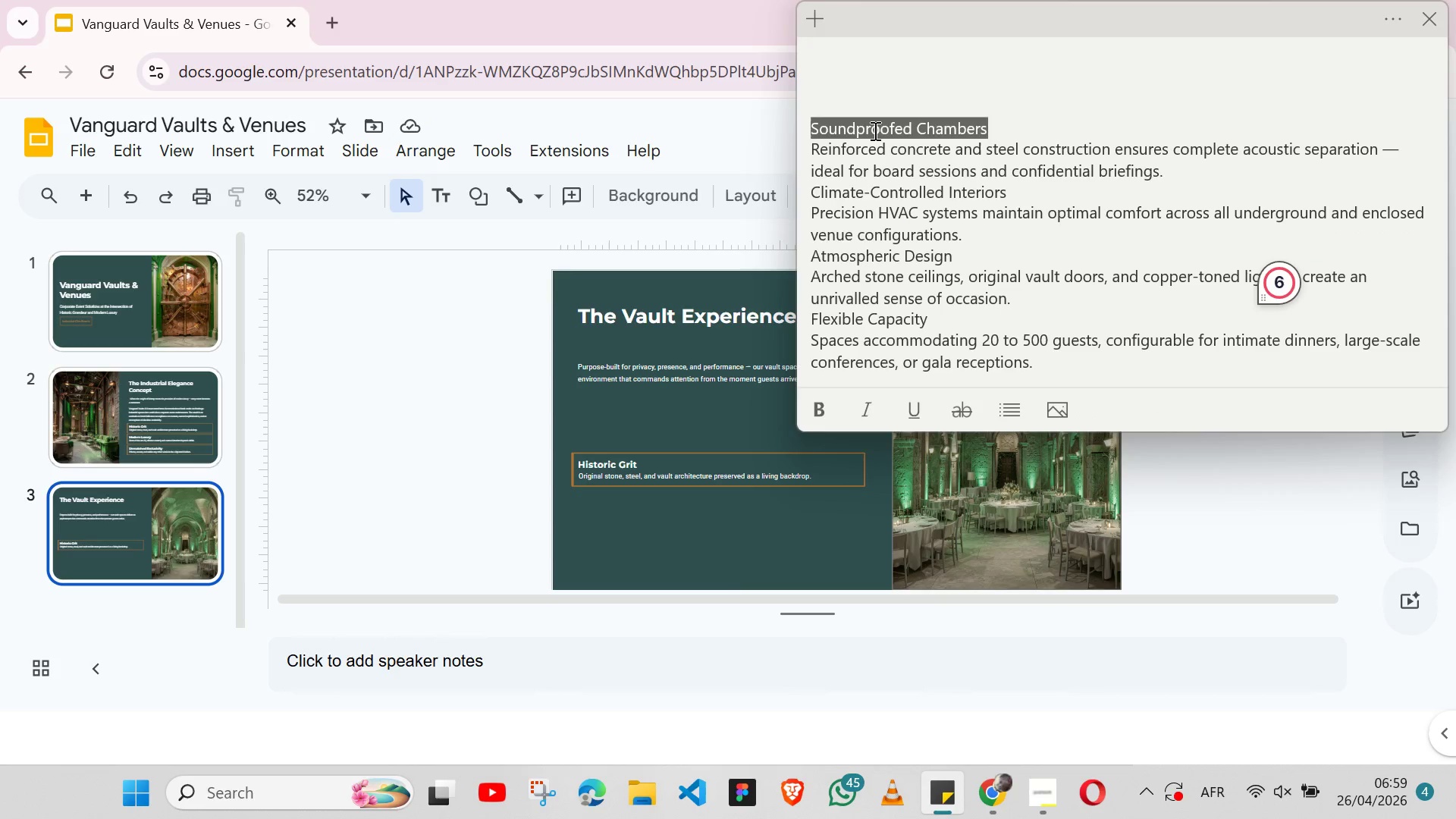 
key(Control+ControlLeft)
 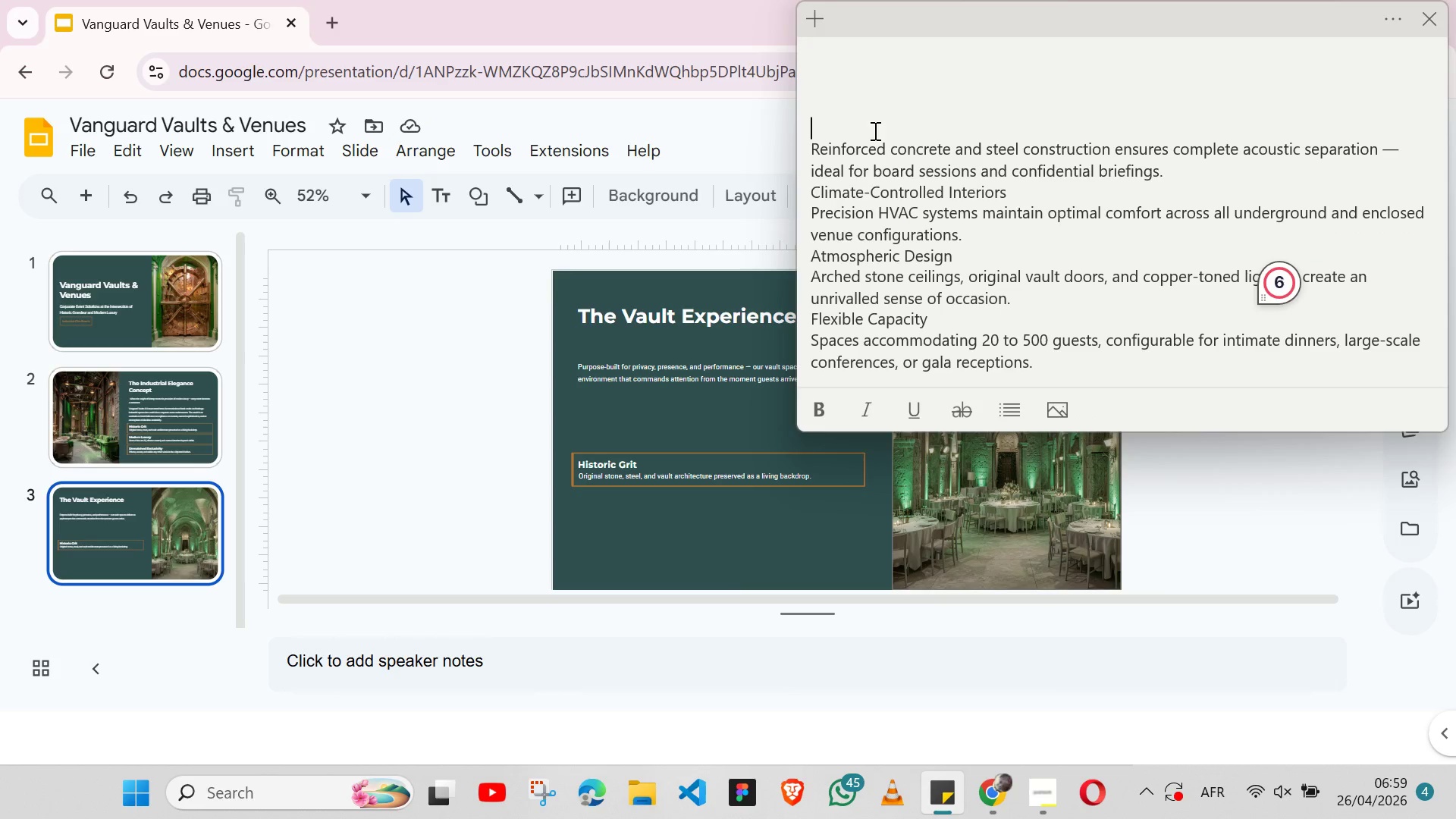 
key(Control+X)
 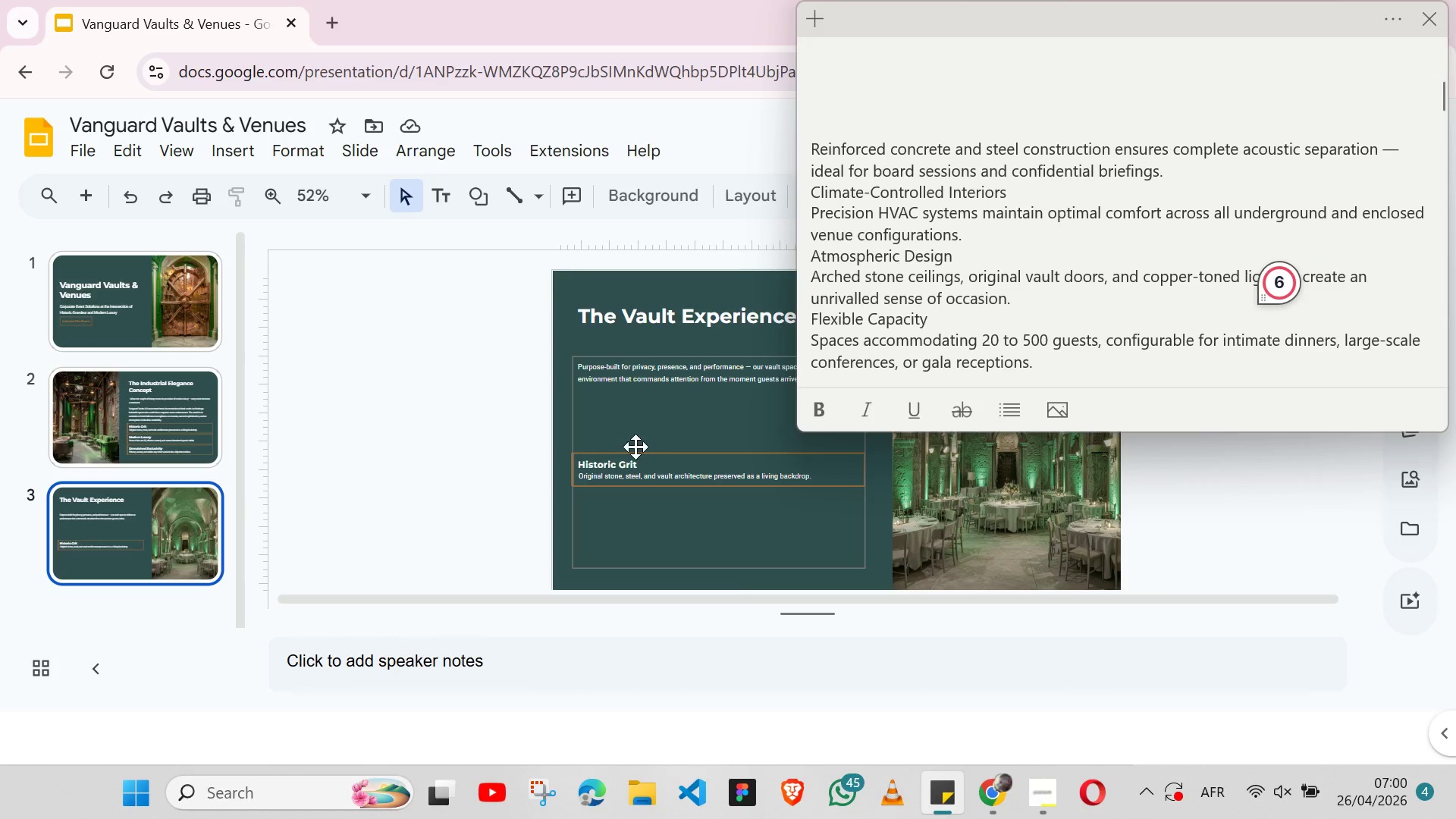 
left_click([622, 464])
 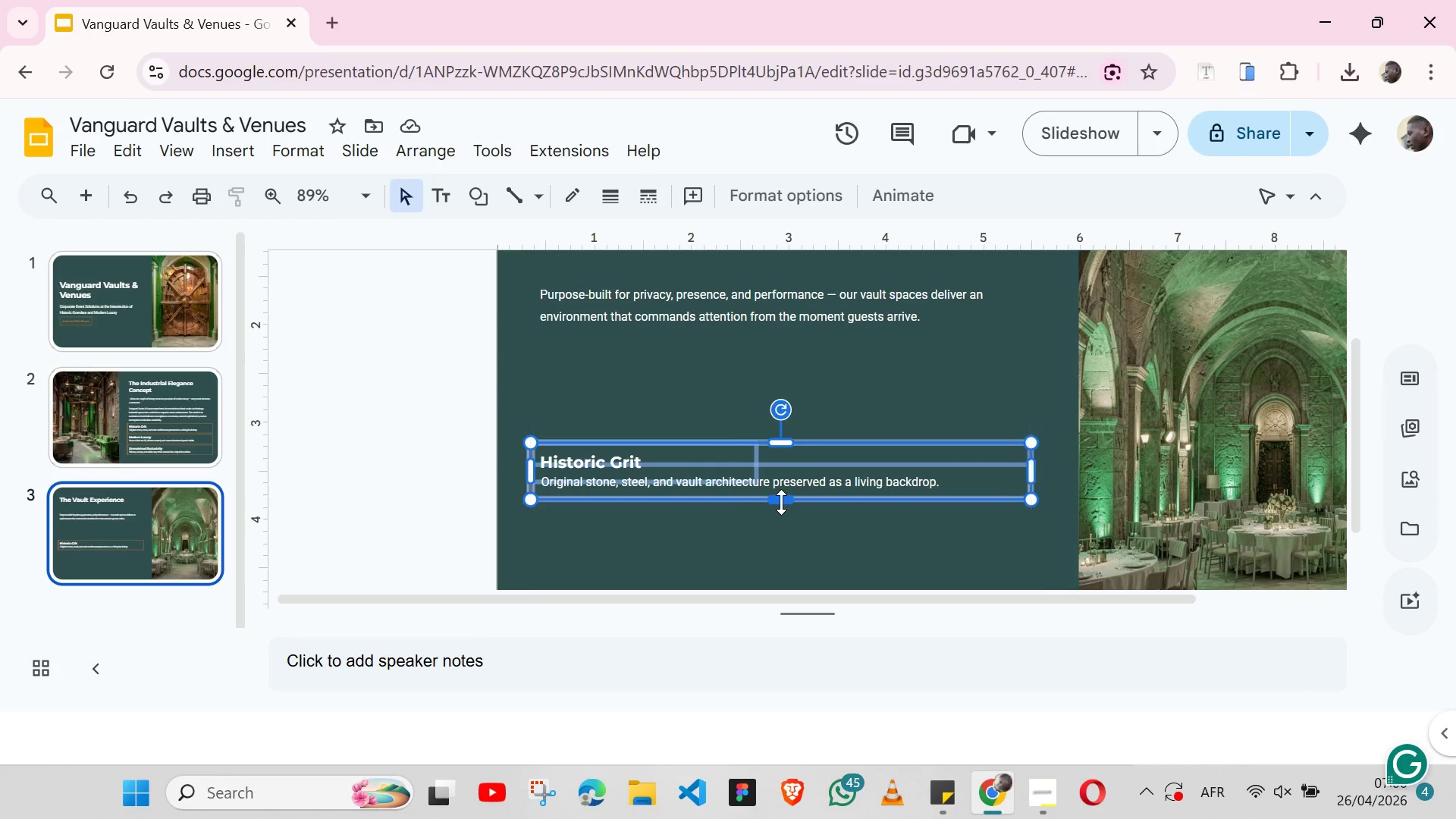 
left_click_drag(start_coordinate=[781, 502], to_coordinate=[781, 510])
 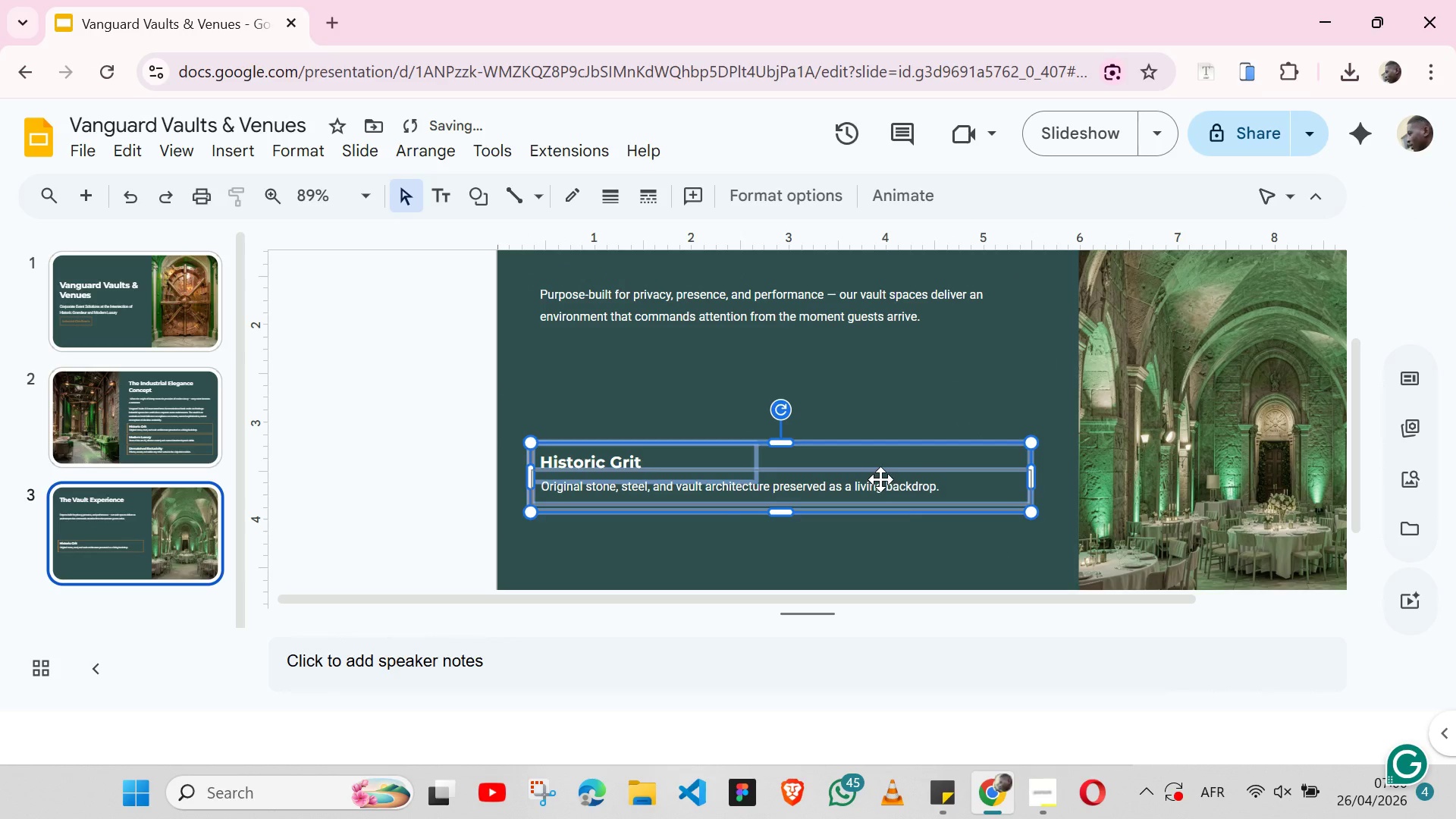 
left_click([896, 475])
 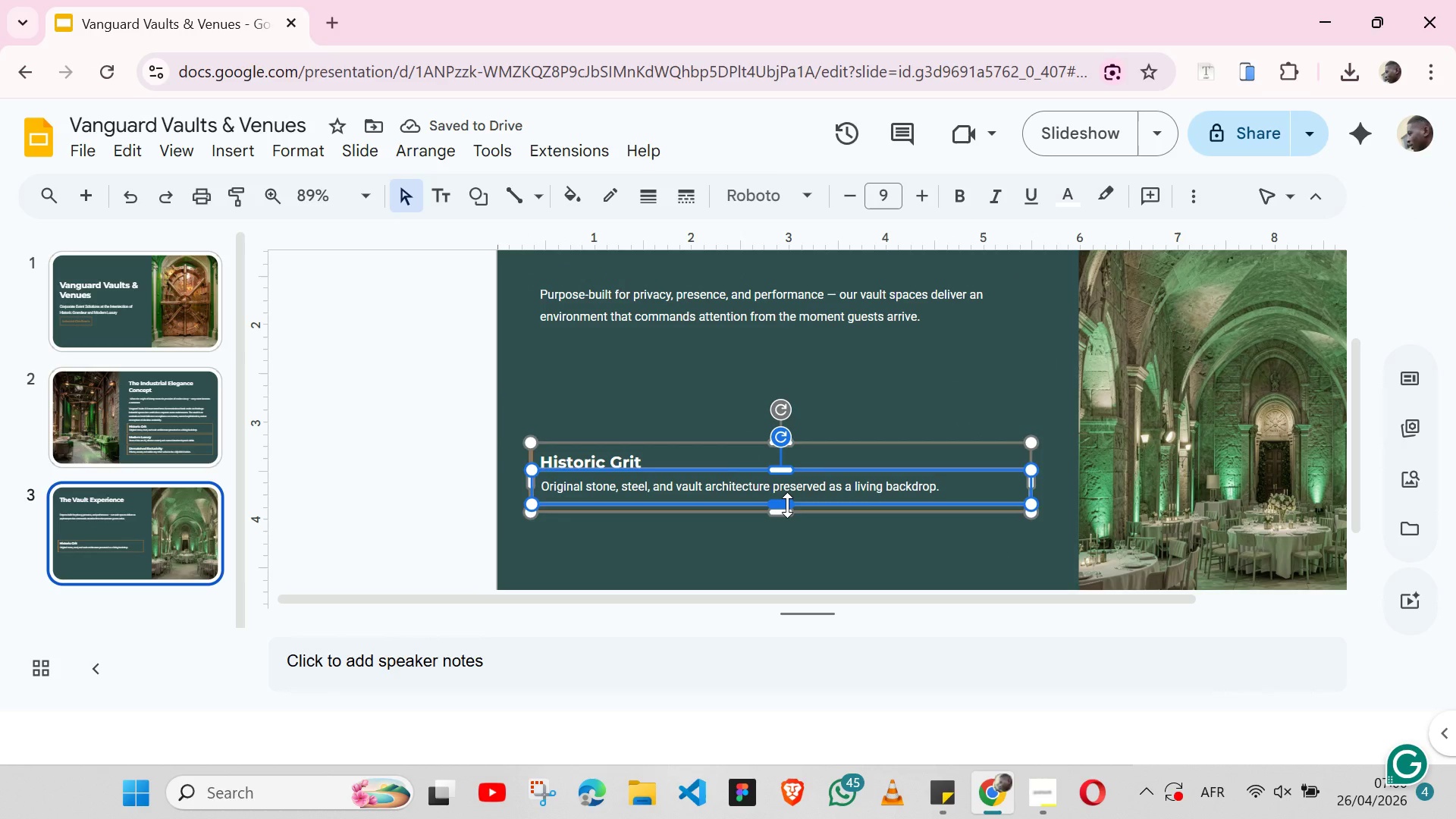 
left_click_drag(start_coordinate=[787, 505], to_coordinate=[787, 512])
 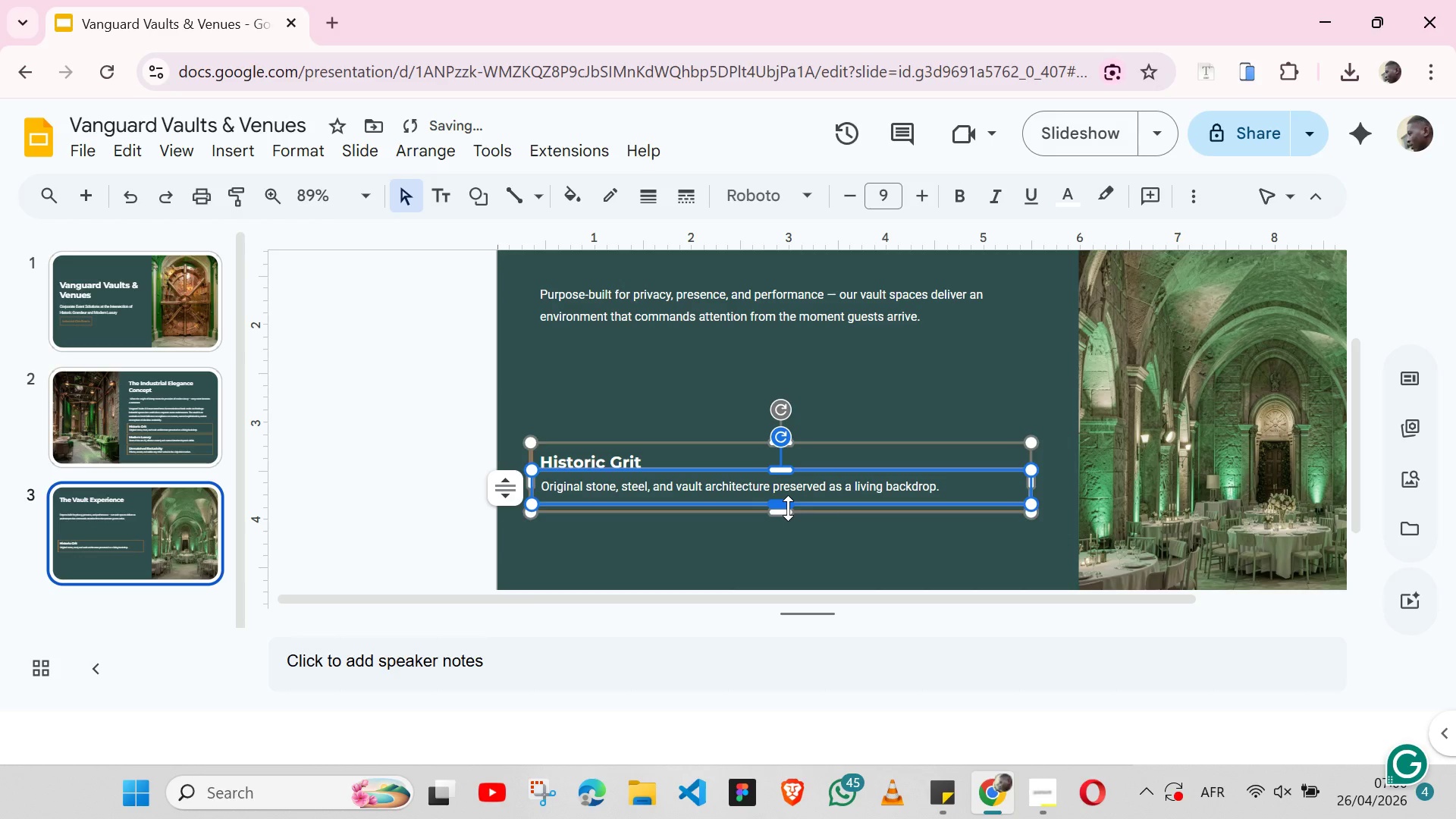 
left_click([788, 508])
 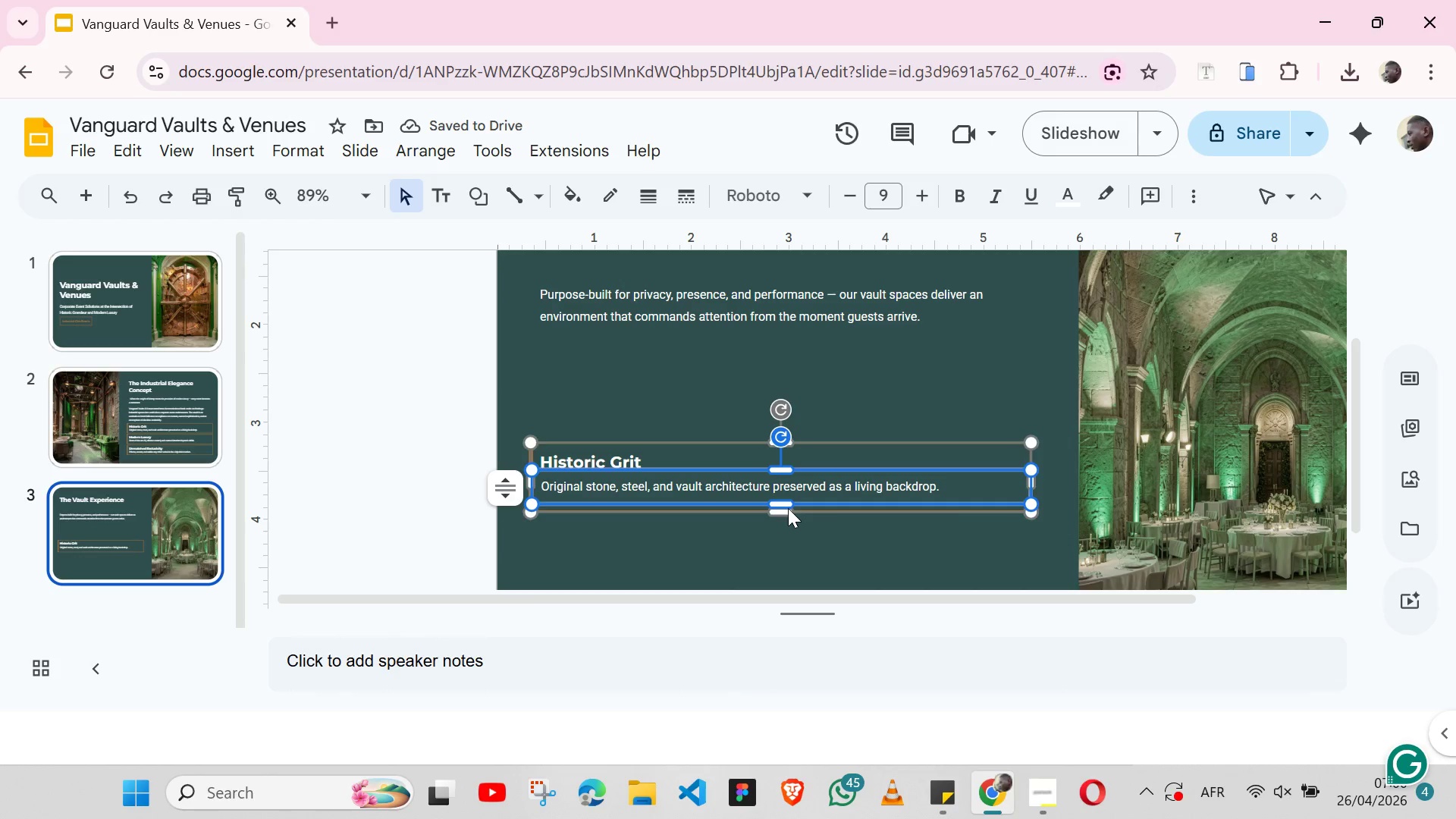 
double_click([788, 508])
 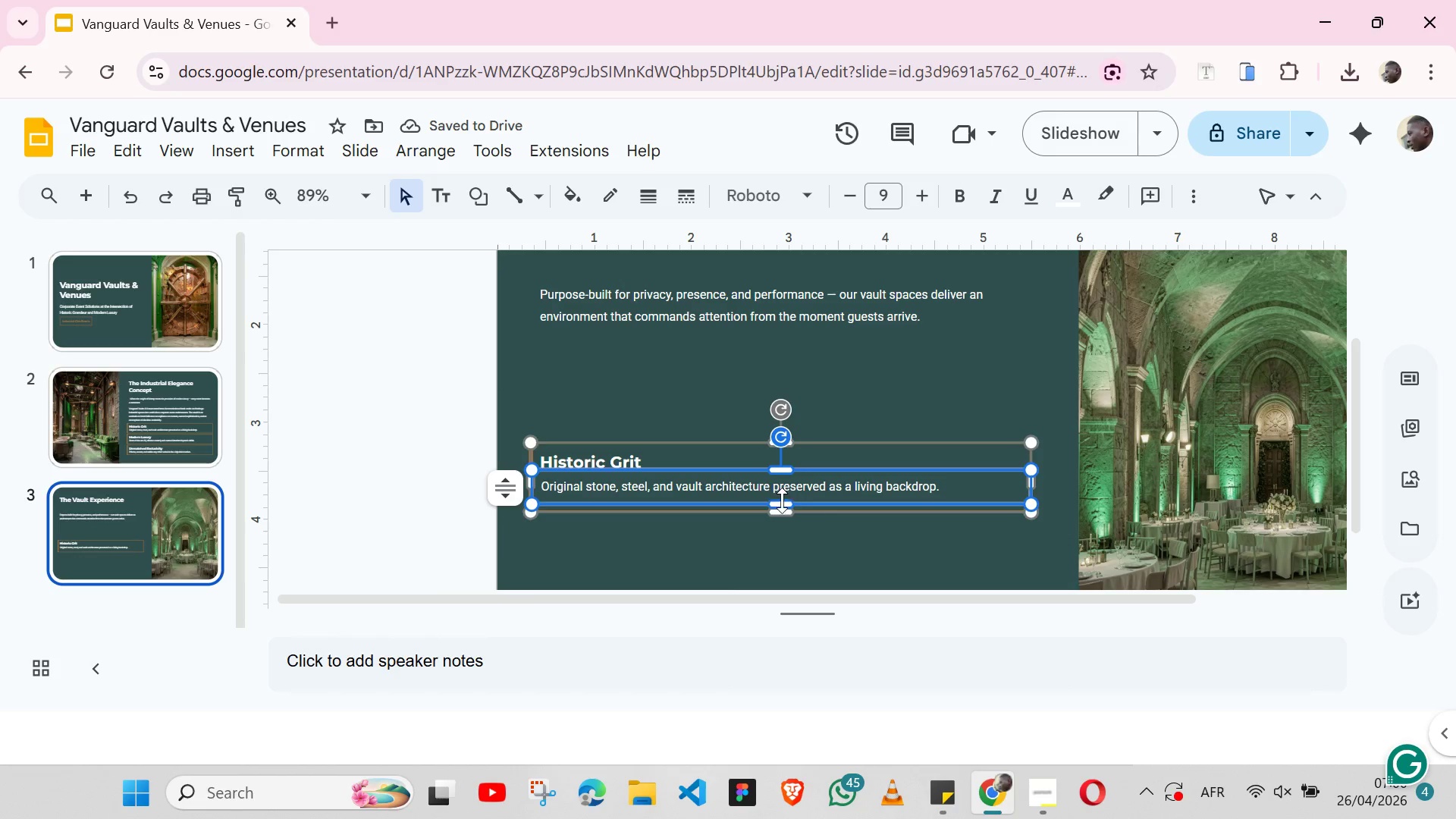 
left_click_drag(start_coordinate=[782, 501], to_coordinate=[782, 513])
 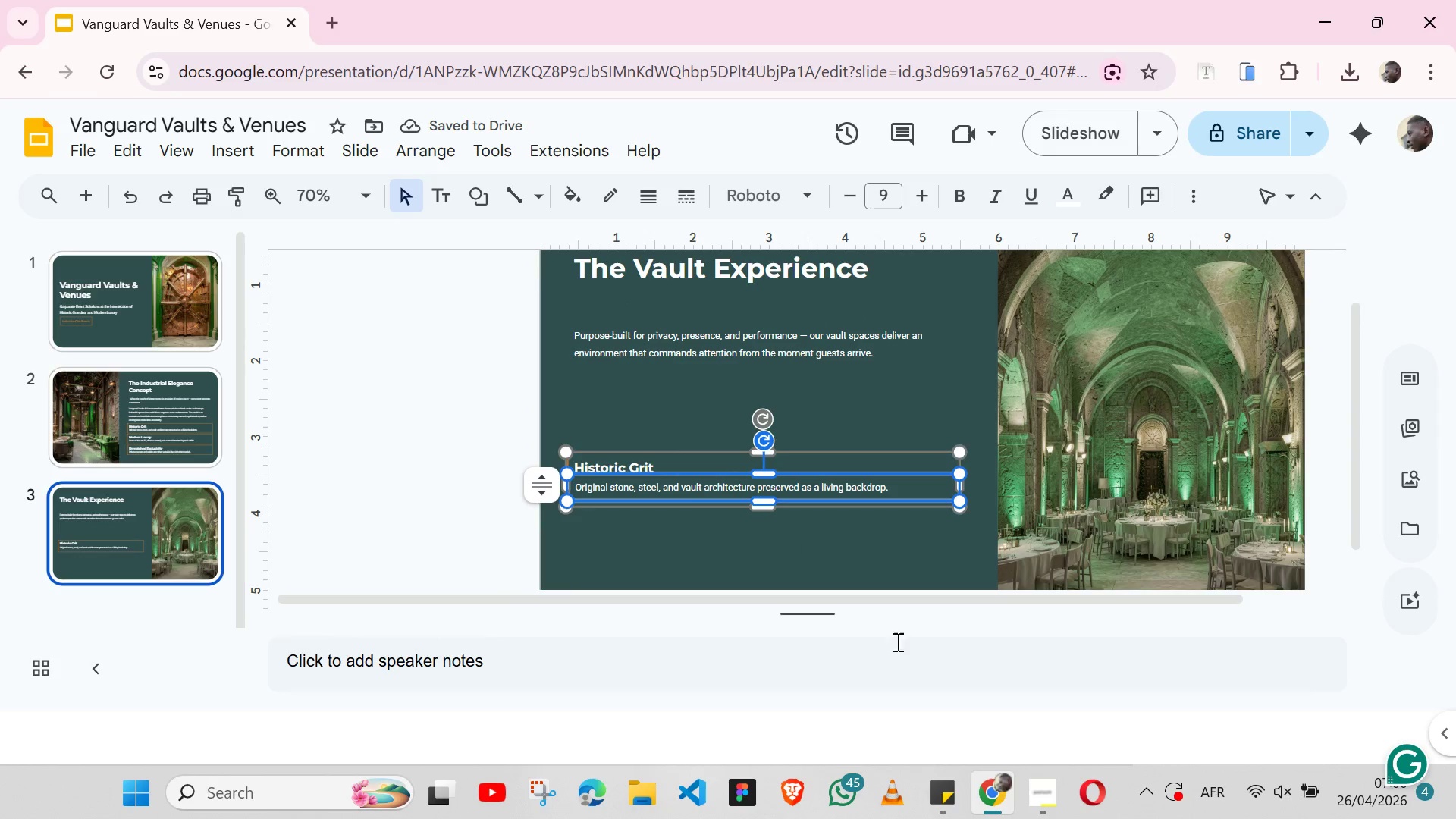 
left_click([965, 797])
 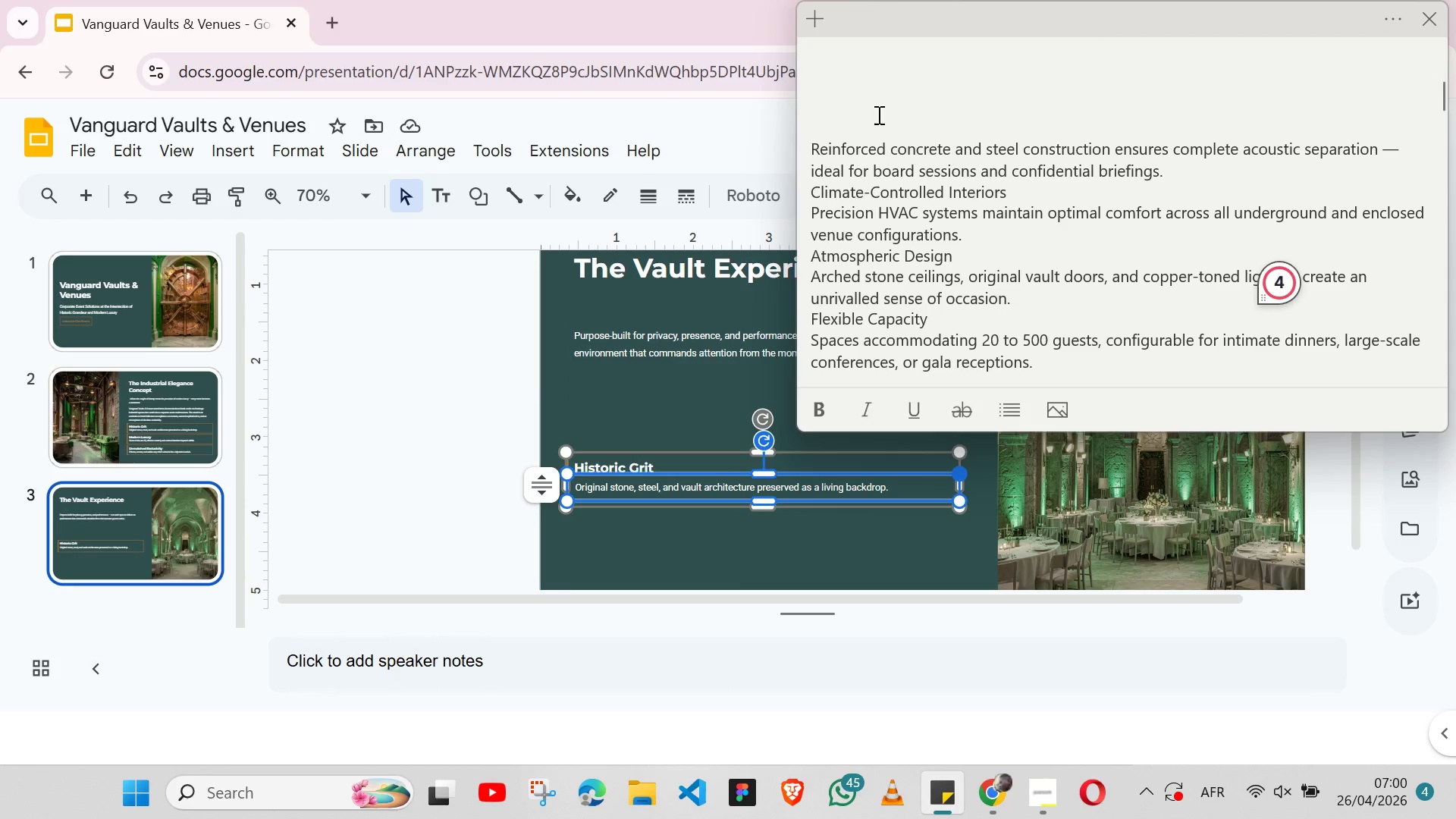 
double_click([874, 152])
 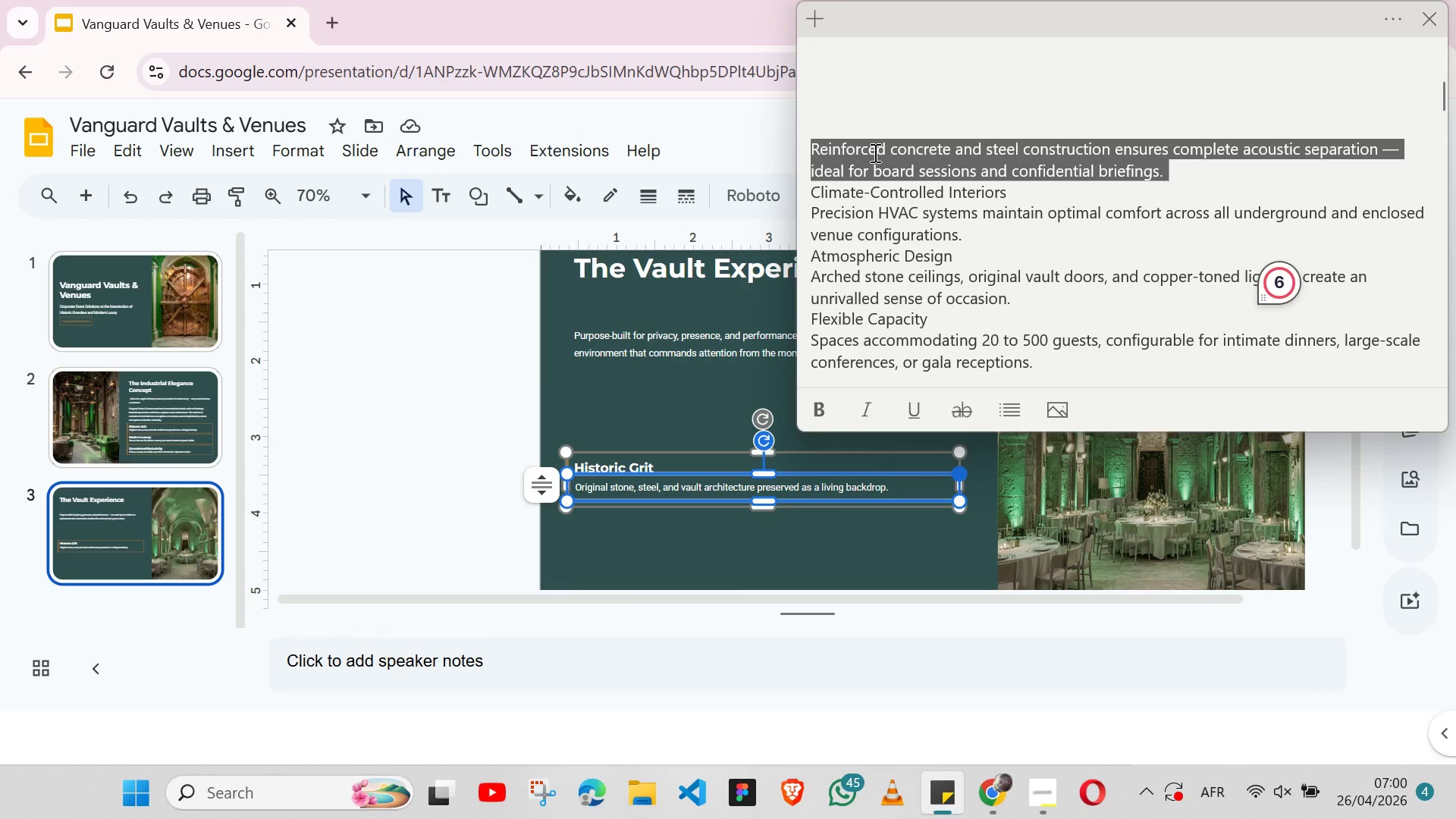 
triple_click([874, 152])
 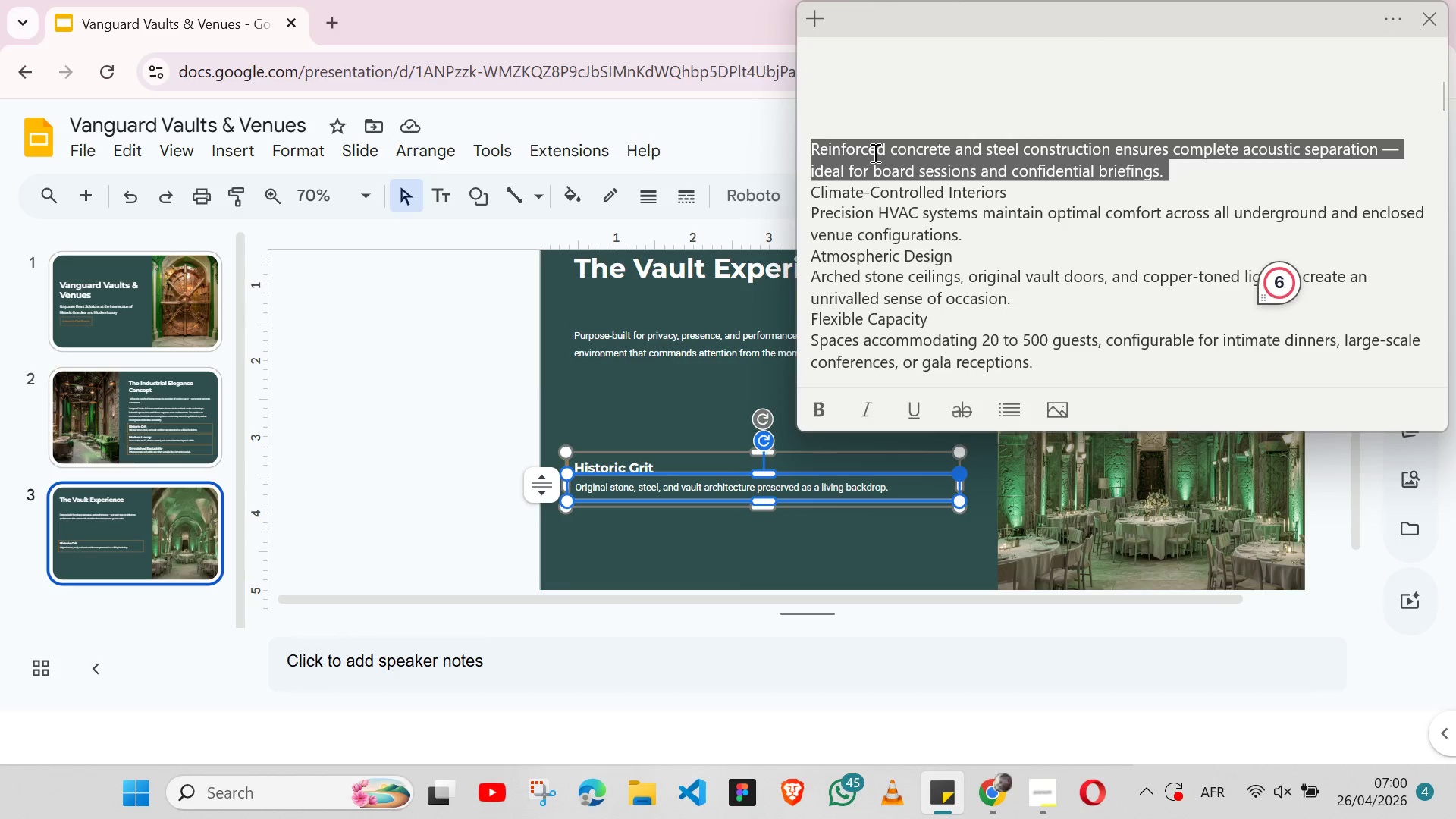 
hold_key(key=ShiftLeft, duration=0.64)
 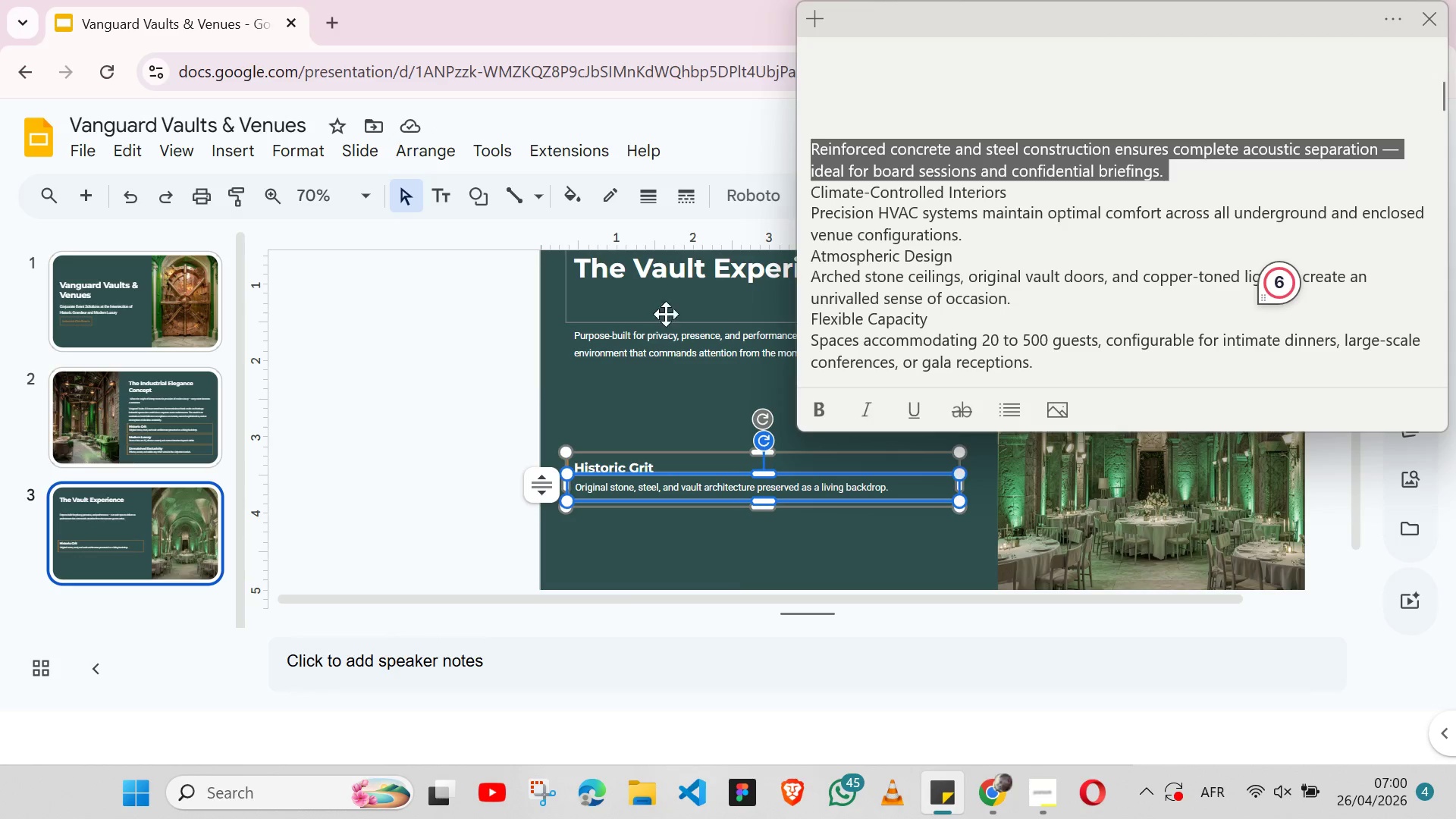 
hold_key(key=ShiftLeft, duration=14.12)
double_click([630, 460])
 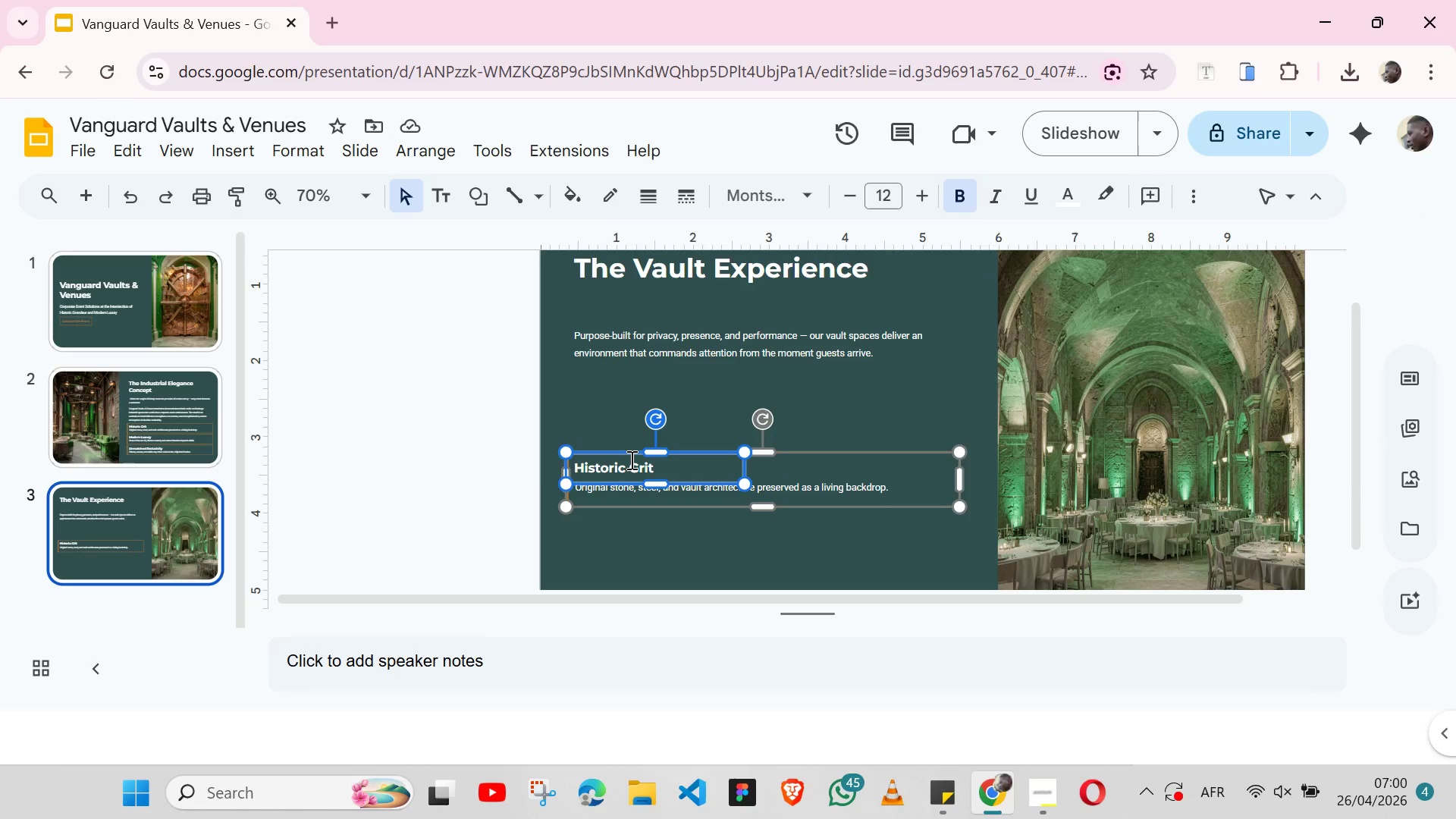 
triple_click([630, 460])
 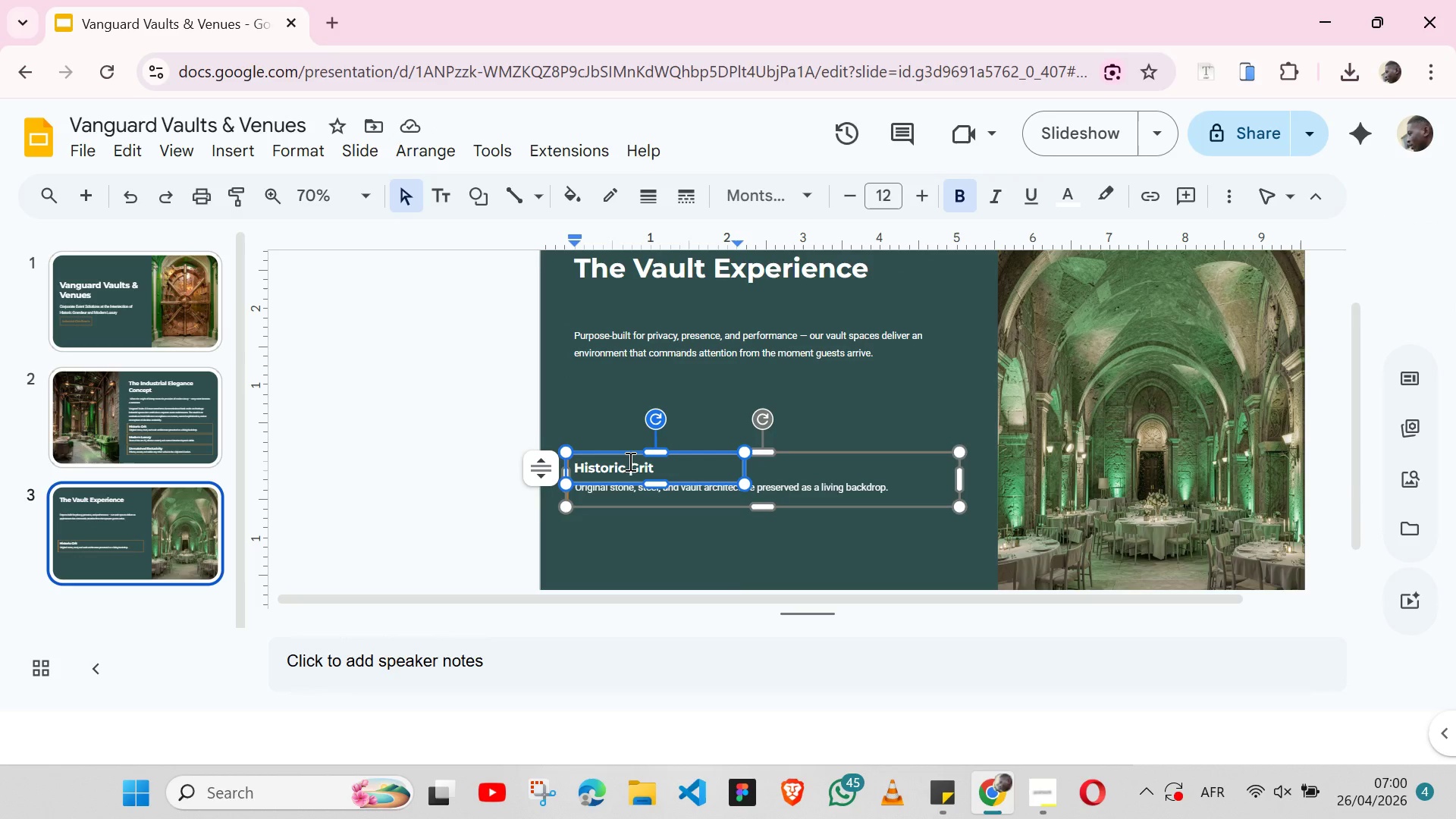 
double_click([629, 461])
 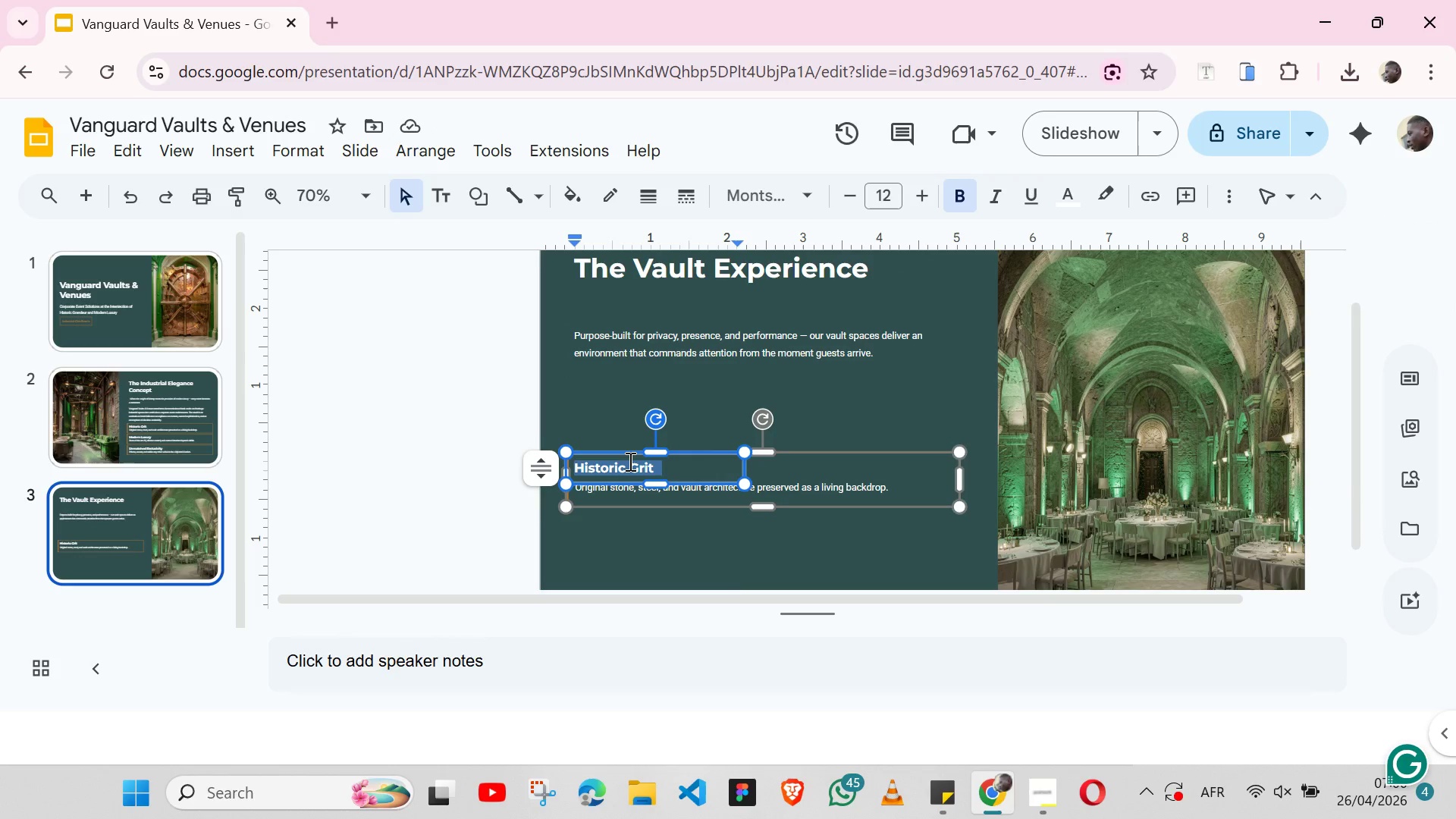 
triple_click([629, 461])
 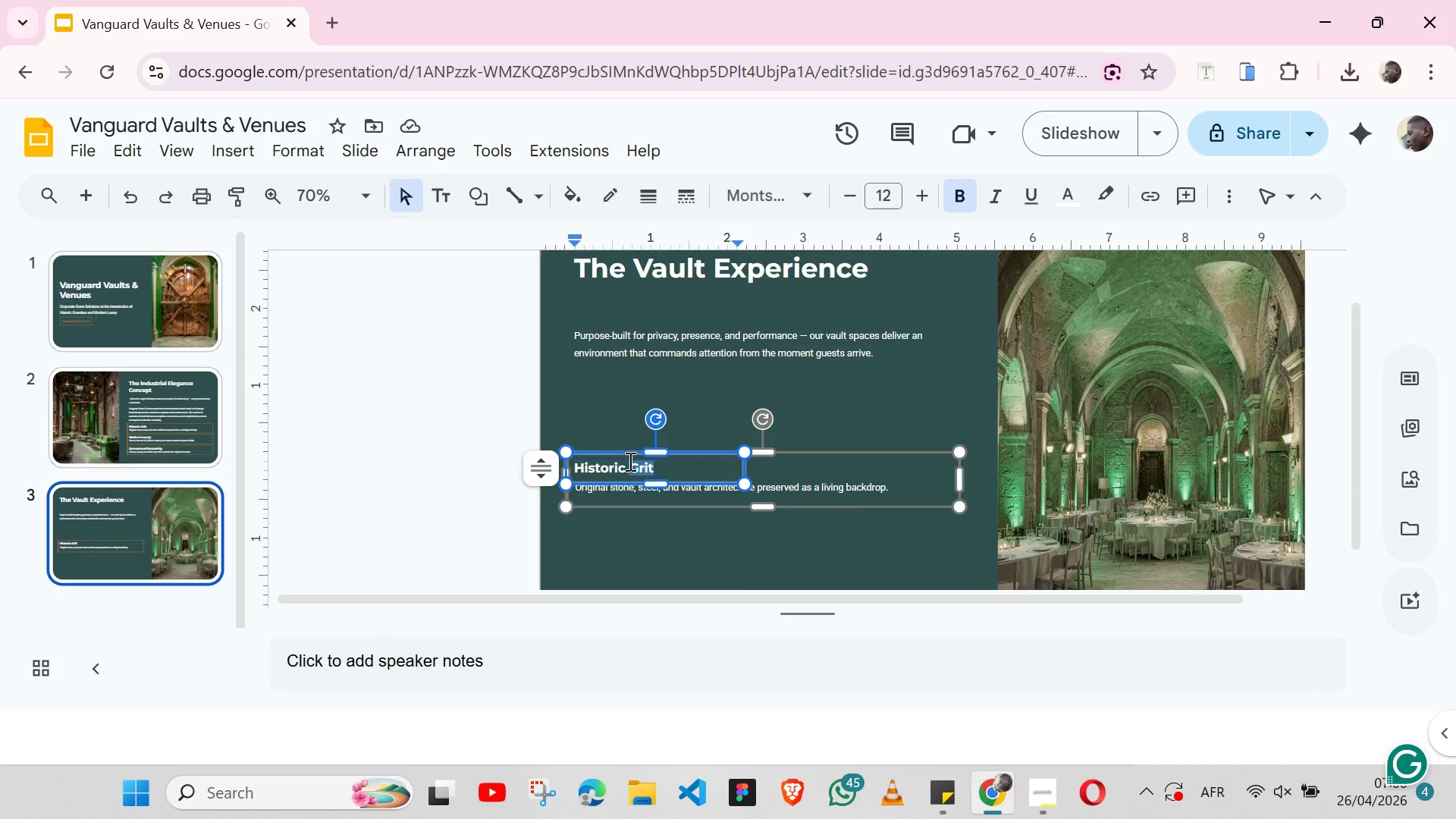 
triple_click([629, 461])
 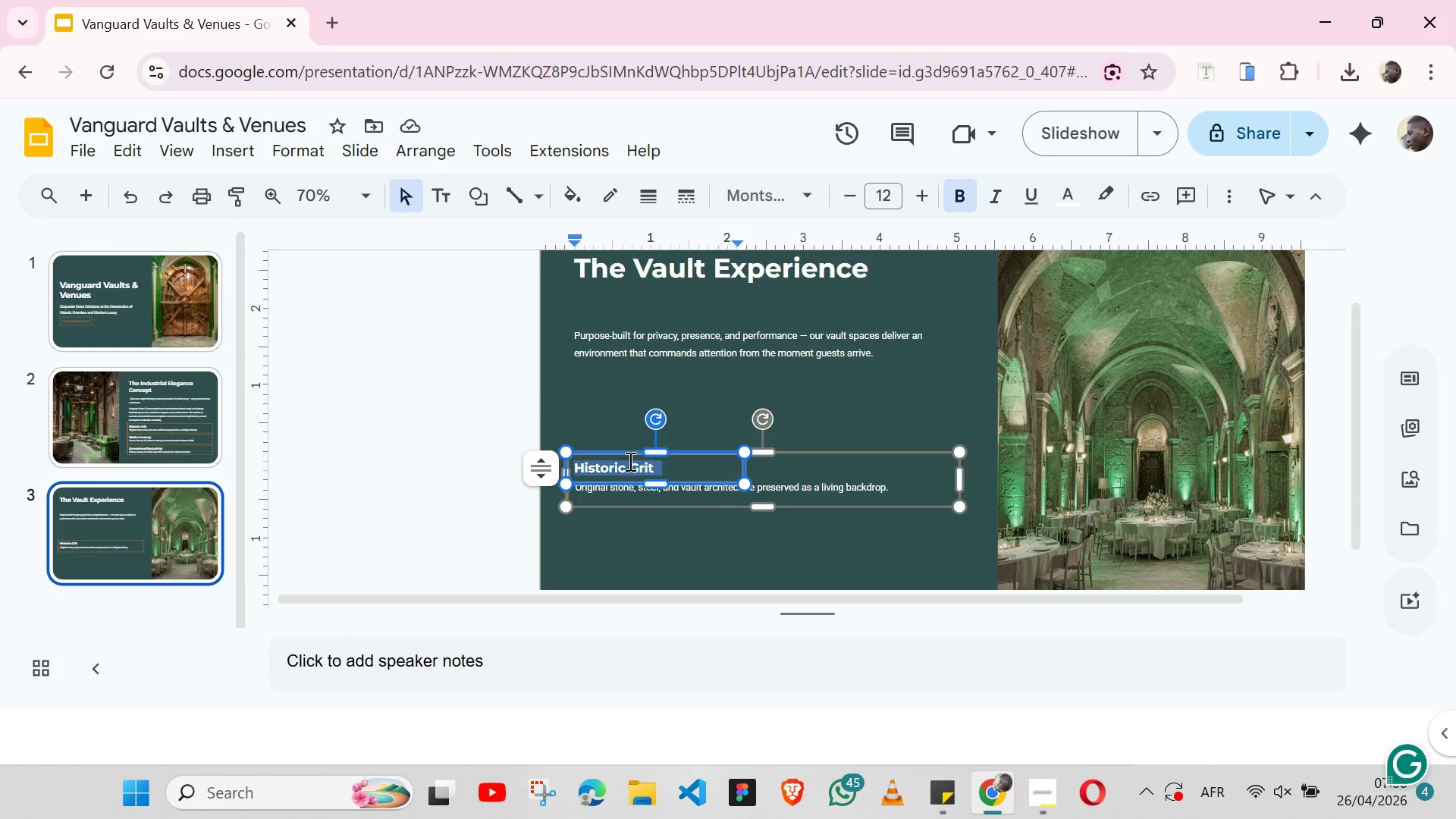 
left_click([629, 461])
 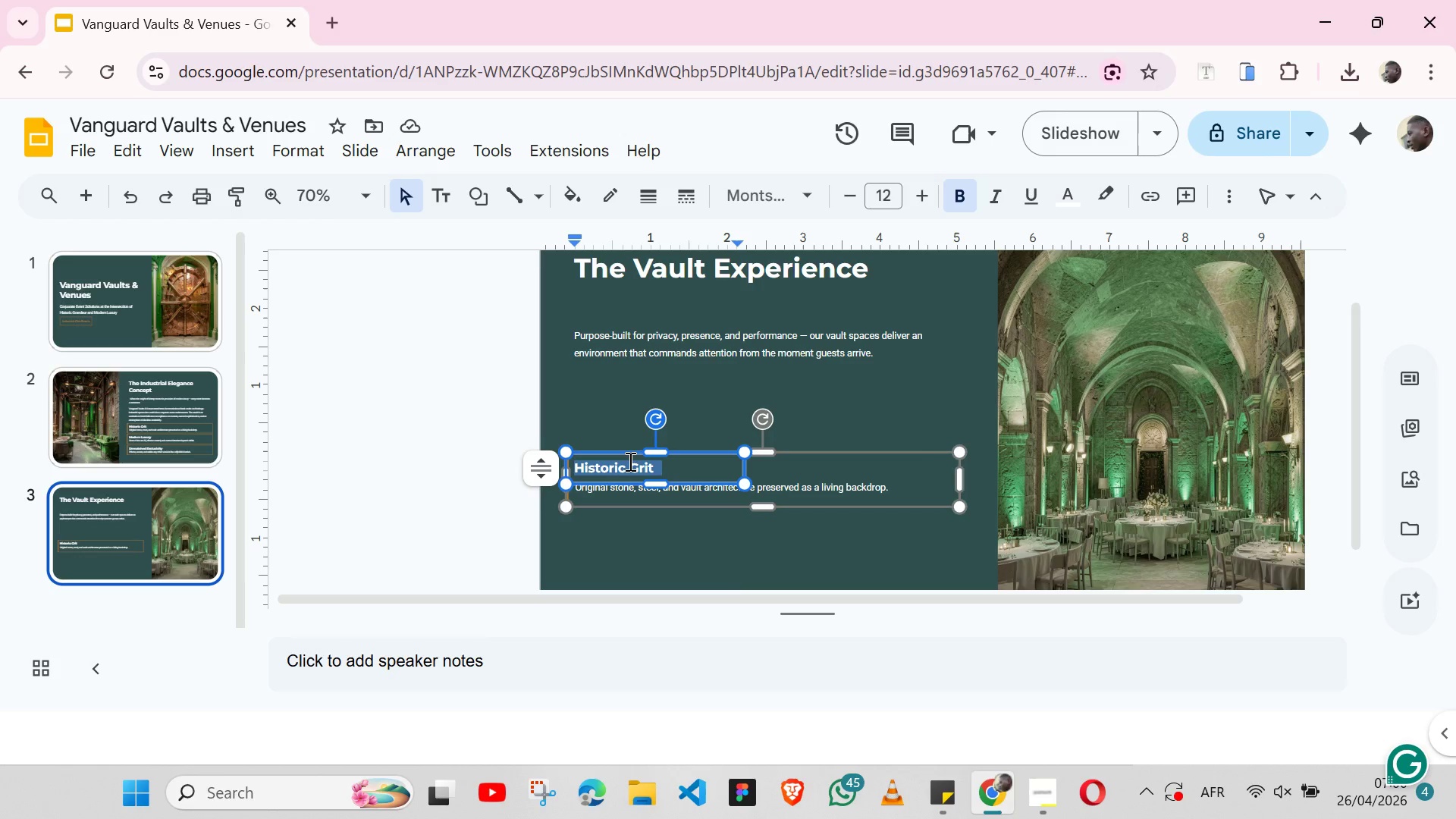 
key(Control+ControlLeft)
 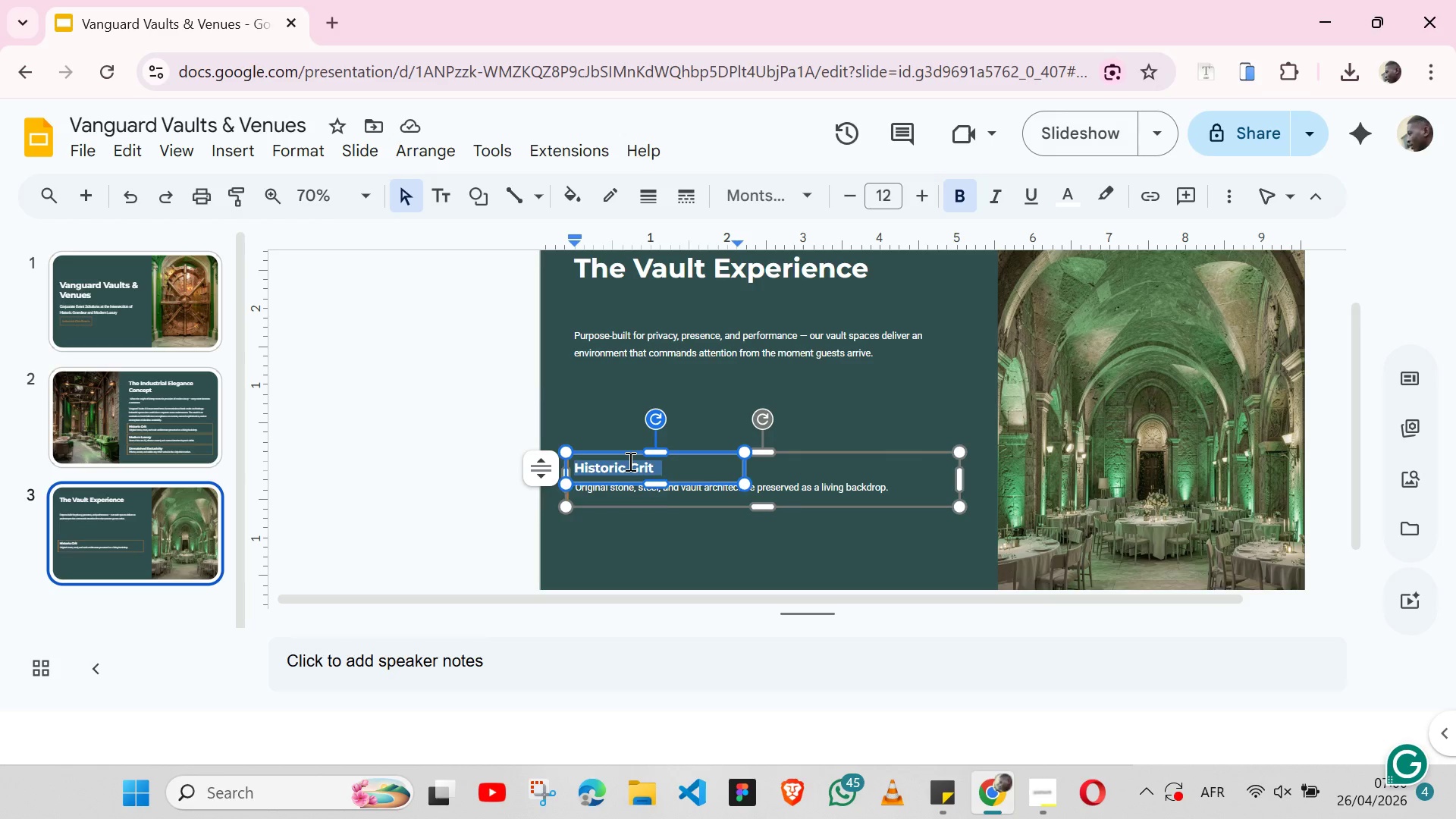 
key(Control+V)
 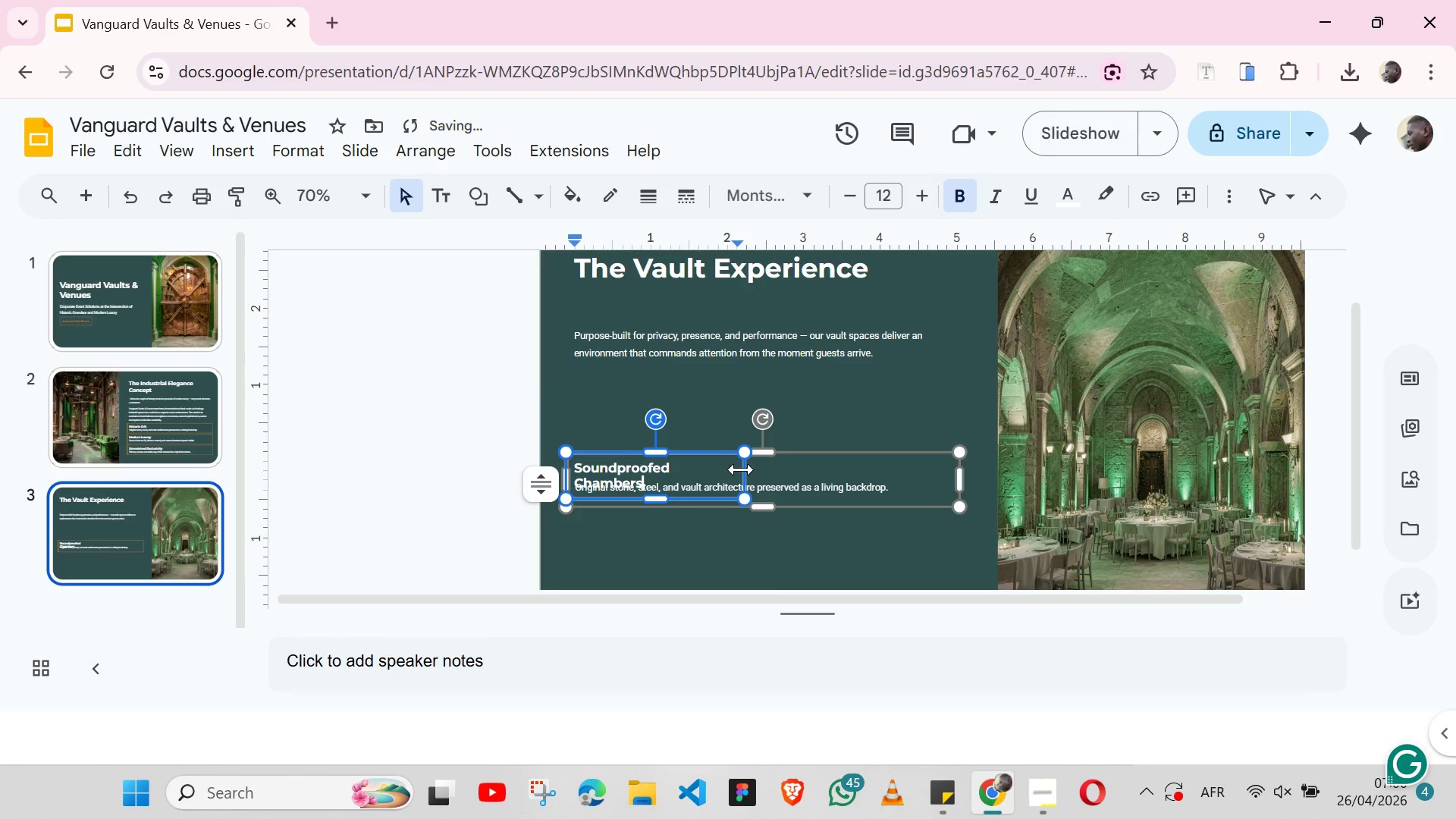 
left_click_drag(start_coordinate=[741, 469], to_coordinate=[954, 450])
 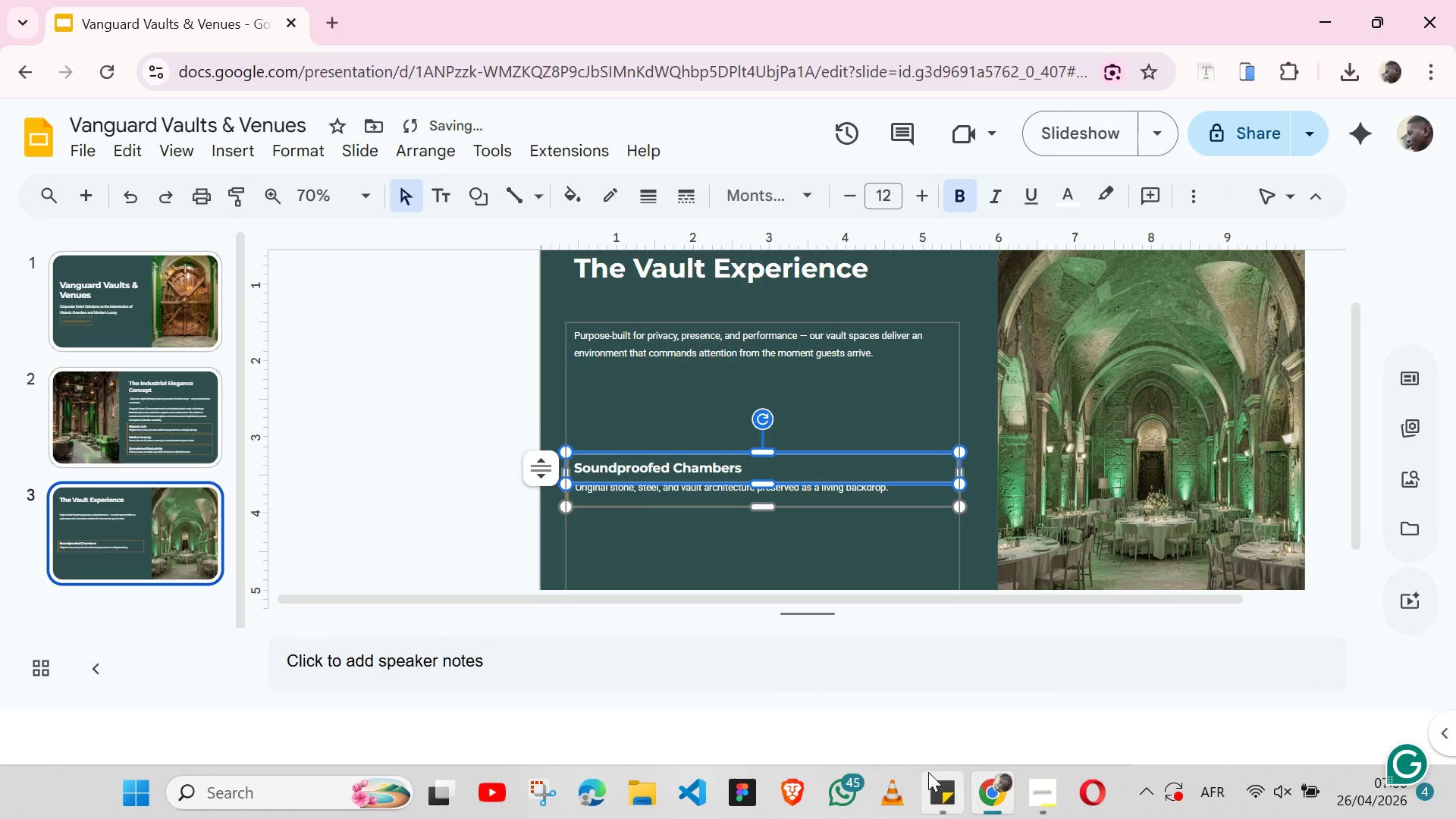 
left_click([928, 772])
 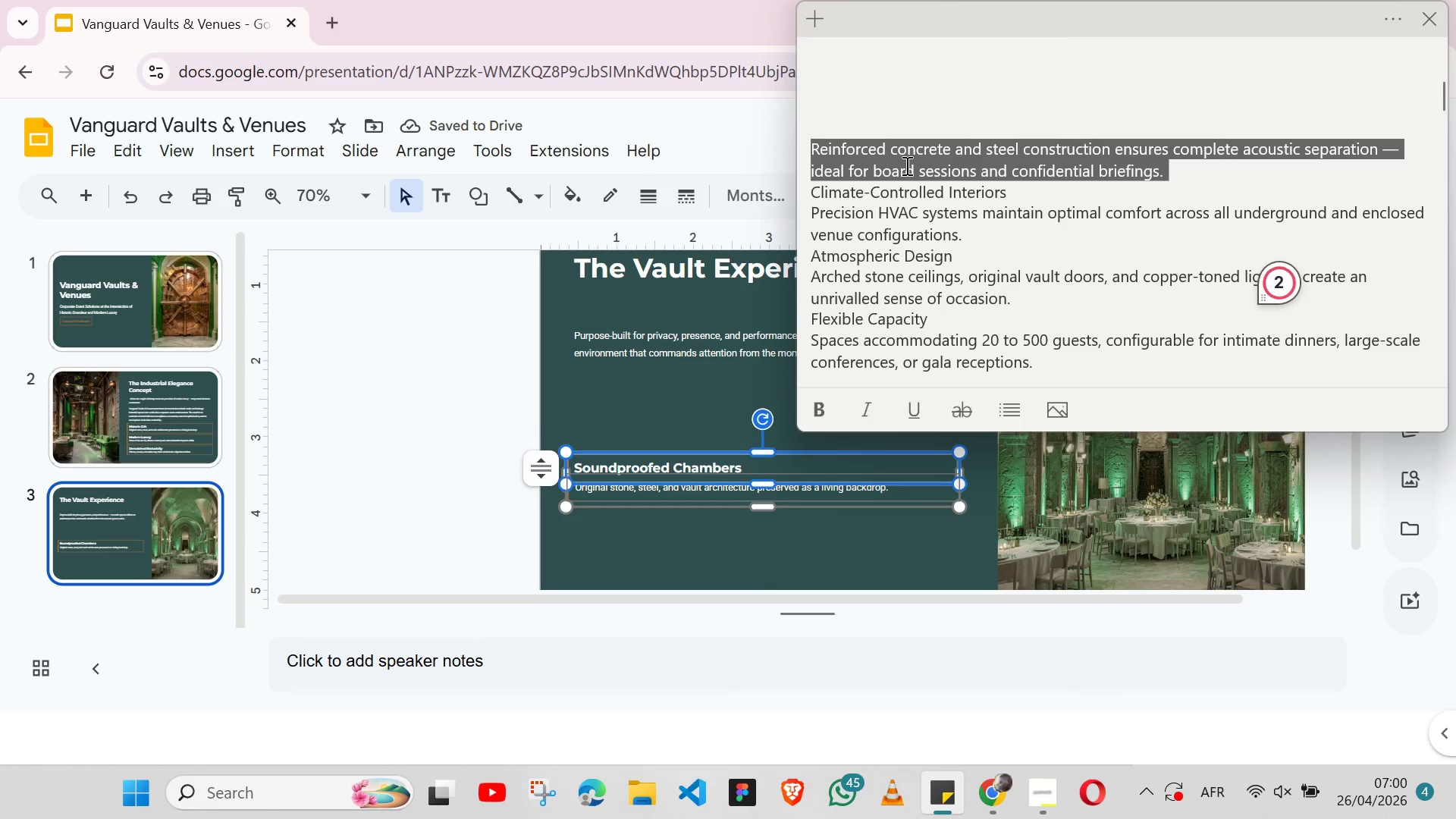 
key(Shift+ArrowLeft)
 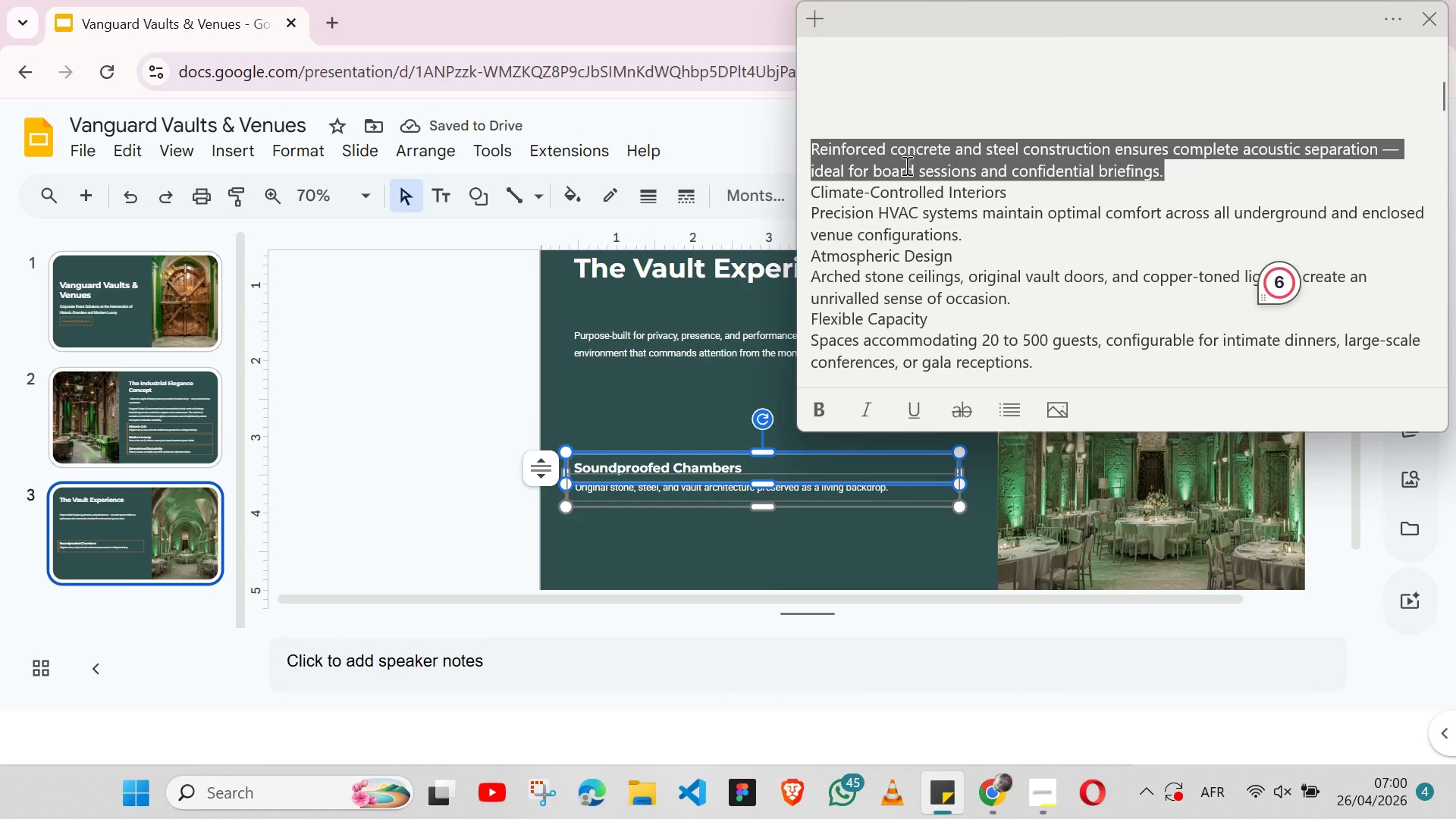 
key(Control+X)
 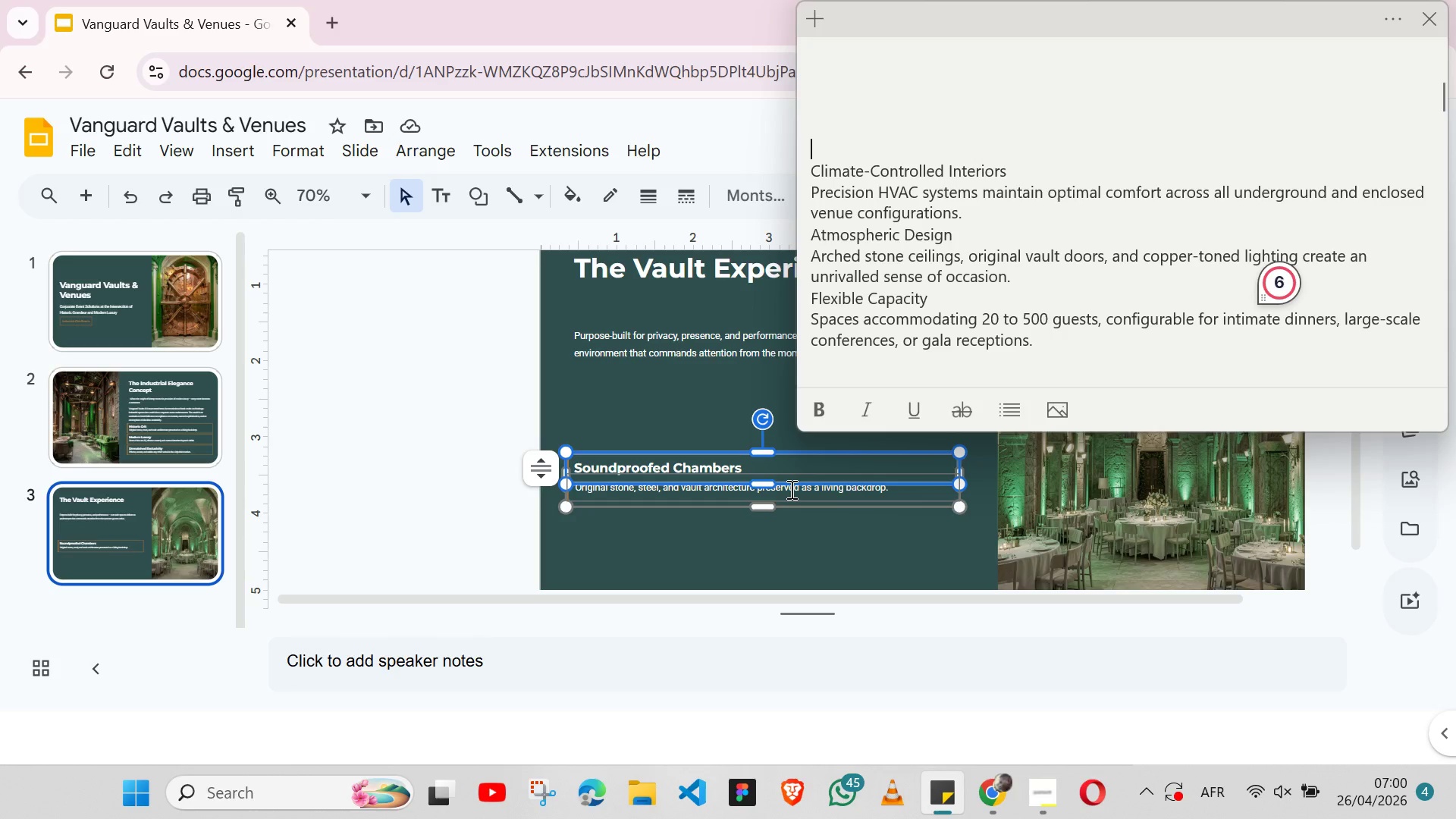 
double_click([790, 489])
 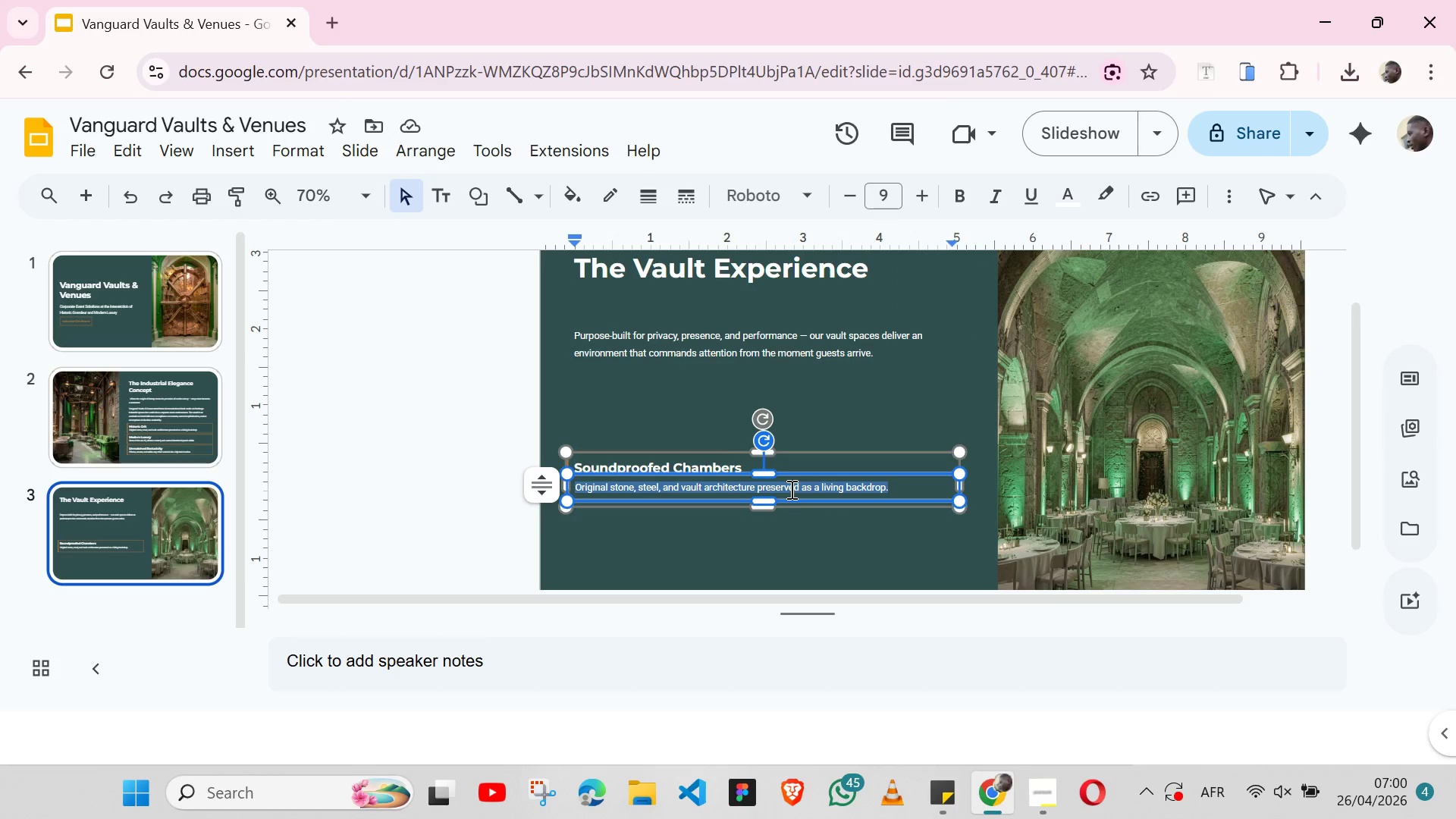 
triple_click([790, 489])
 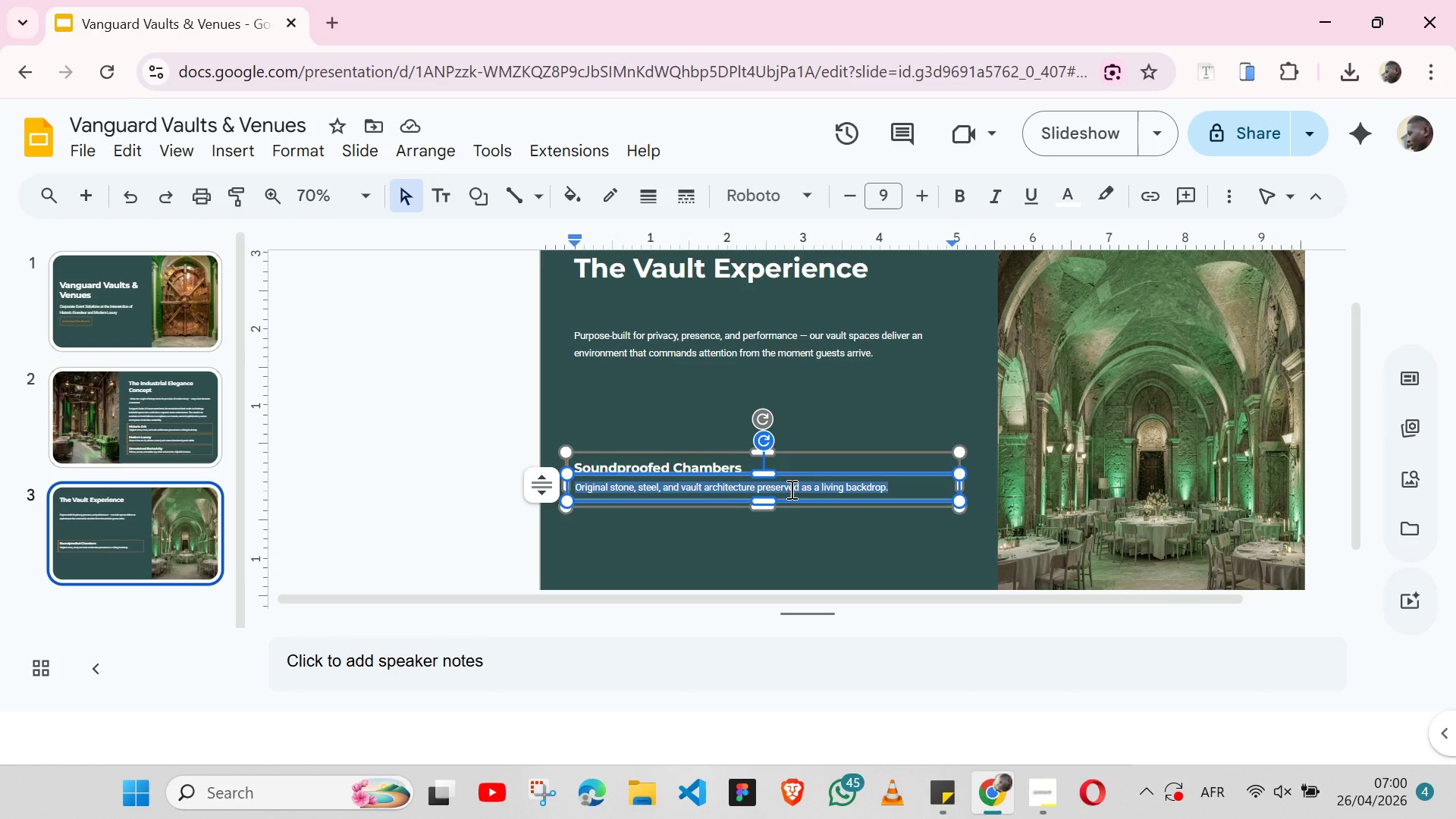 
key(Control+V)
 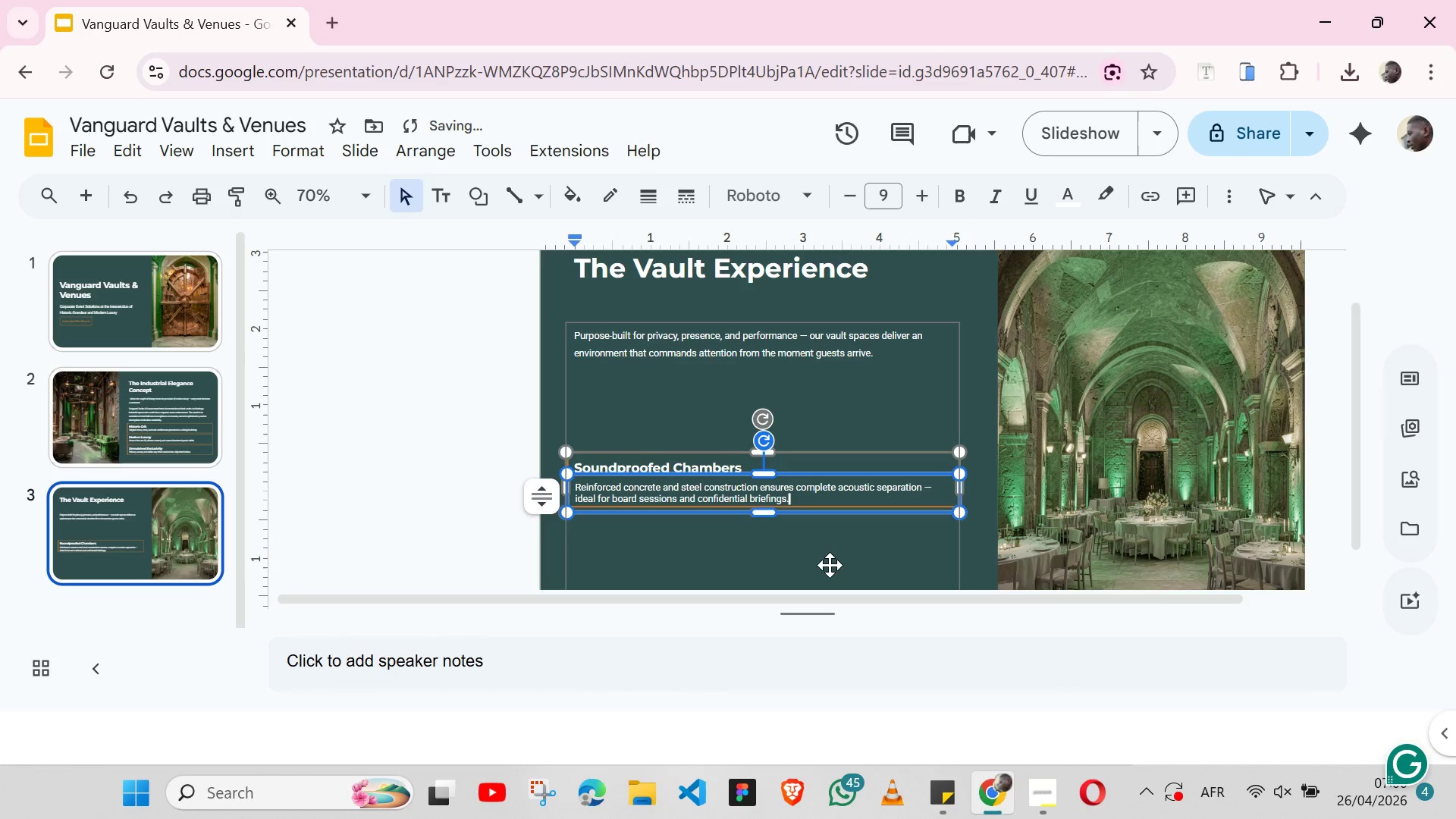 
left_click([830, 565])
 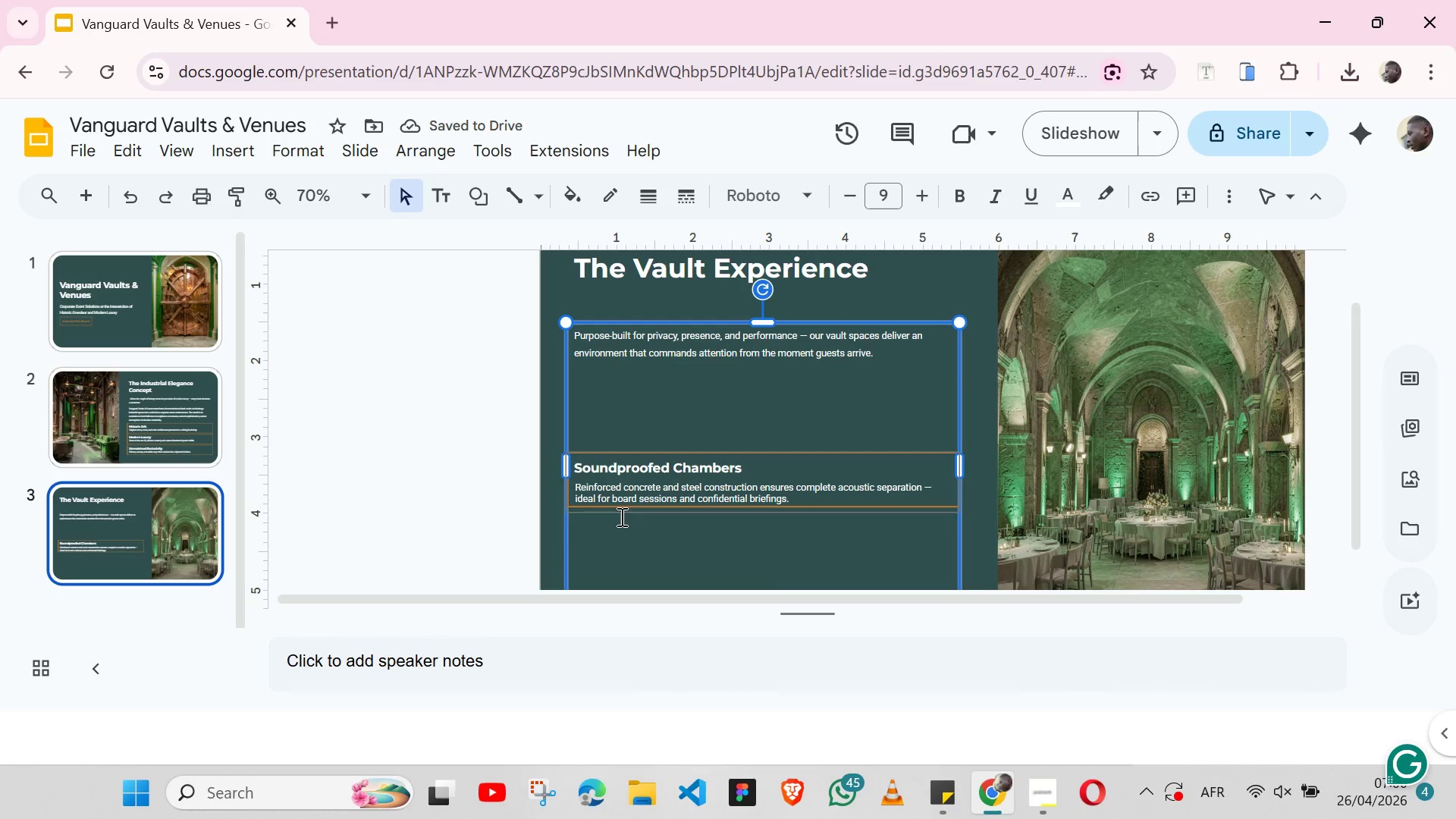 
left_click([541, 533])
 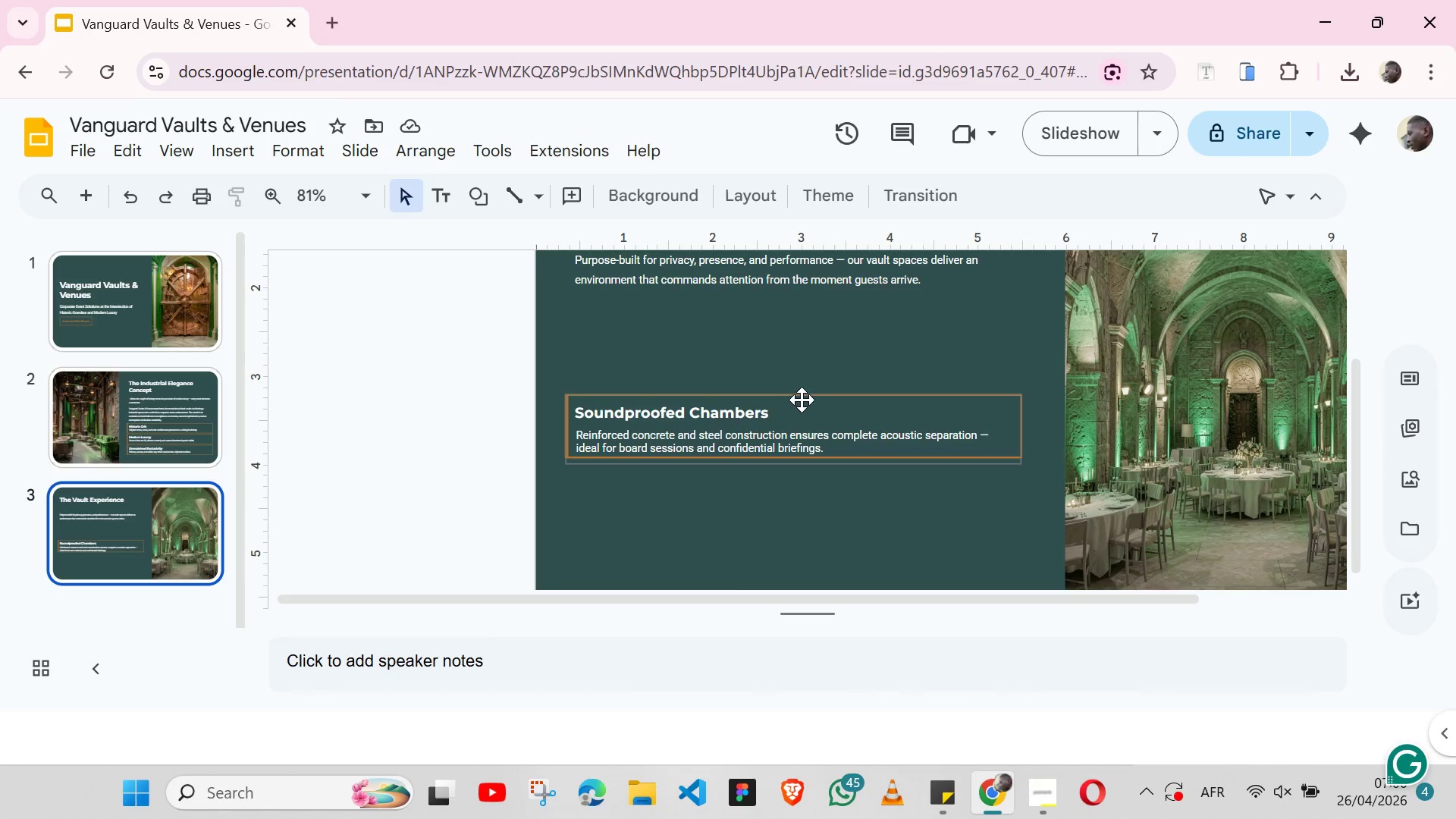 
left_click([802, 400])
 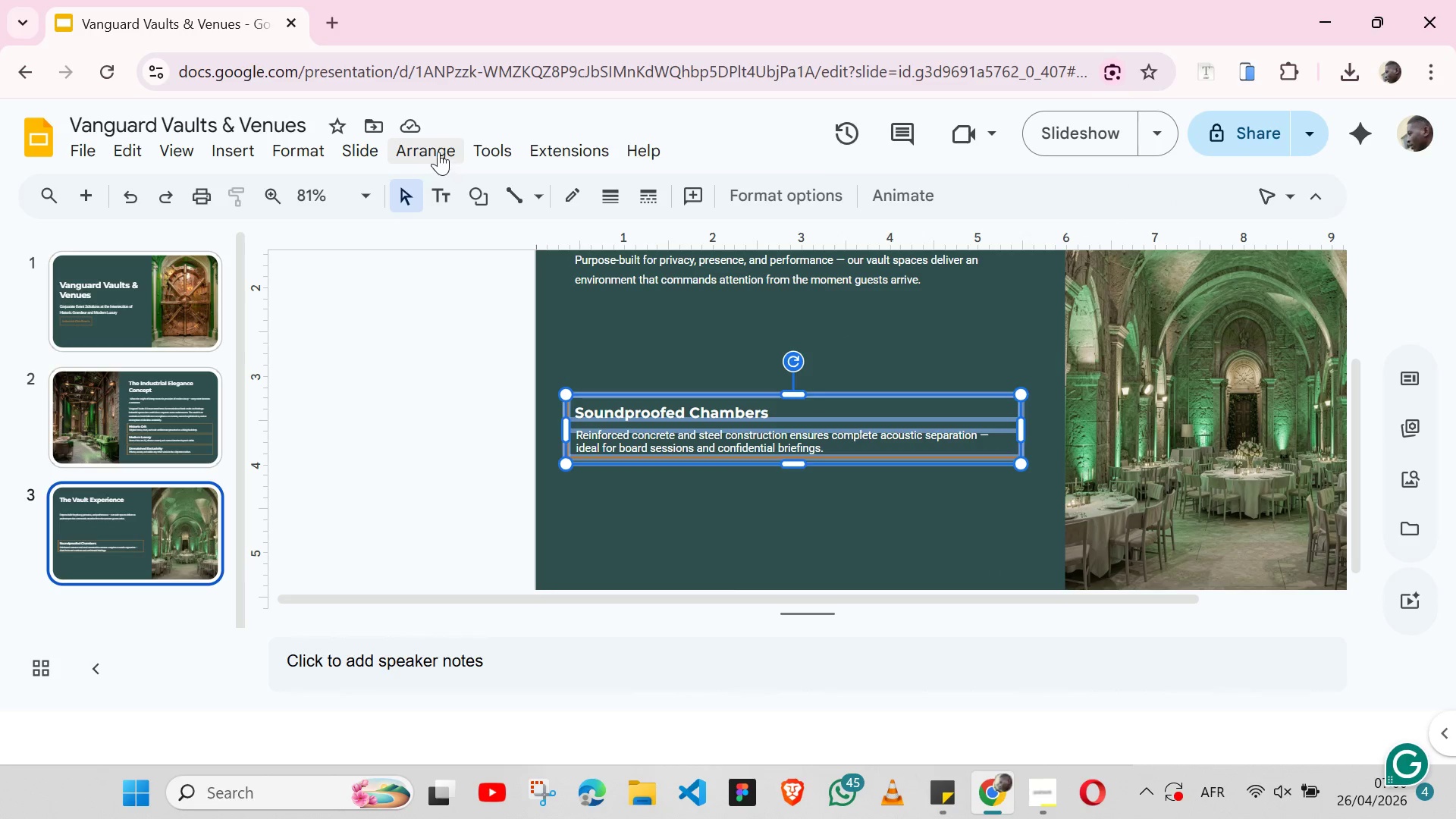 
left_click([435, 150])
 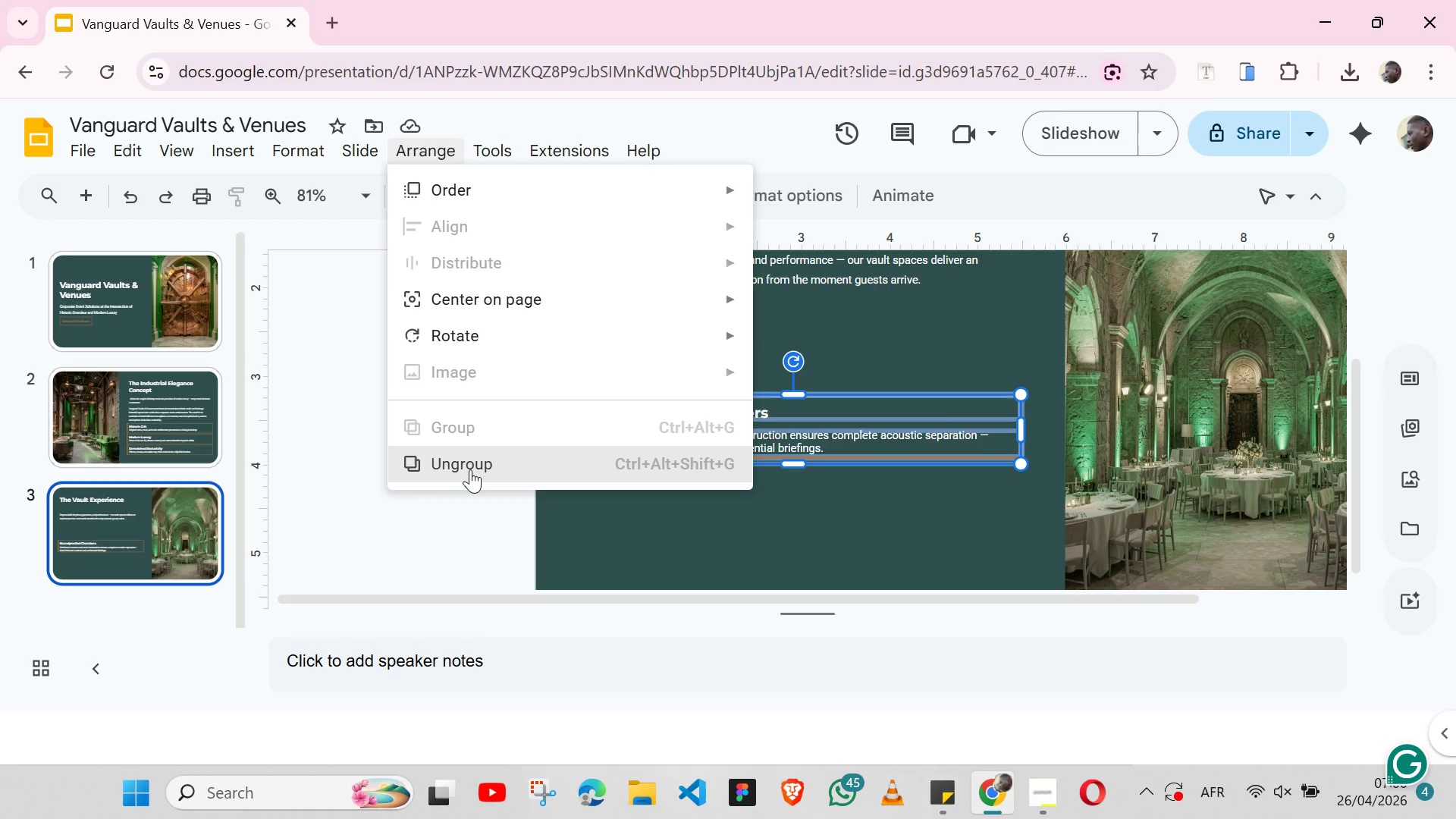 
left_click([470, 469])
 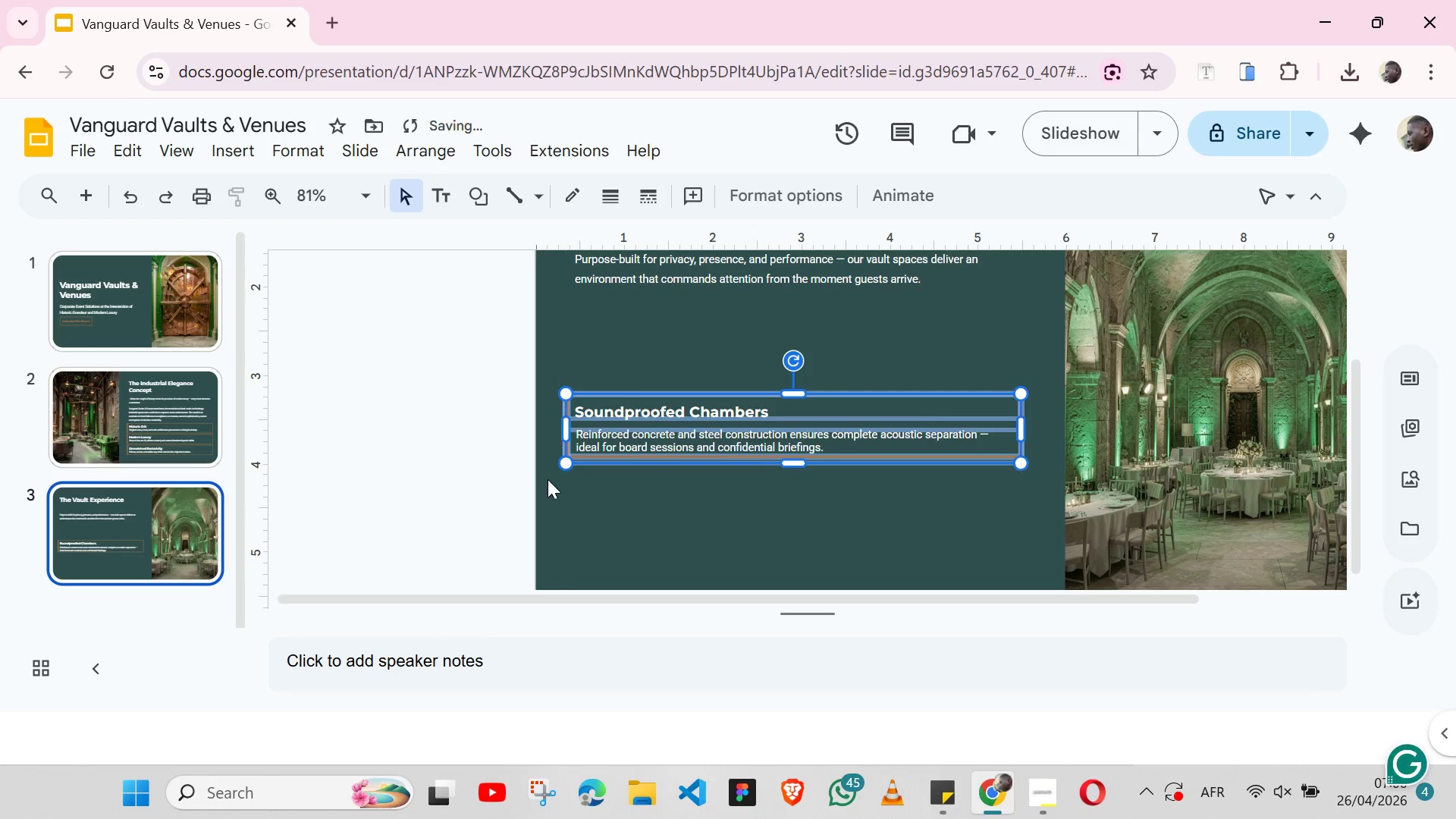 
left_click([548, 479])
 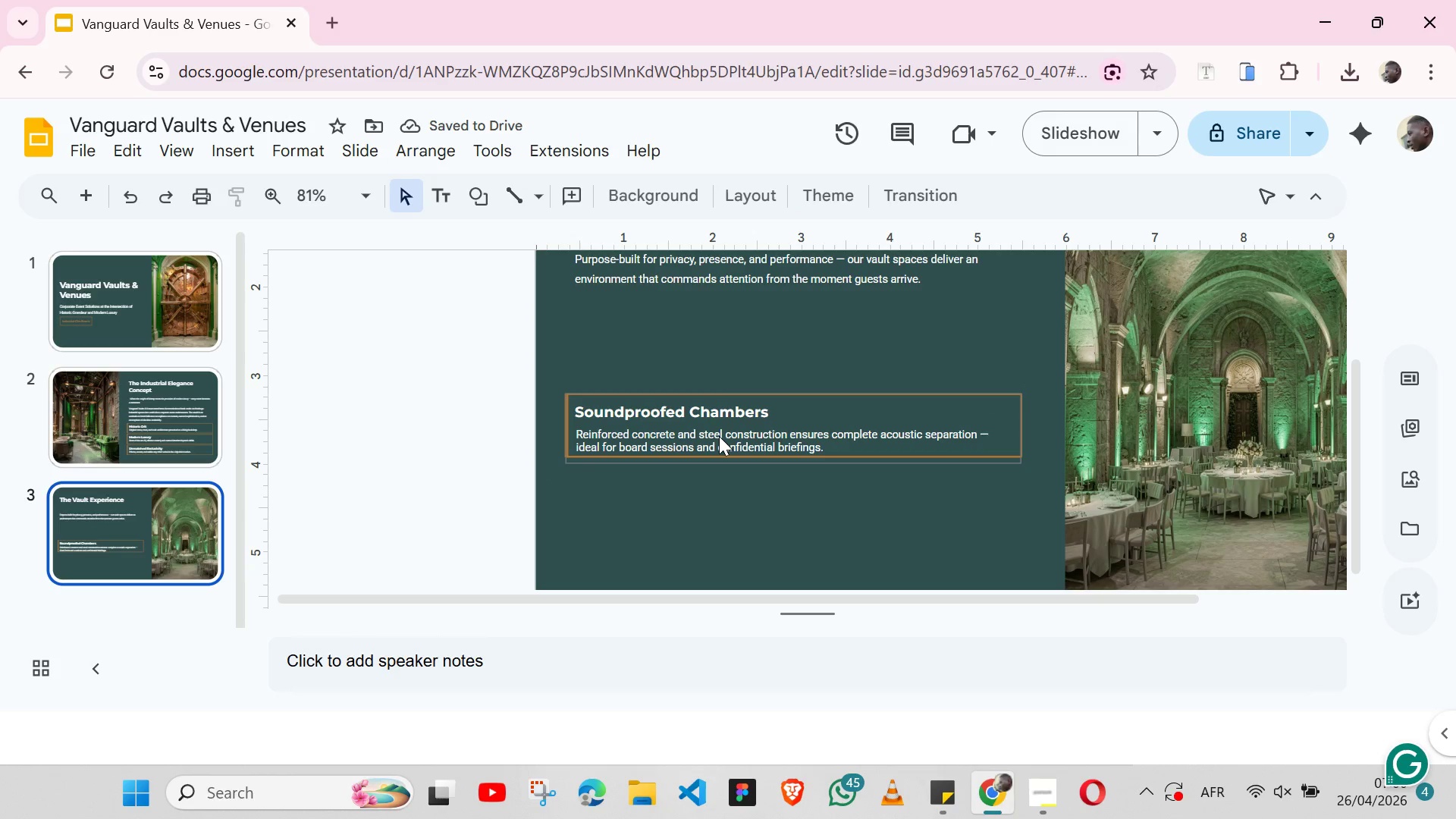 
left_click([719, 436])
 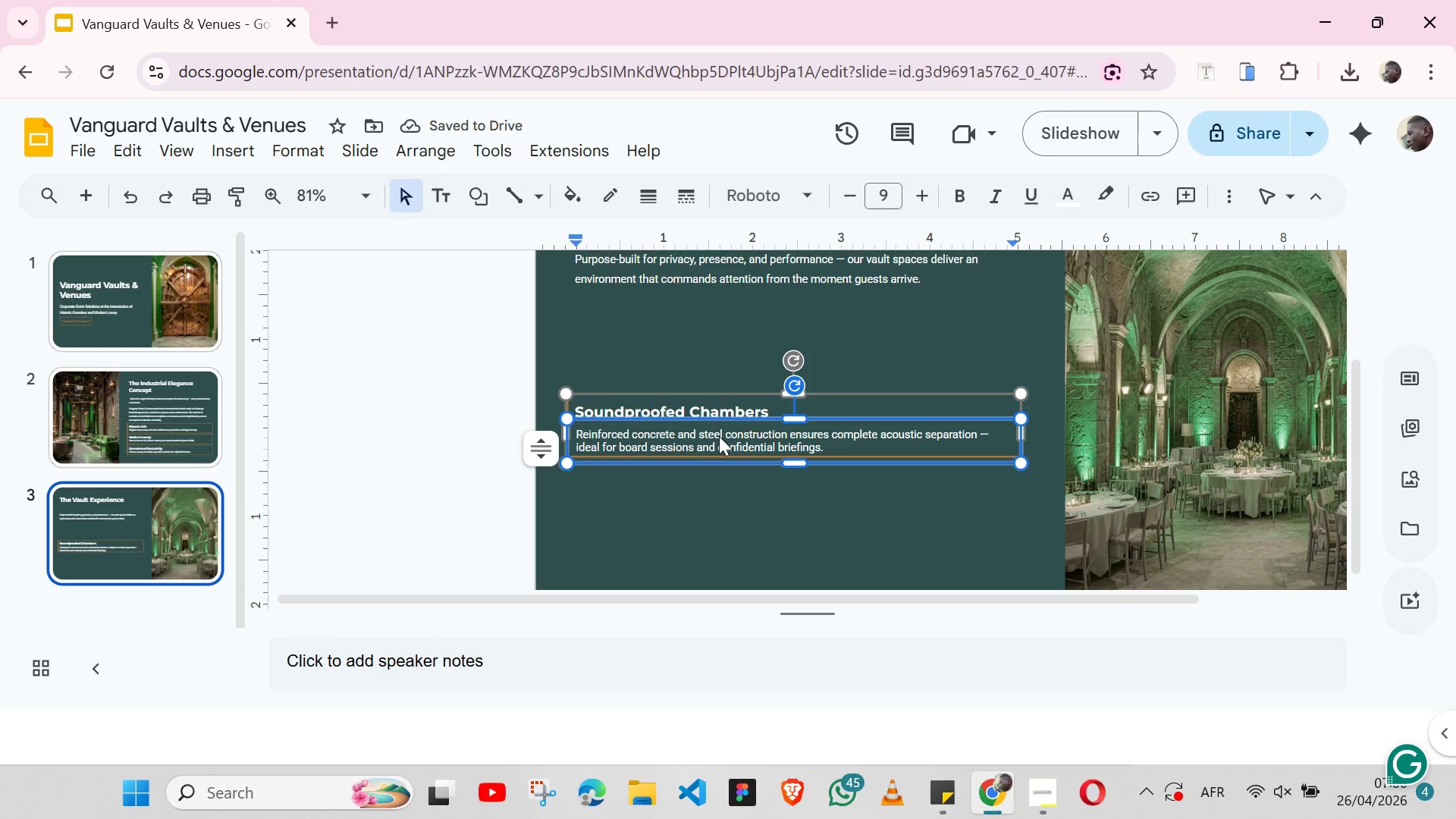 
key(Shift+ArrowDown)
 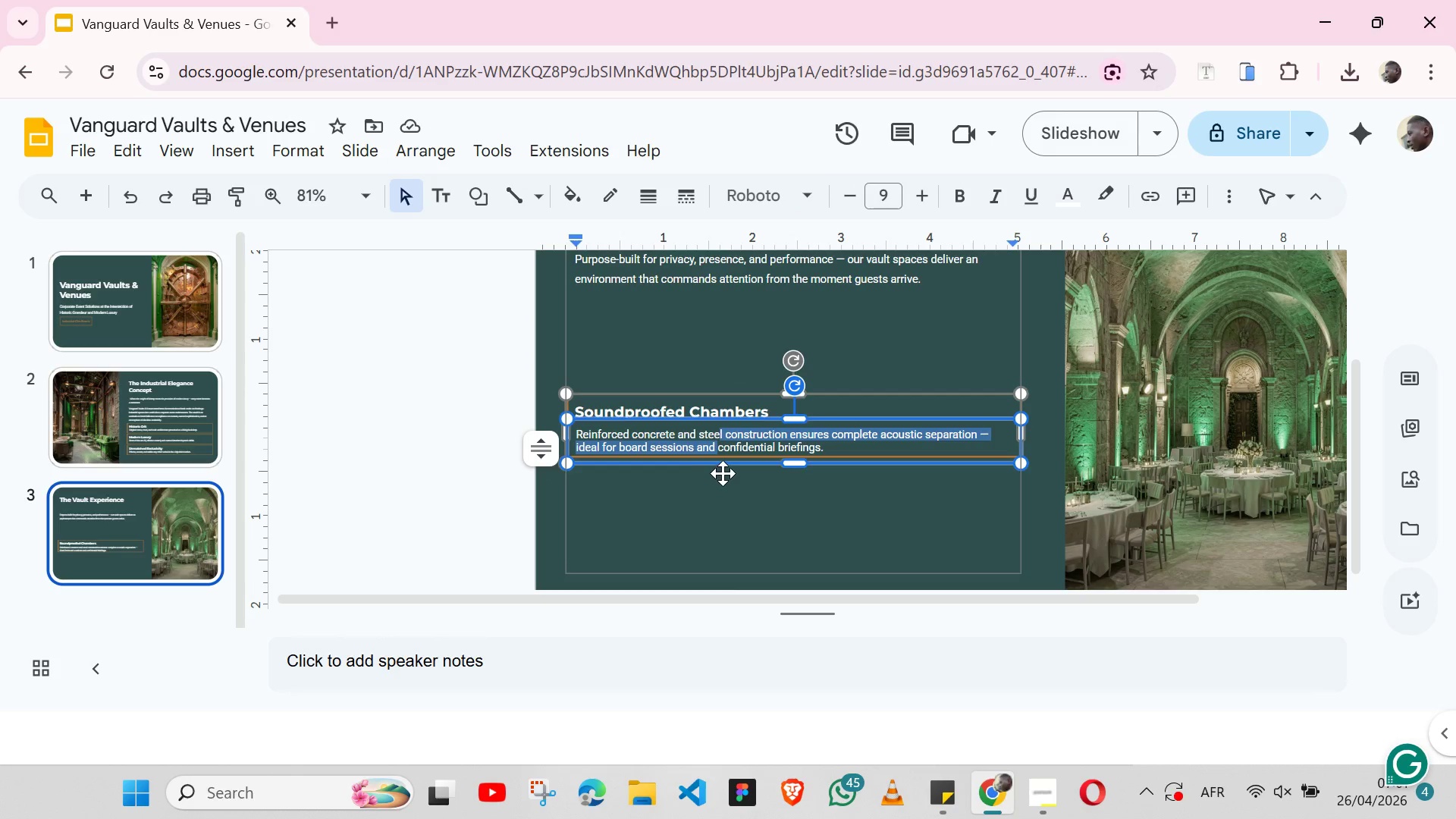 
left_click([727, 469])
 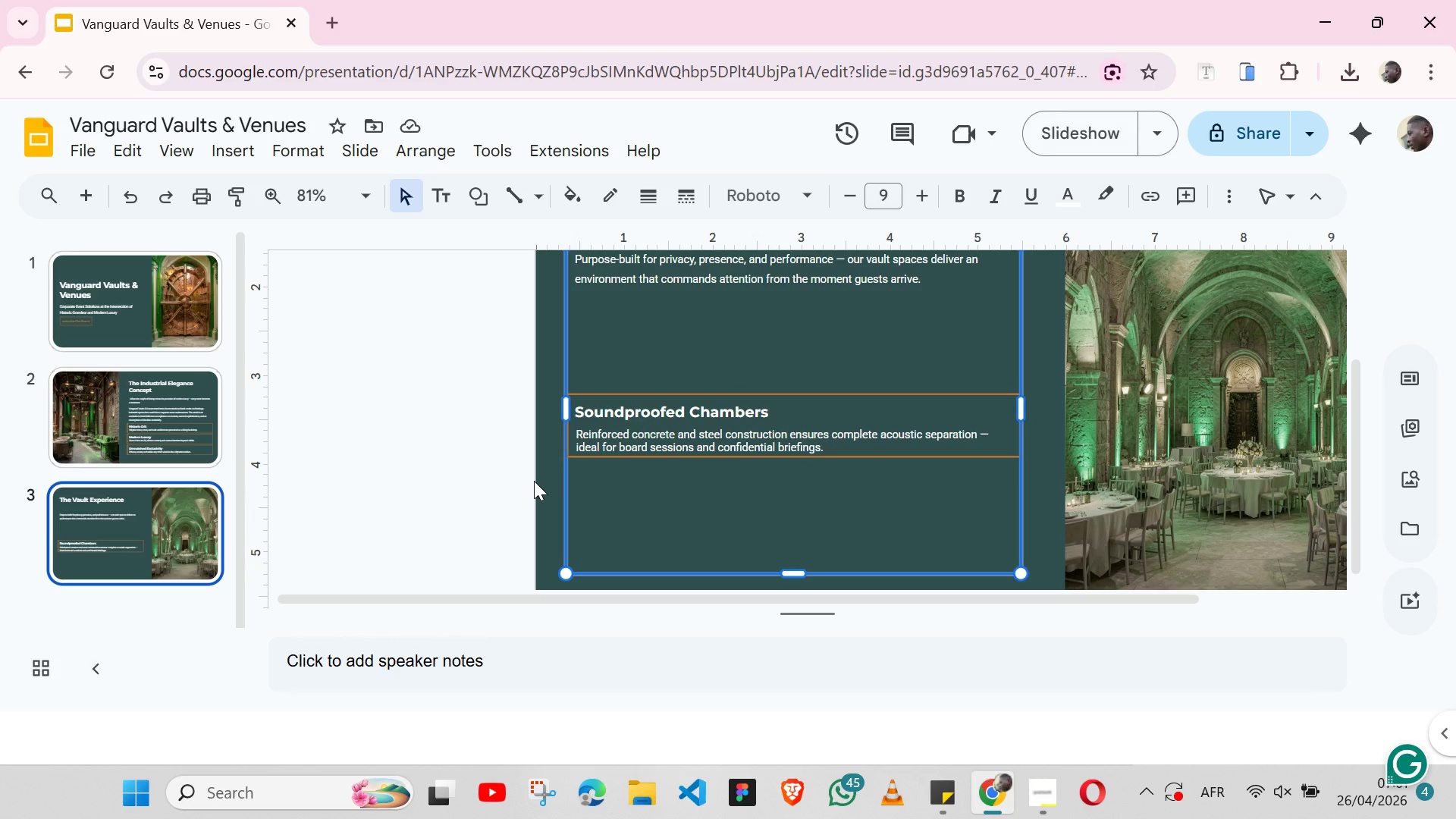 
left_click([534, 481])
 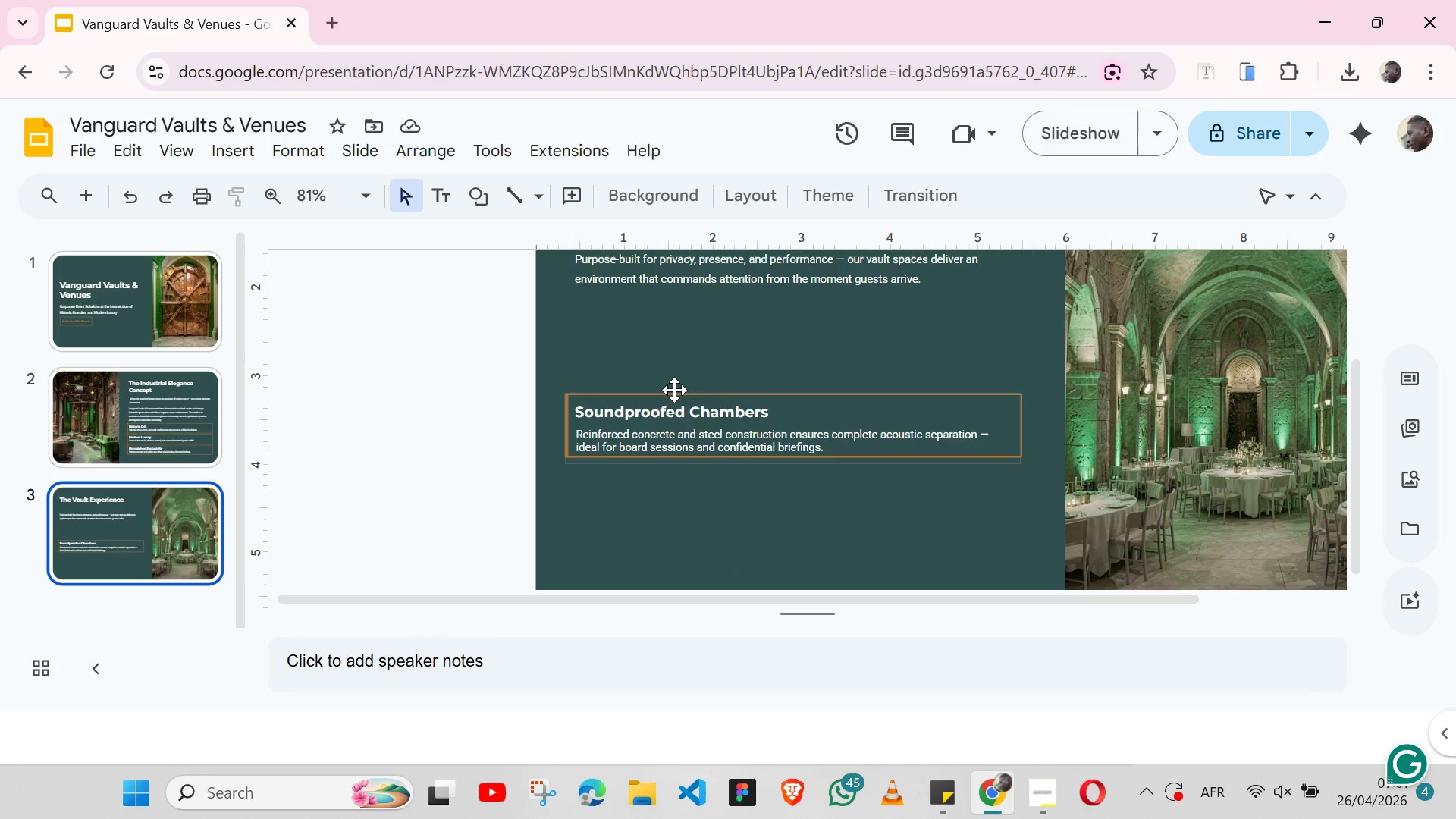 
left_click([674, 390])
 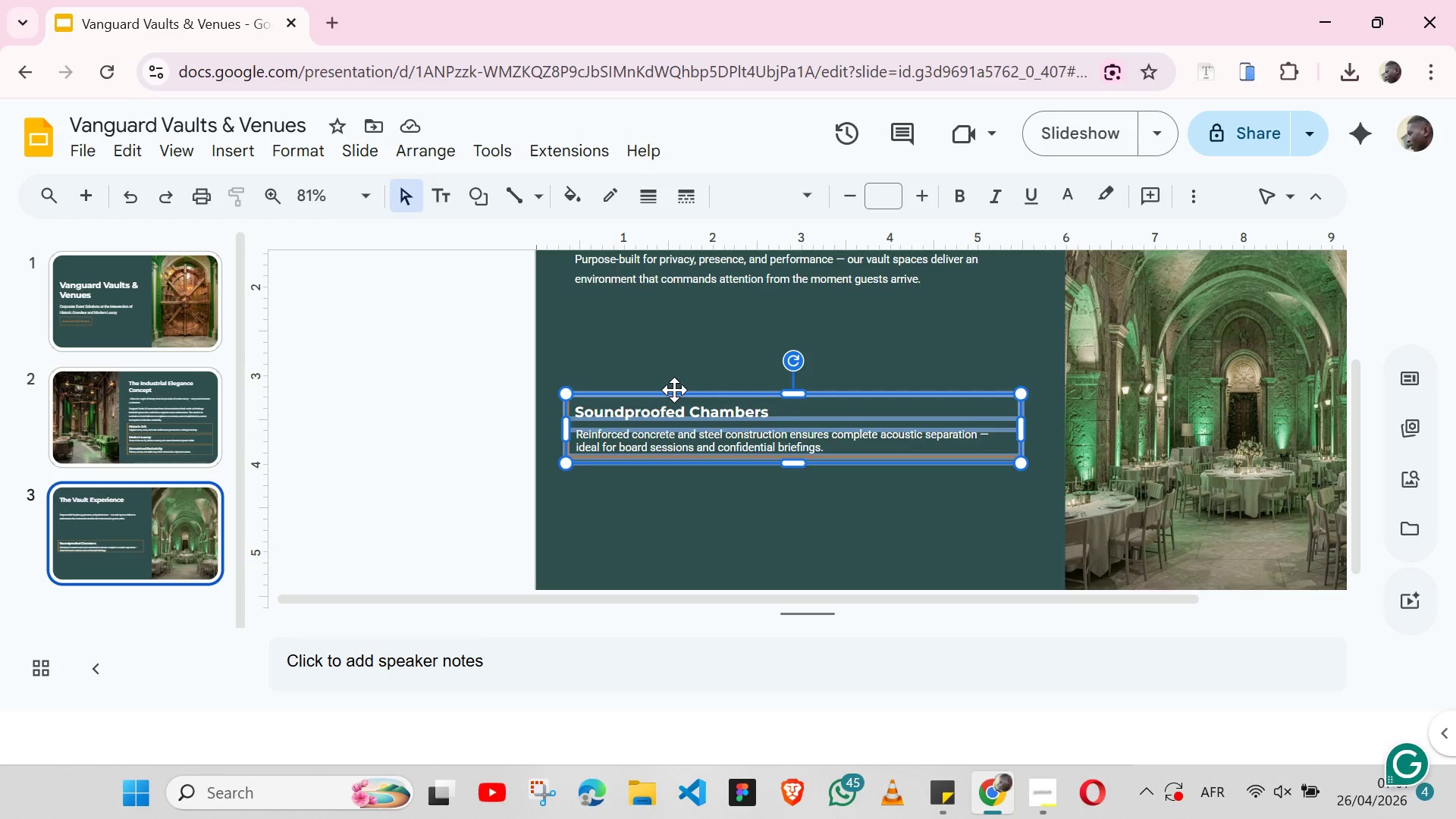 
key(Shift+ArrowUp)
 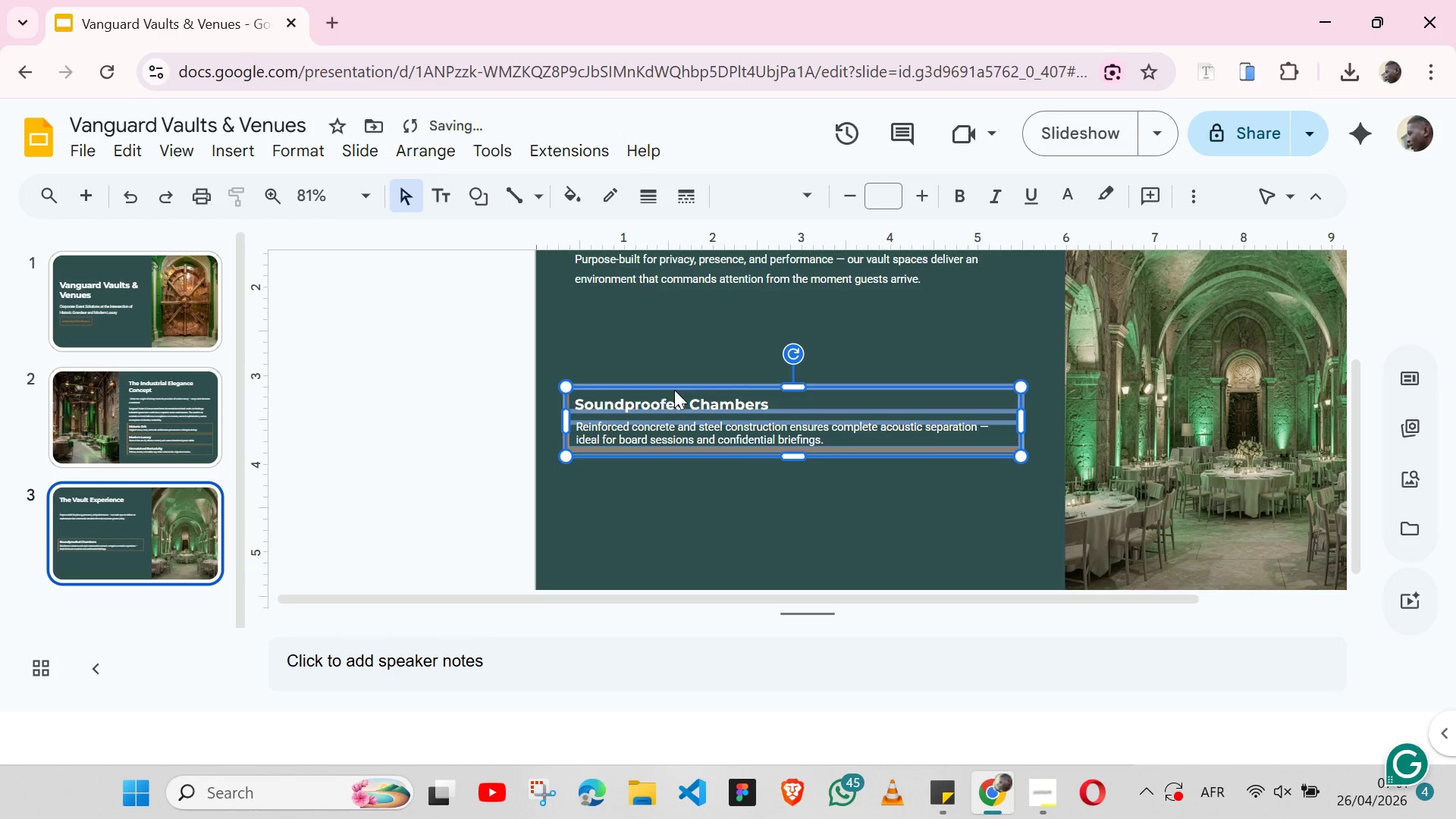 
key(Shift+ArrowUp)
 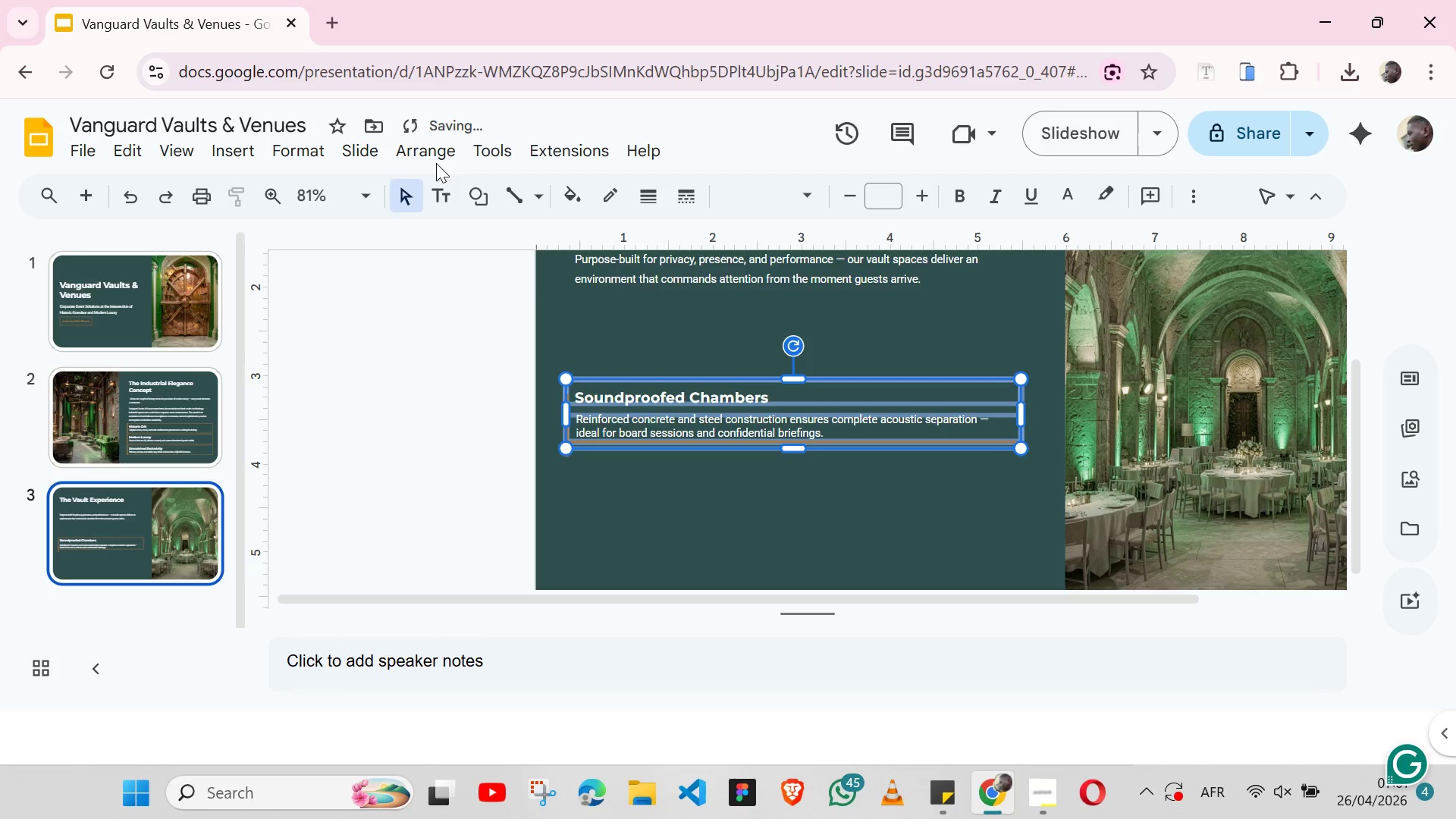 
left_click([436, 153])
 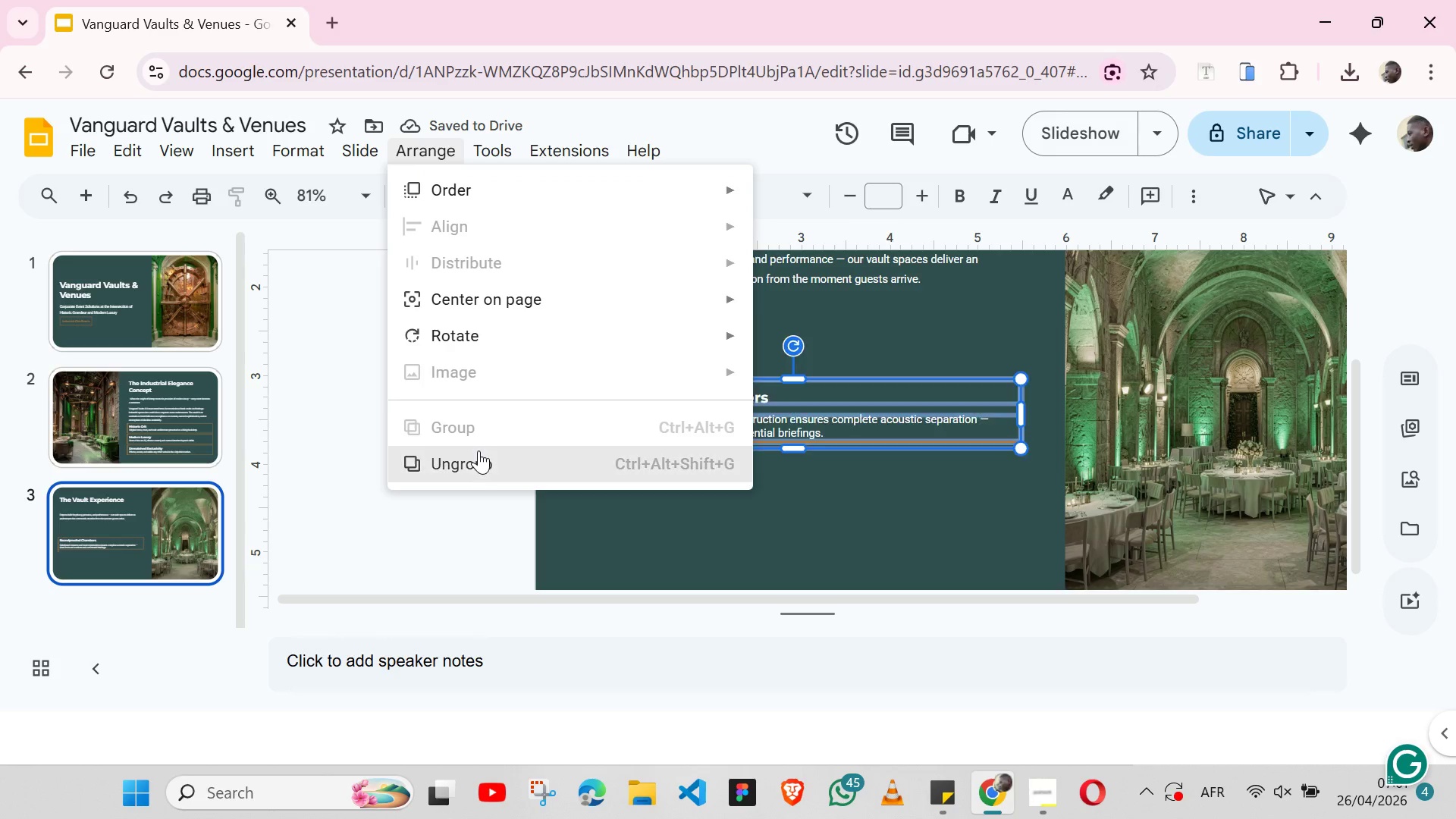 
left_click([479, 450])
 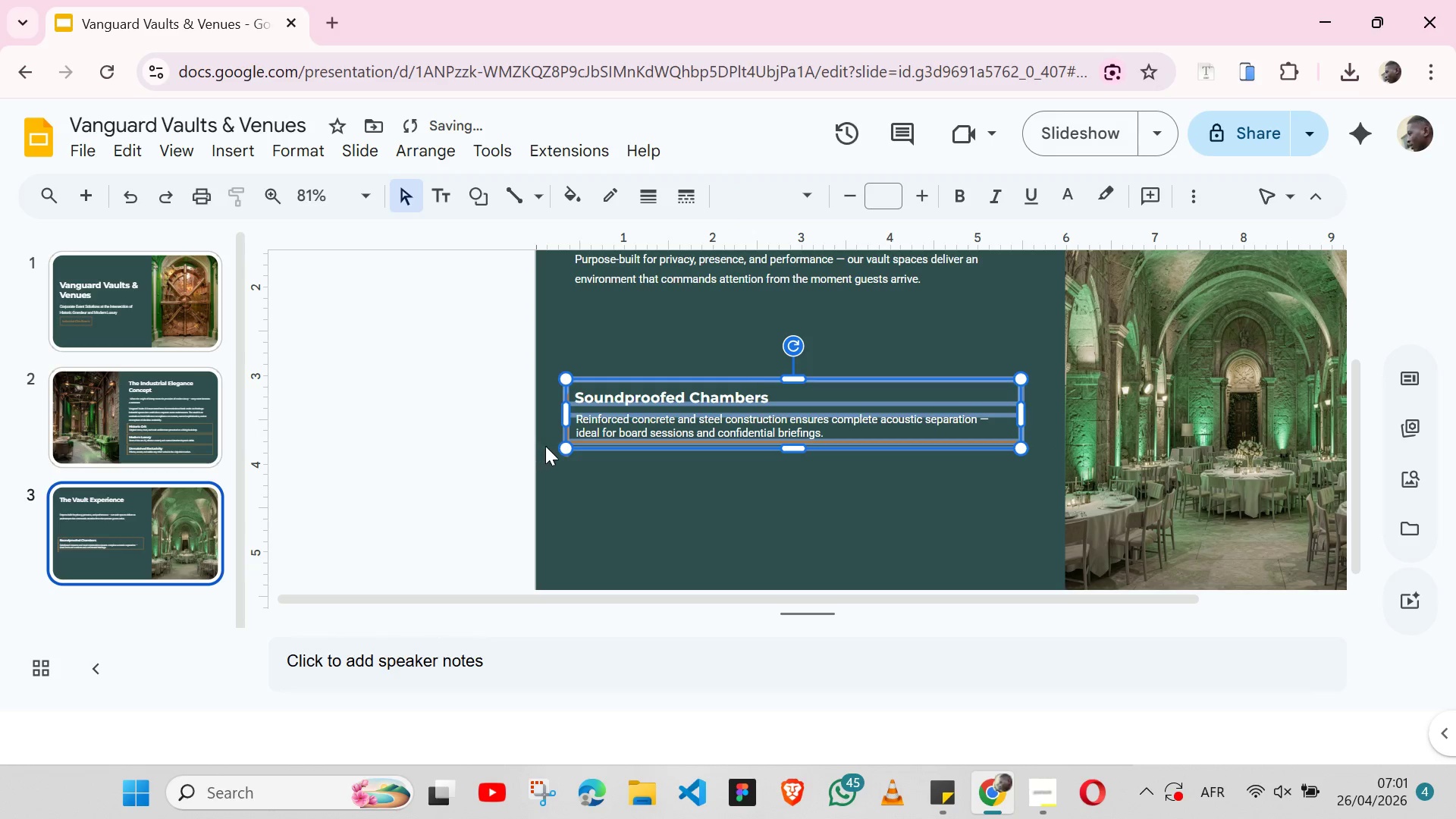 
left_click([548, 446])
 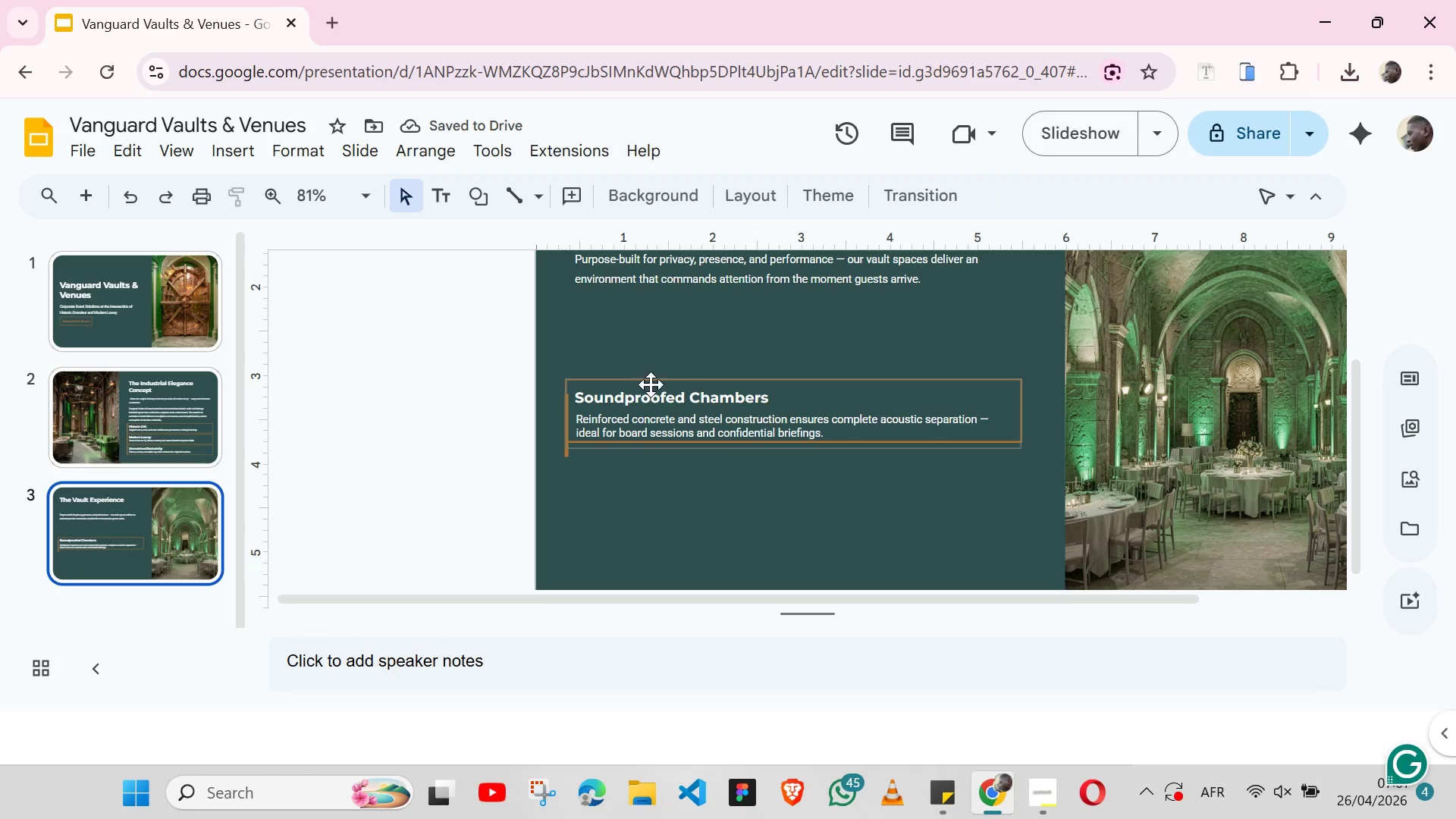 
left_click([651, 382])
 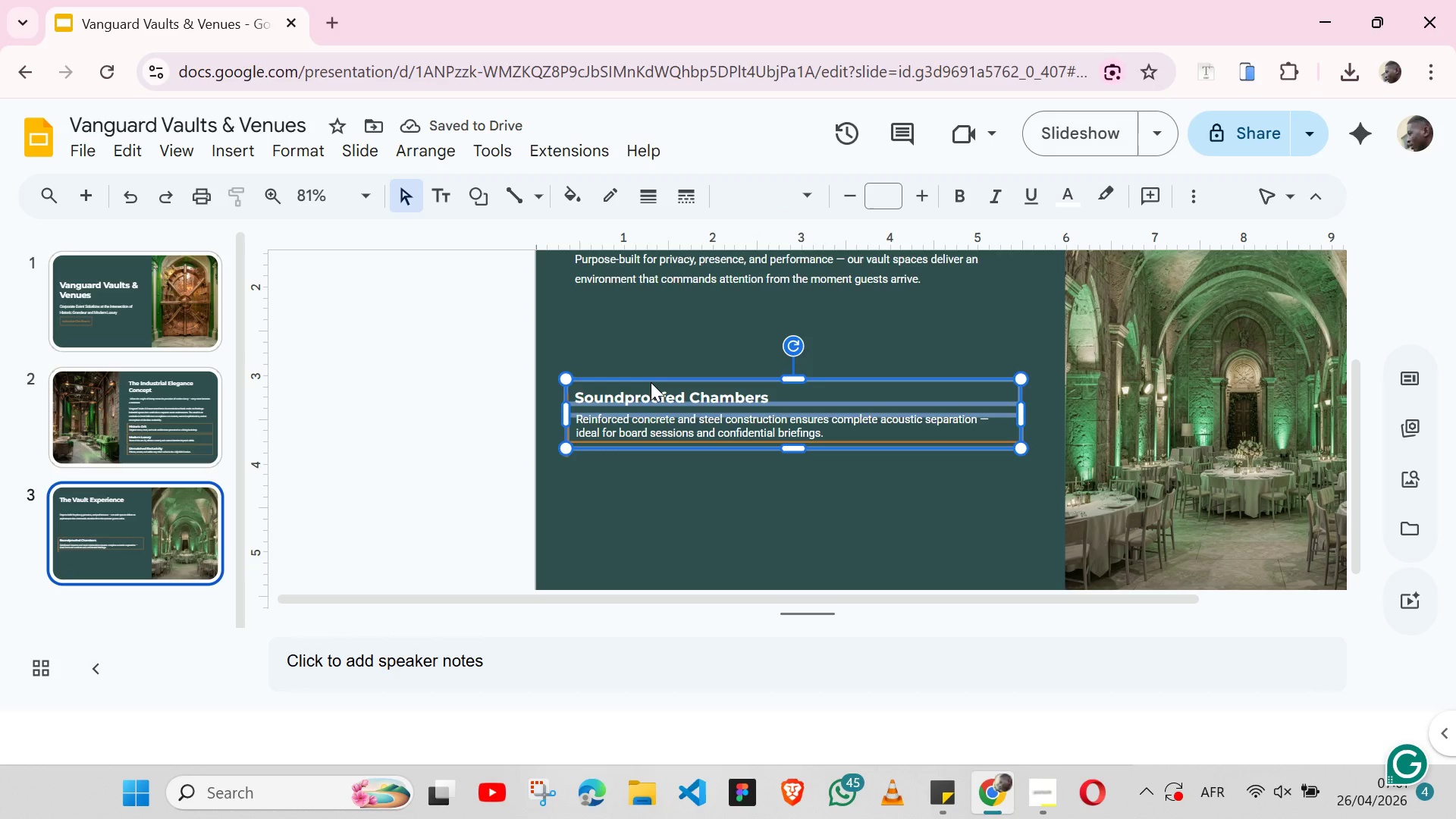 
key(Shift+ArrowDown)
 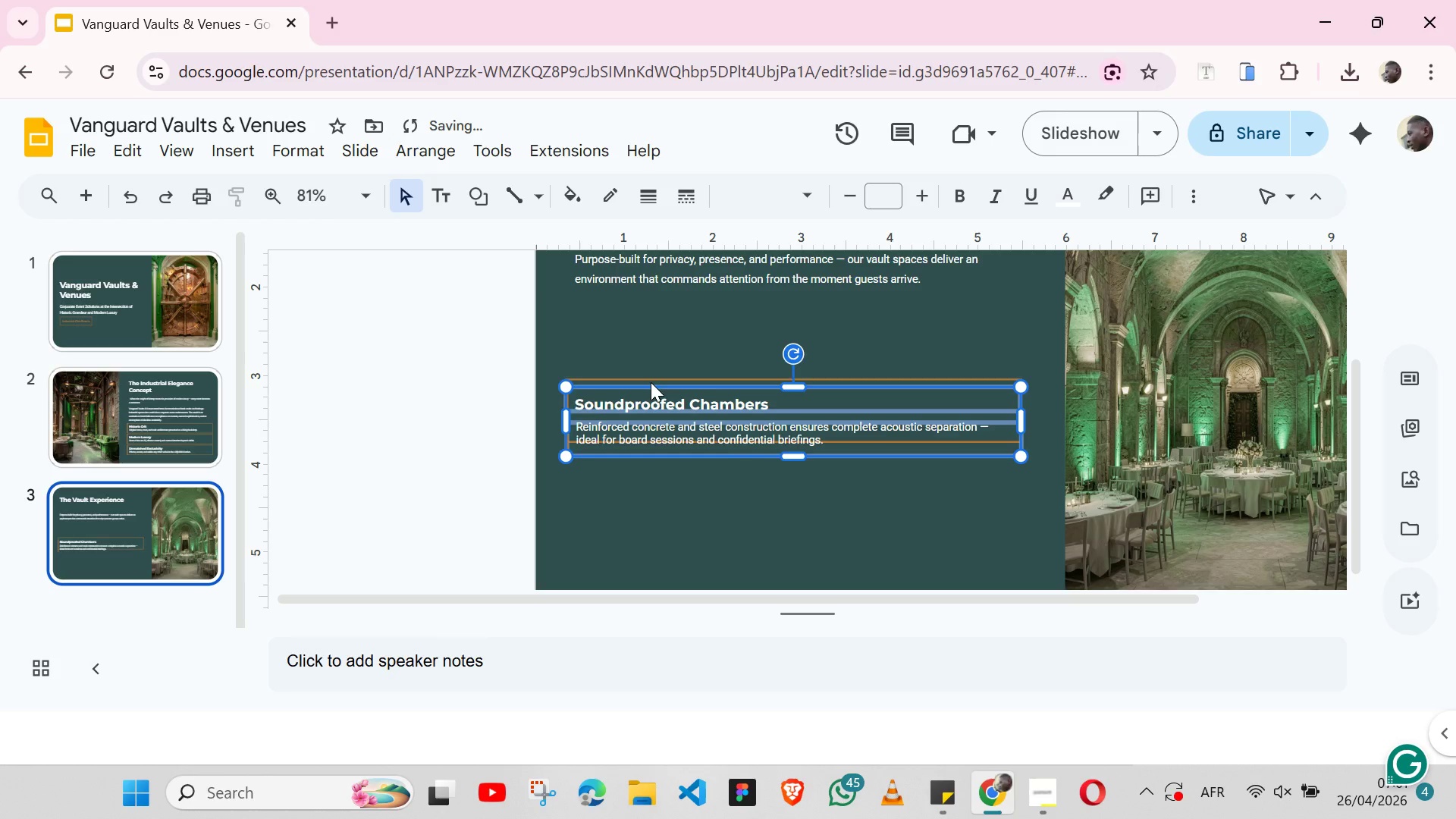 
key(Shift+ArrowDown)
 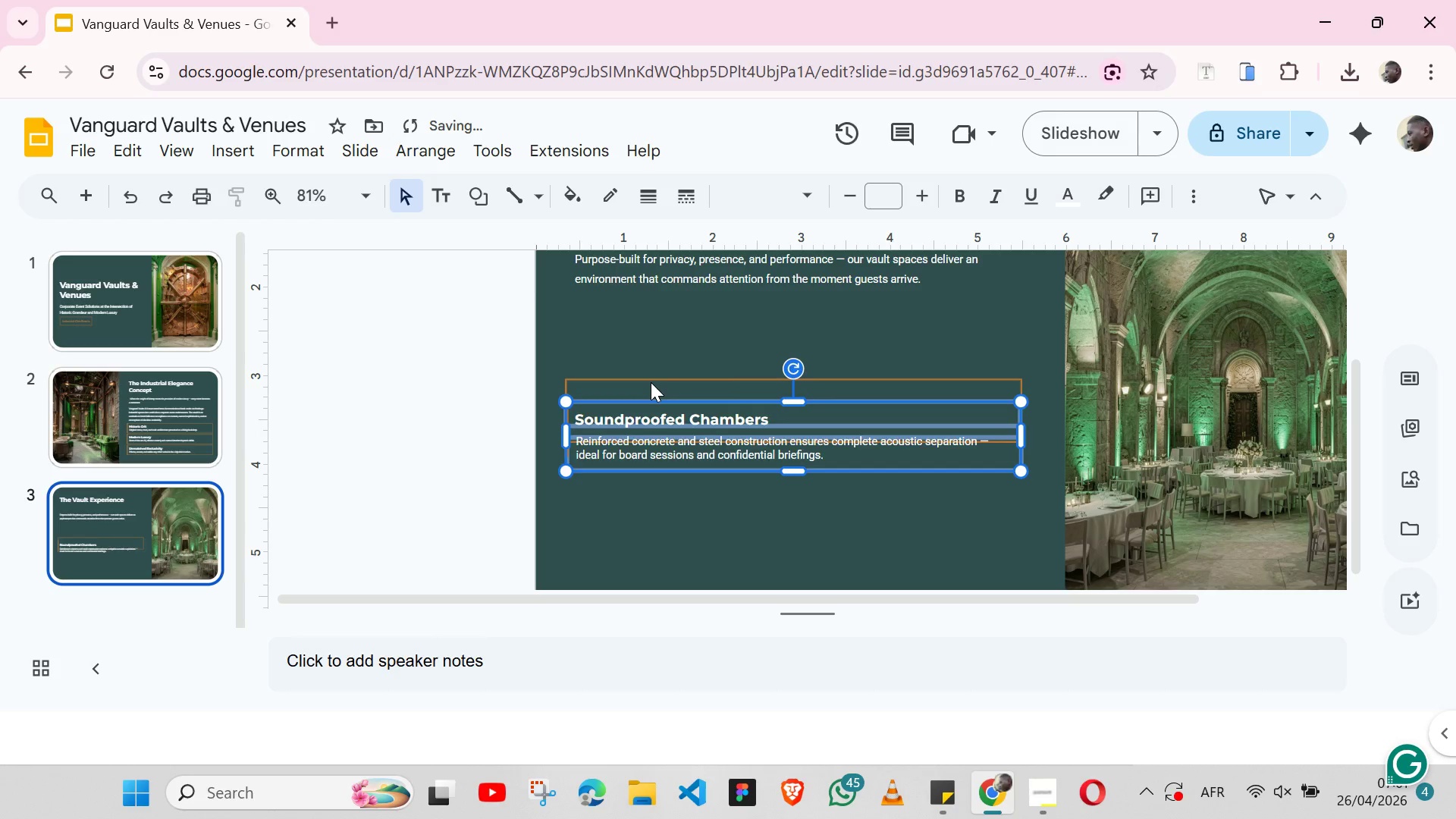 
key(Shift+ArrowDown)
 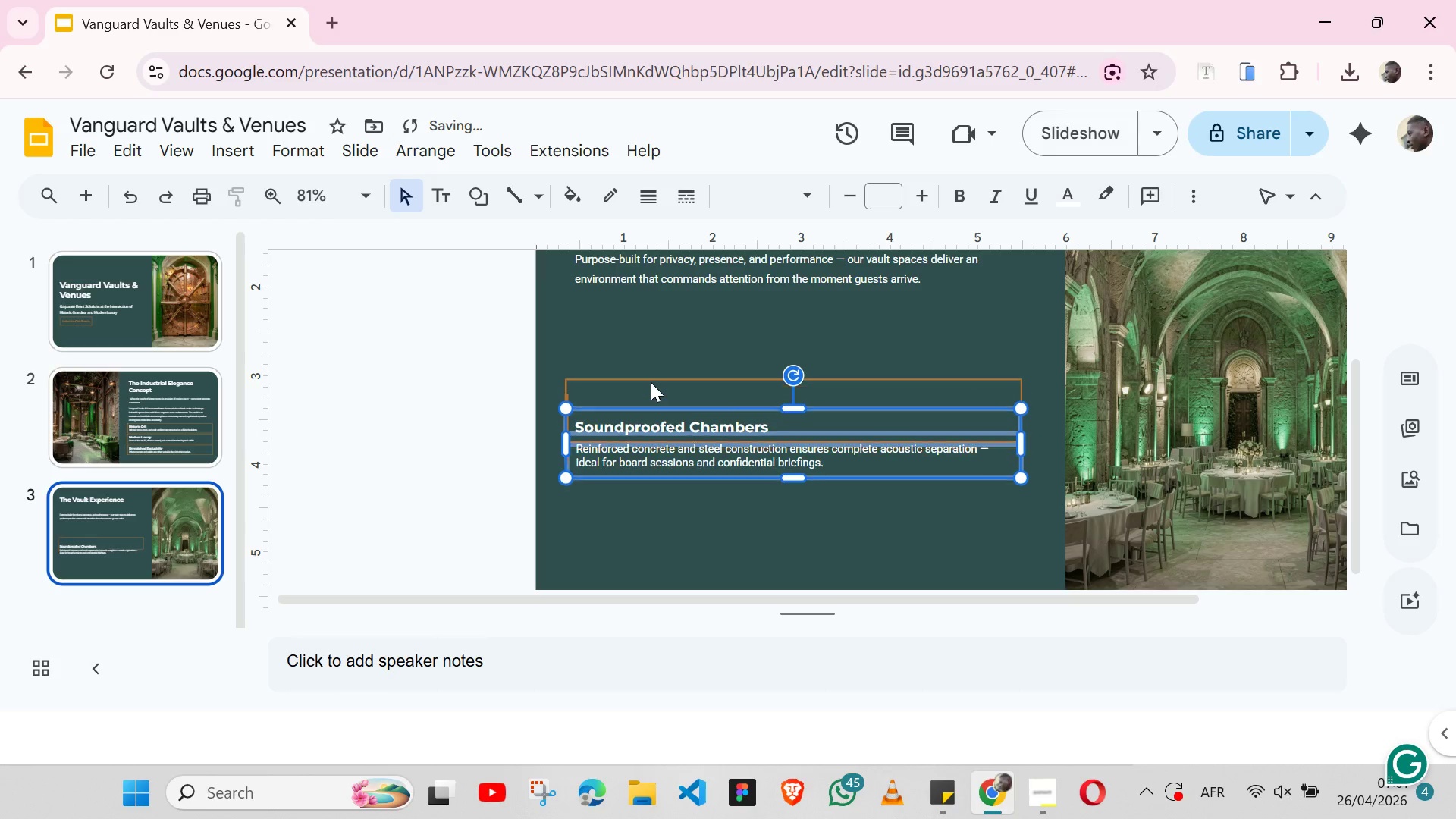 
key(Shift+ArrowDown)
 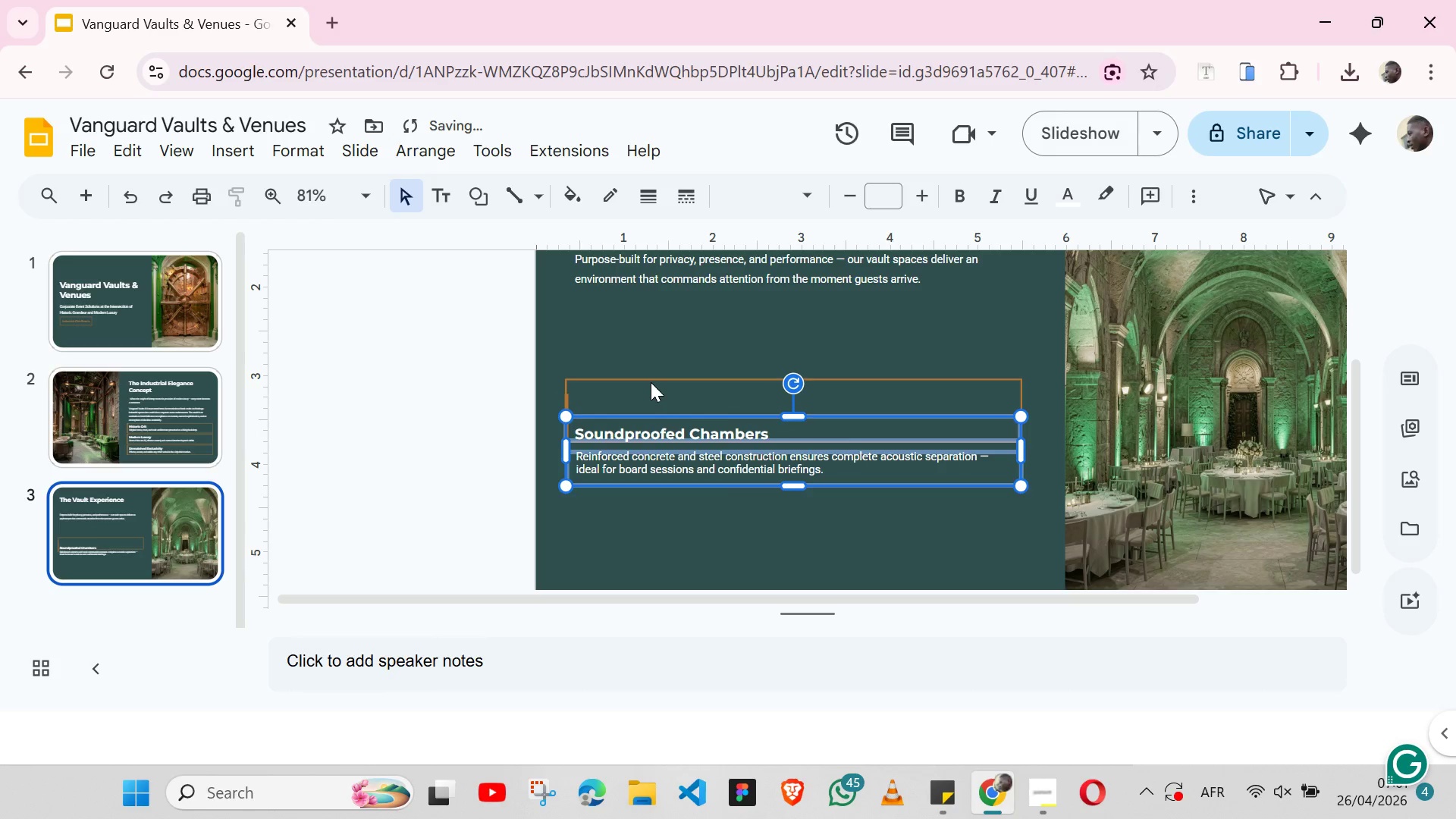 
key(Shift+ArrowDown)
 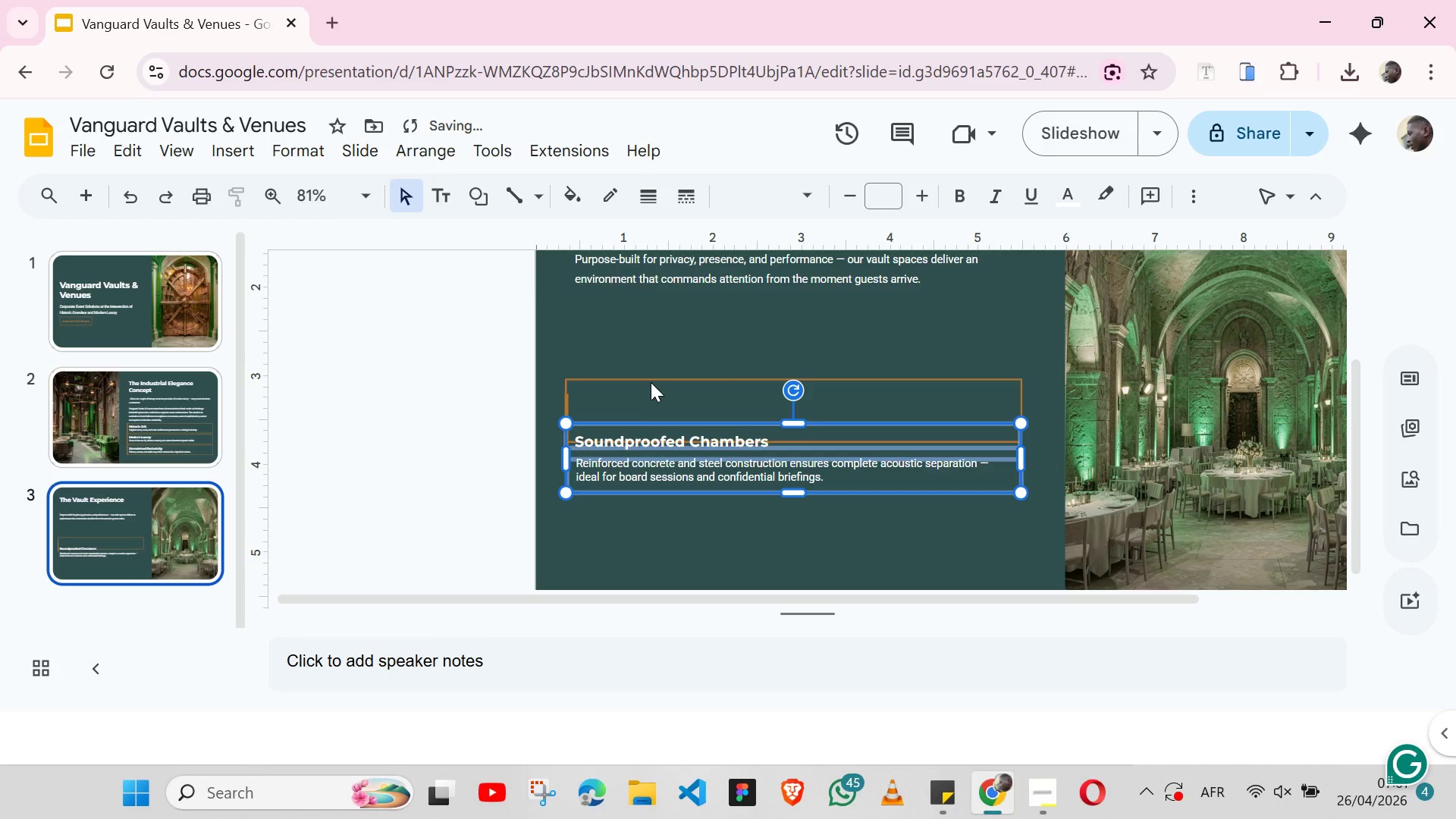 
key(Shift+ArrowDown)
 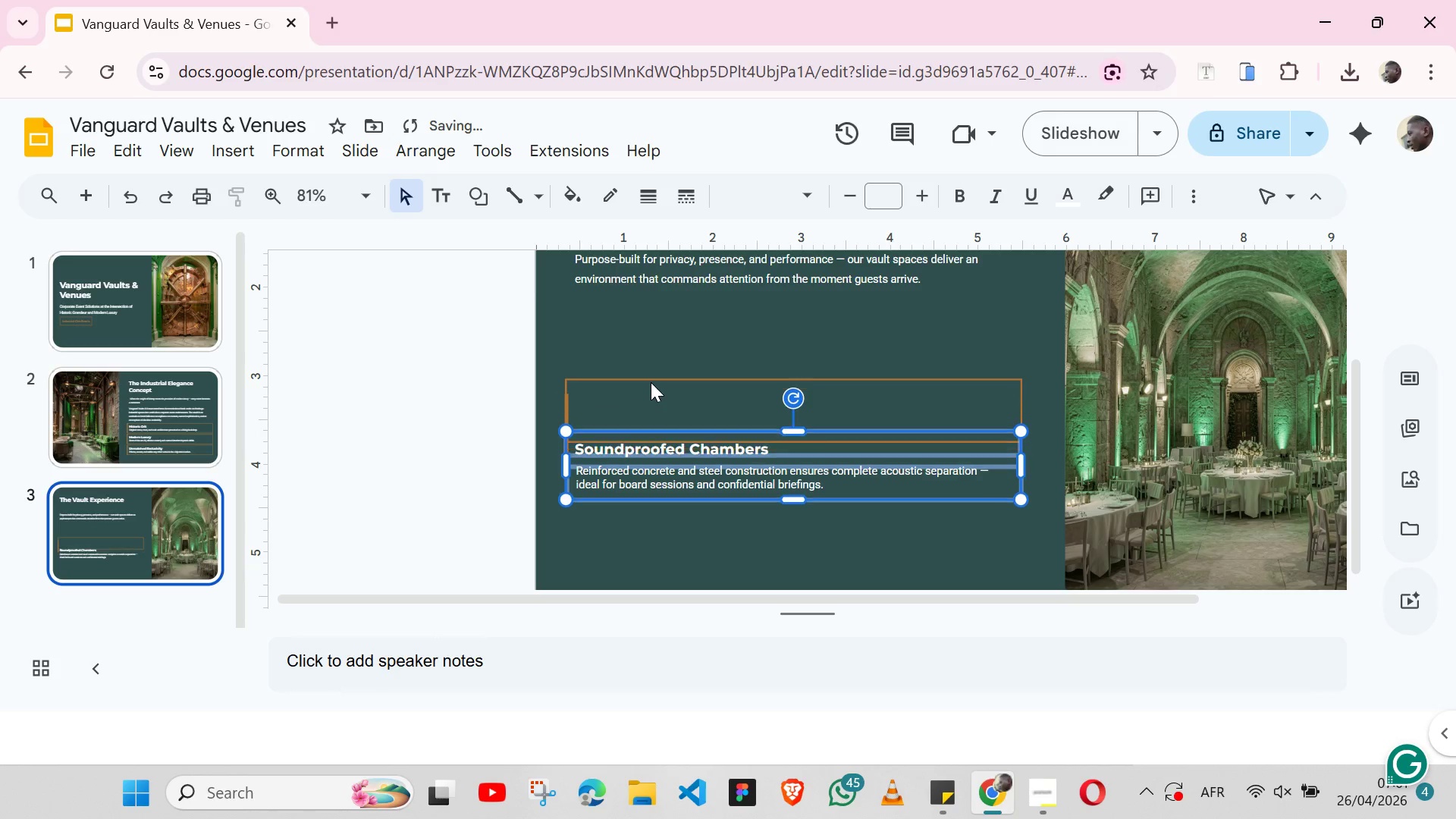 
key(Shift+ArrowDown)
 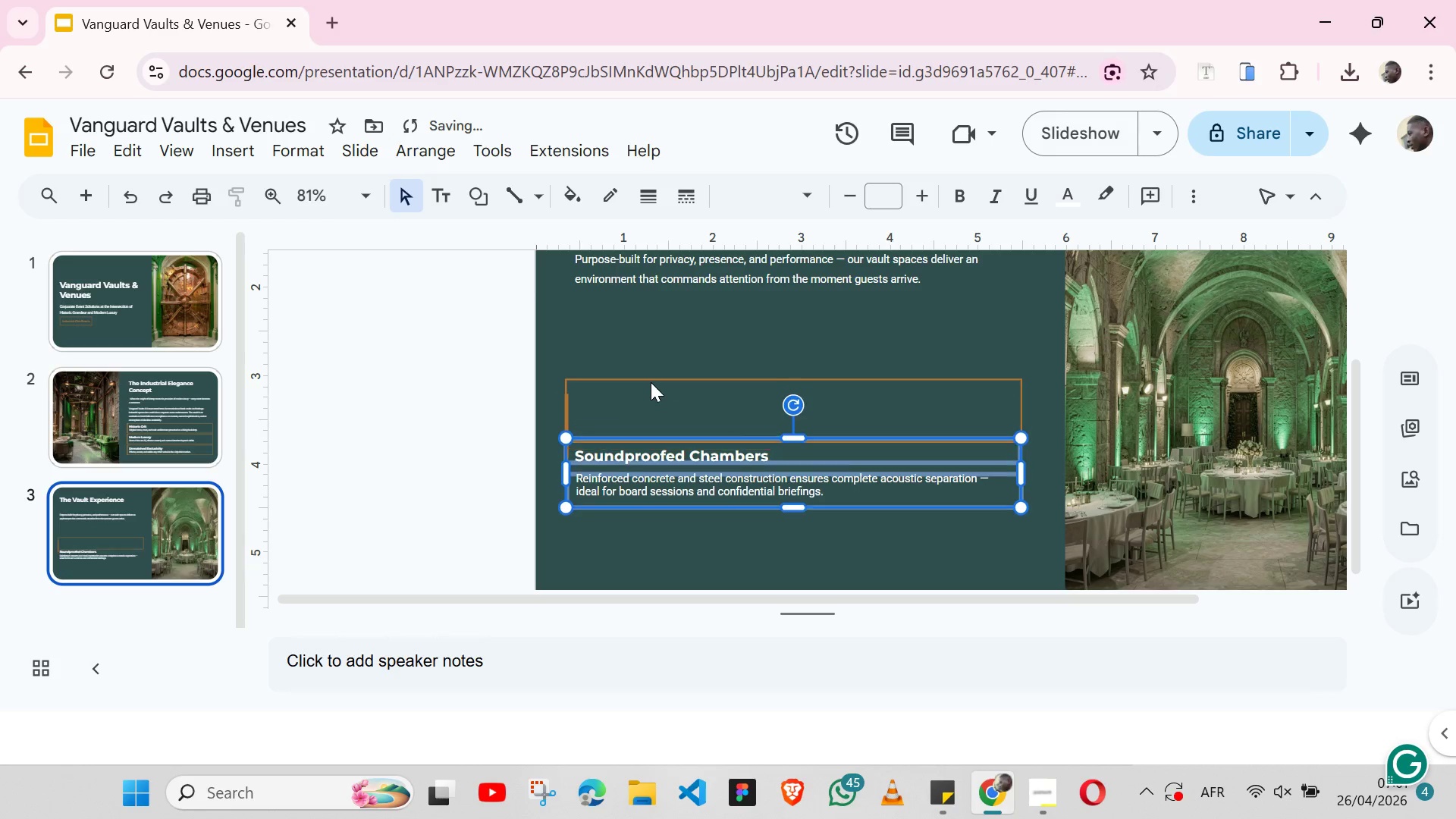 
key(Shift+ArrowDown)
 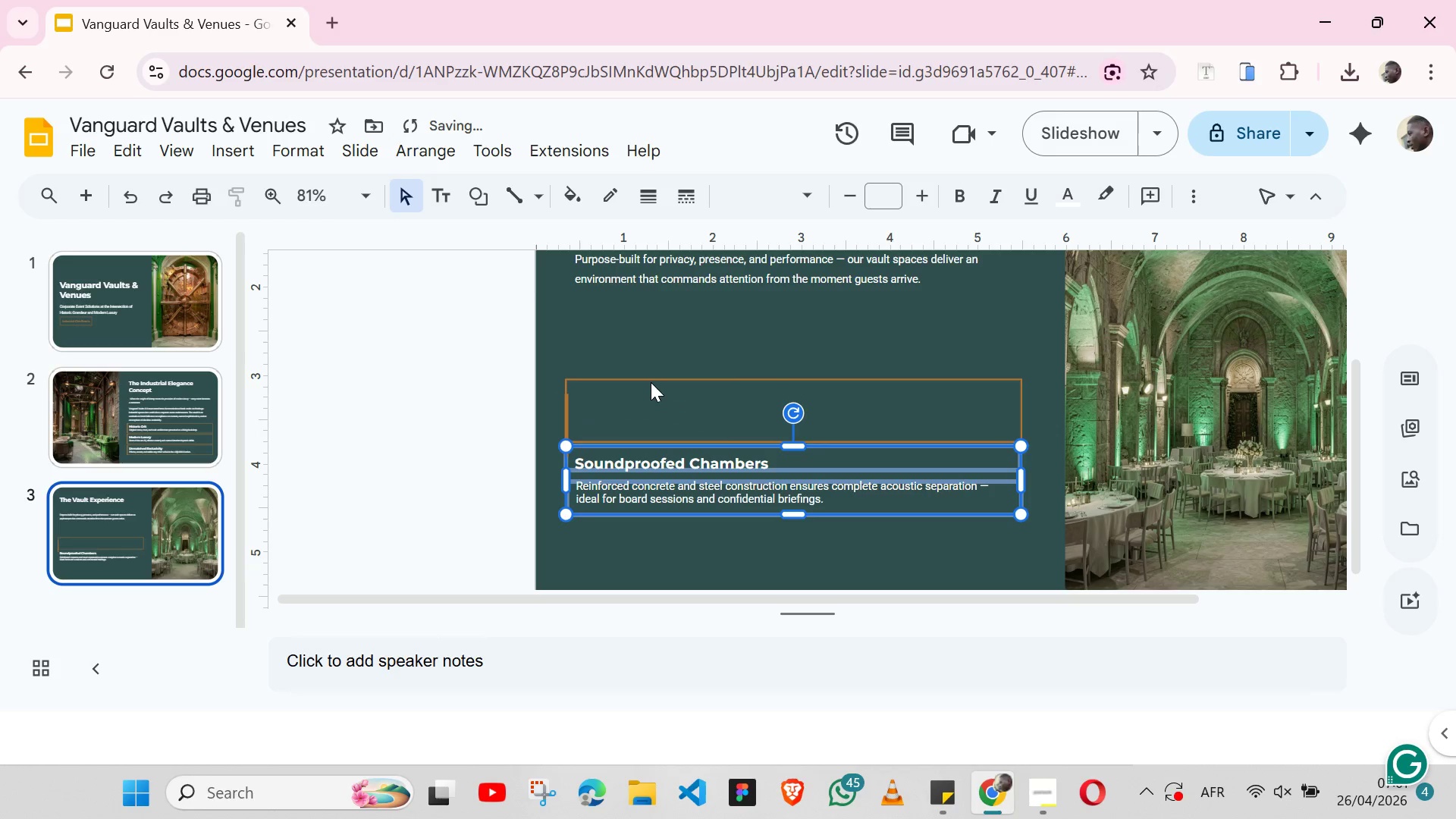 
key(Shift+ArrowDown)
 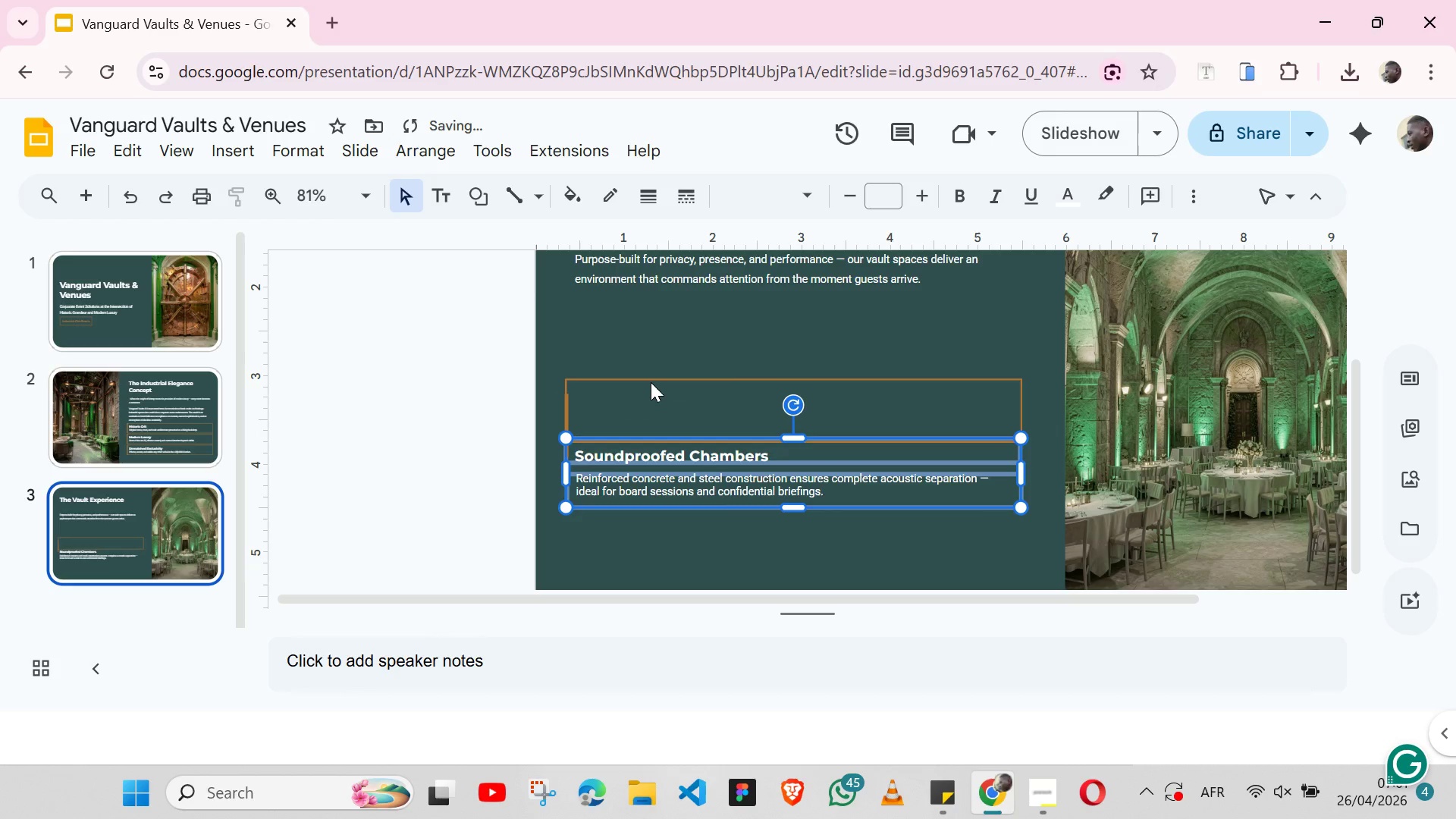 
key(Shift+ArrowUp)
 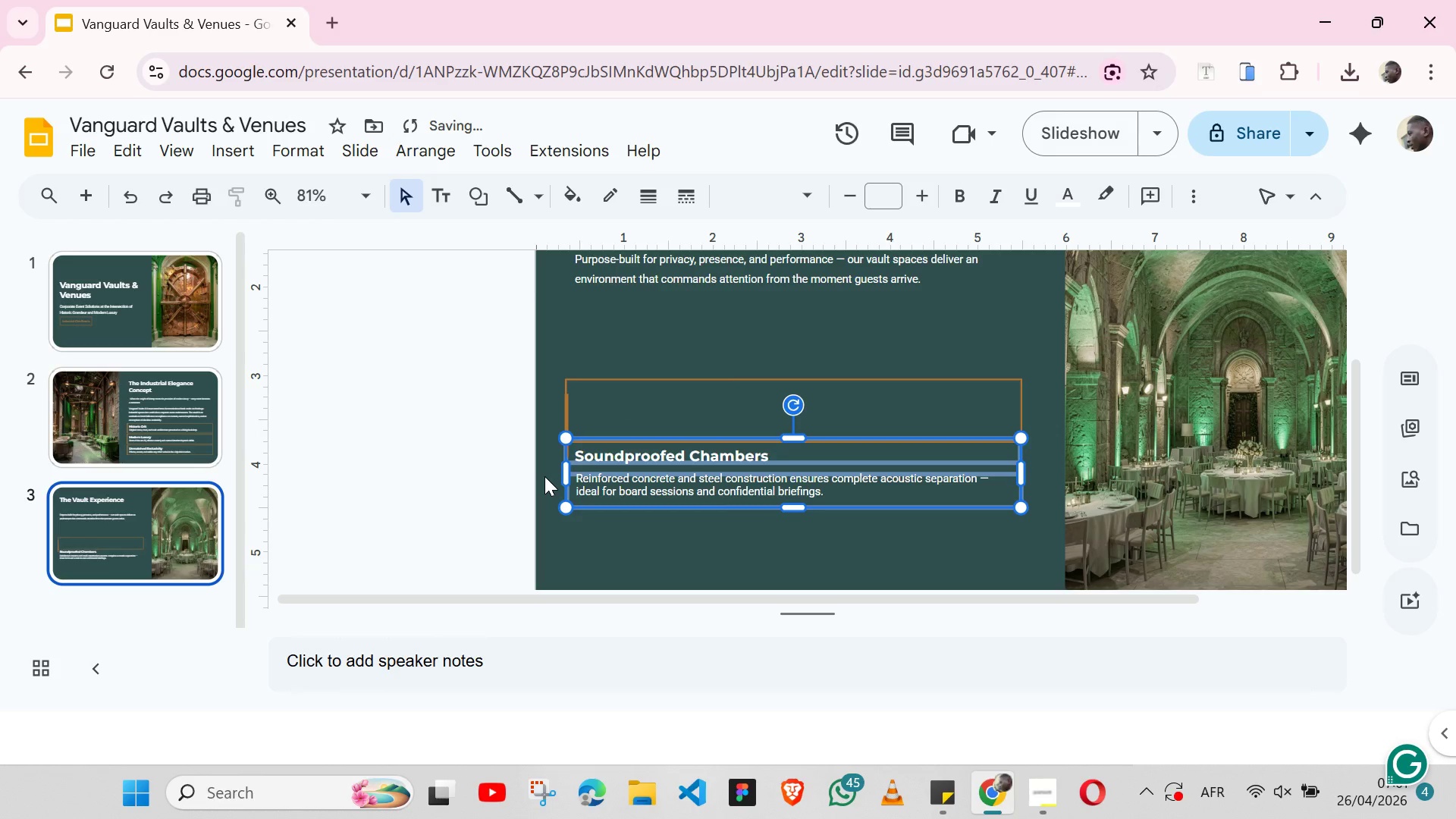 
left_click([544, 476])
 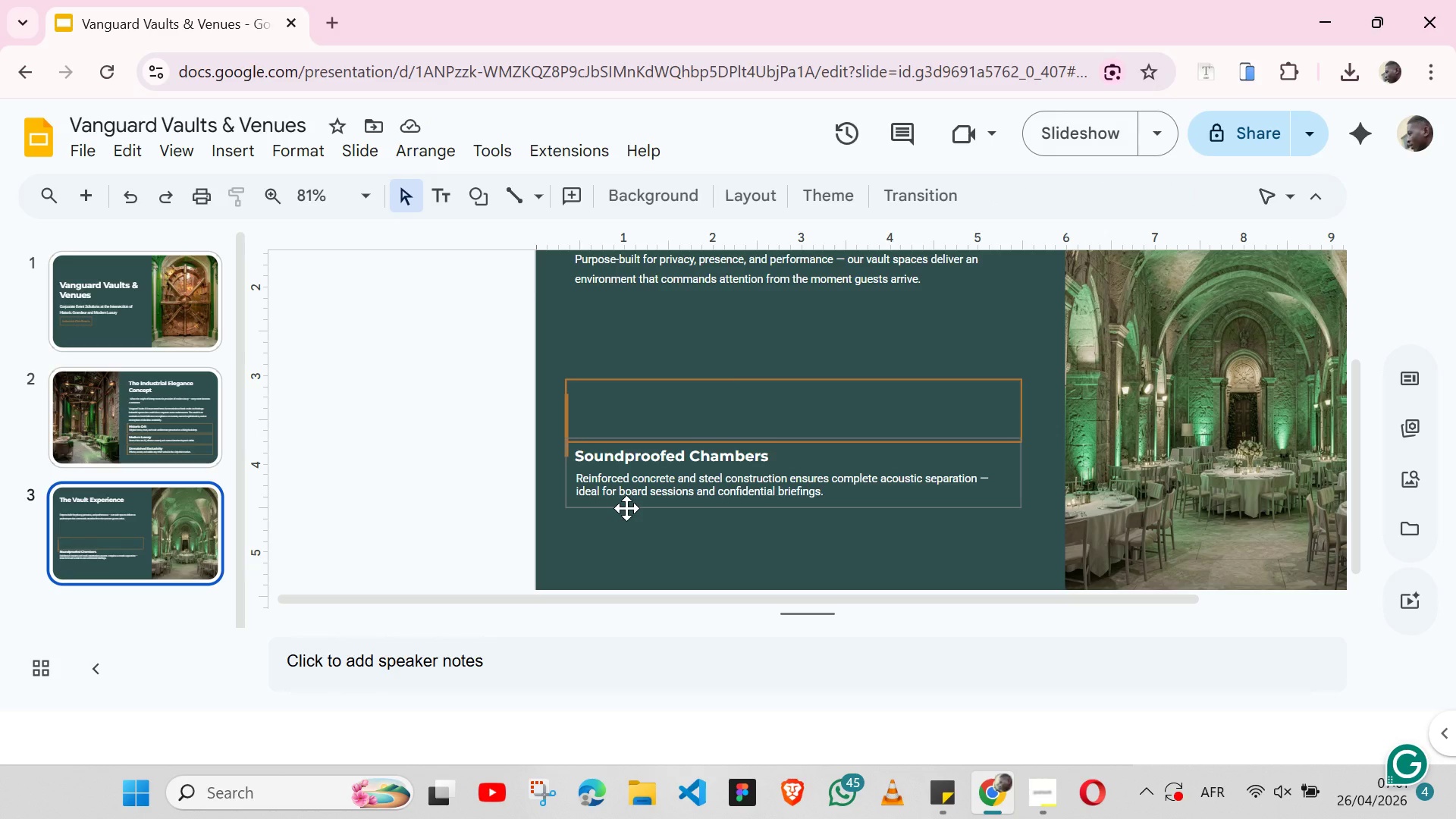 
wait(5.27)
 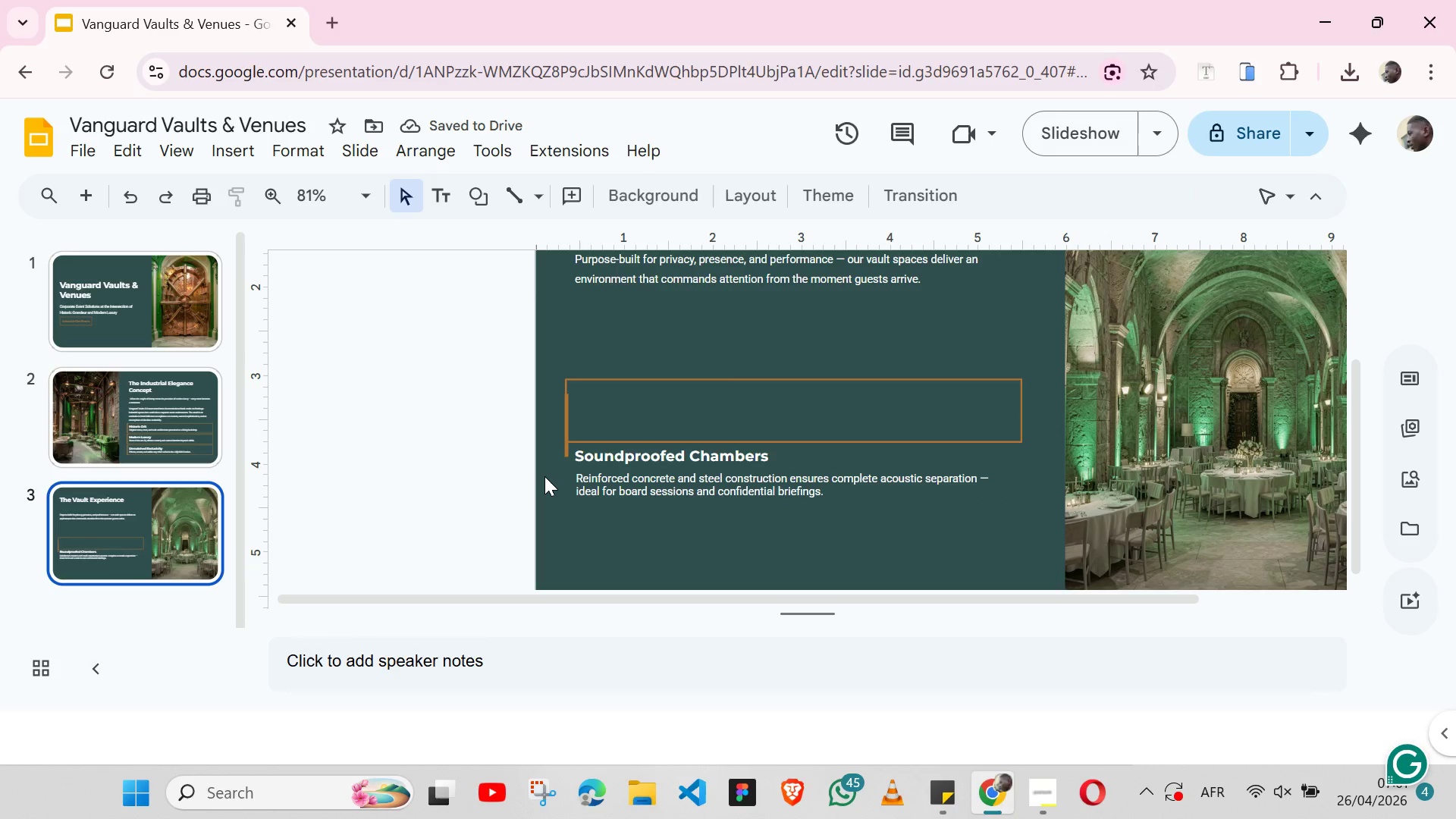 
left_click([626, 508])
 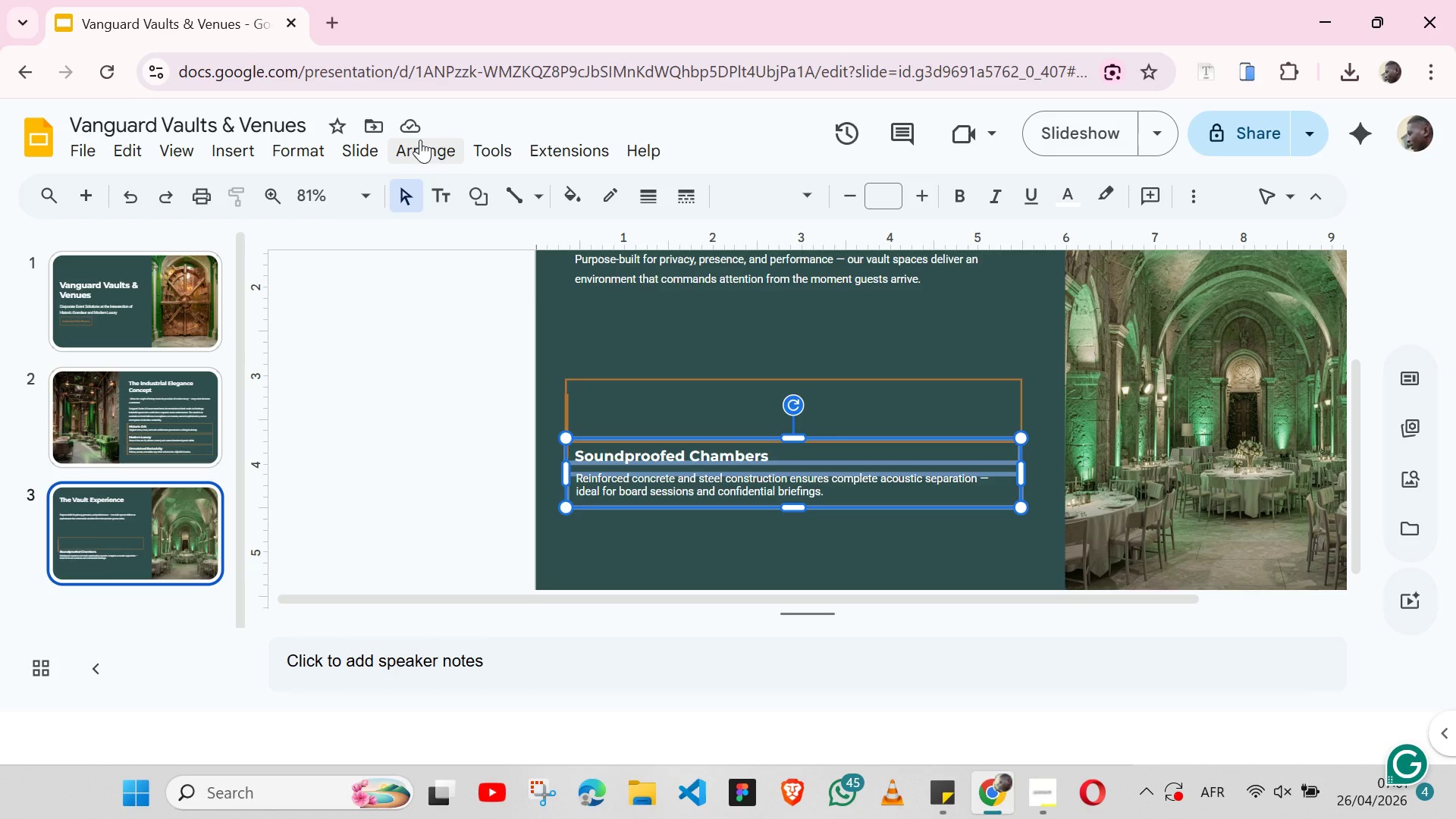 
left_click([420, 140])
 